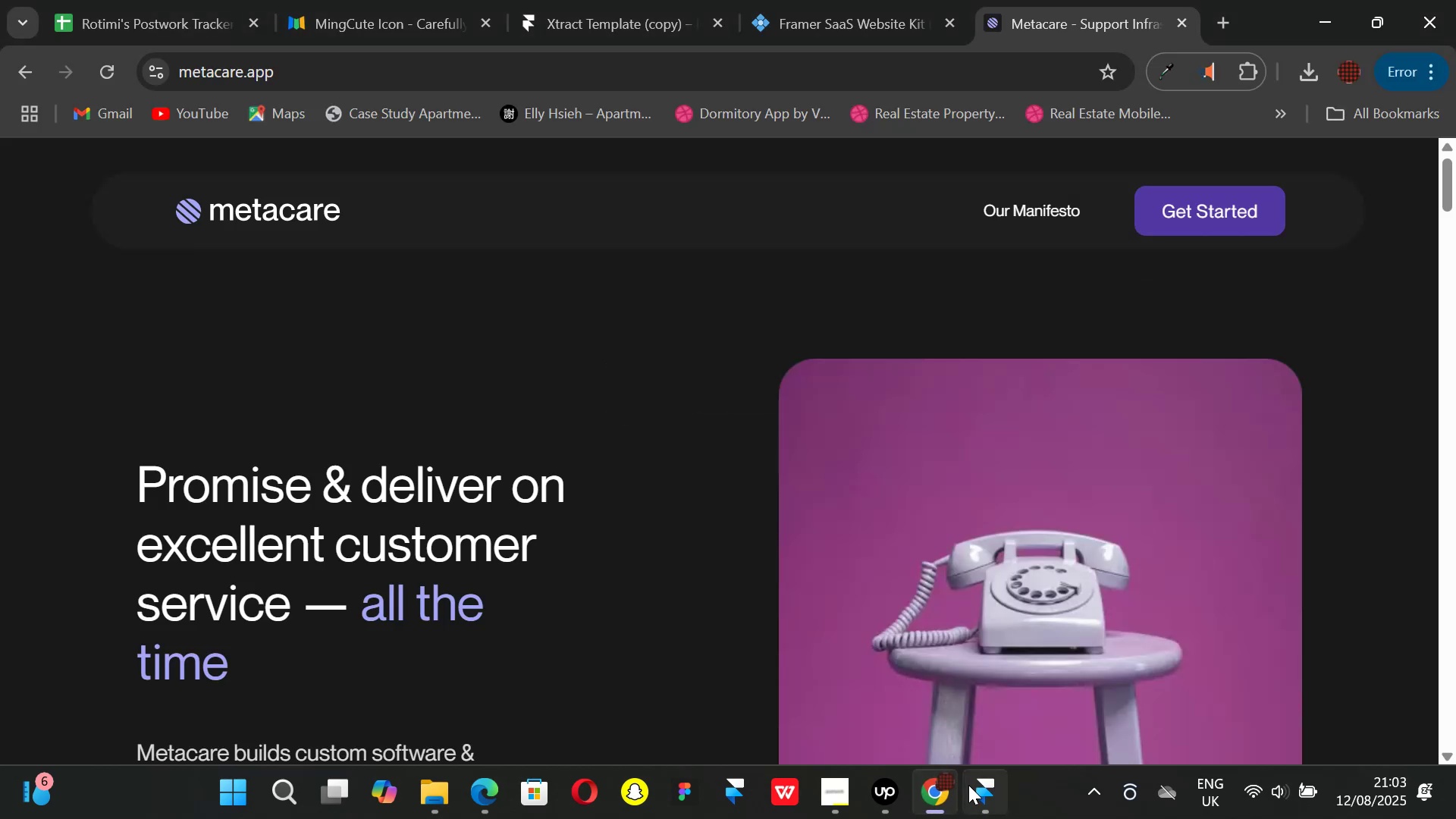 
left_click([968, 785])
 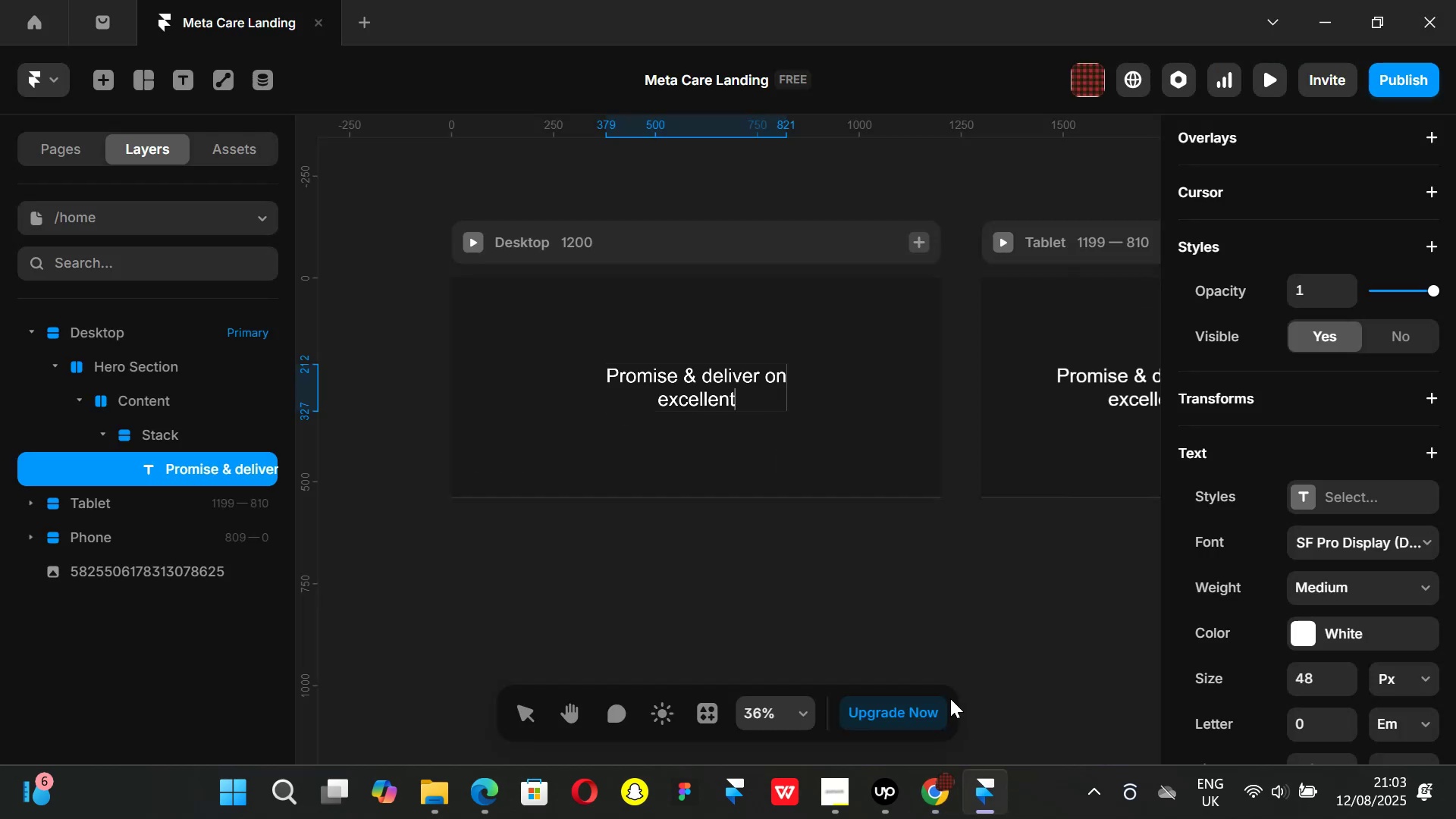 
type( customer service)
 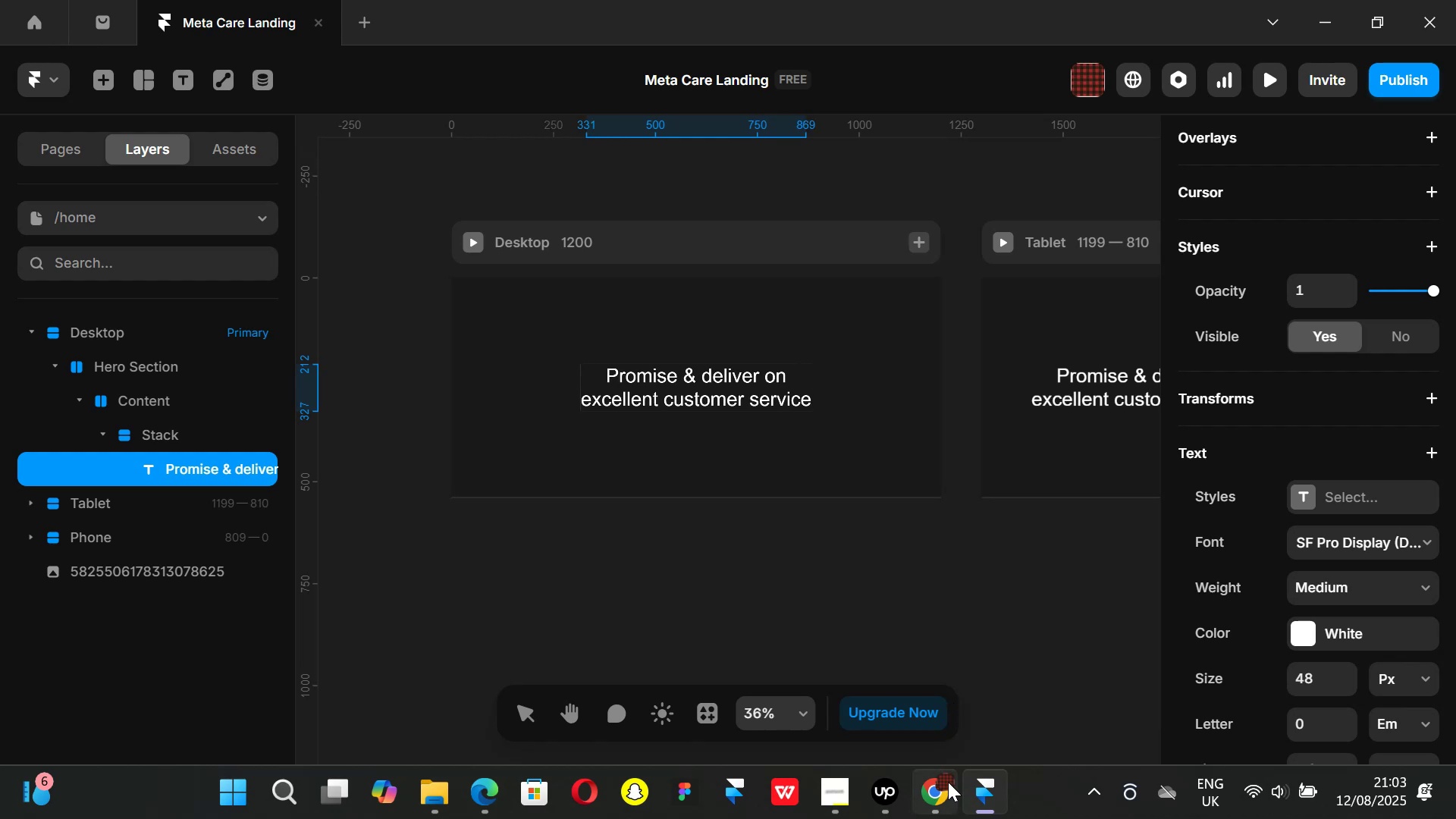 
left_click([948, 786])
 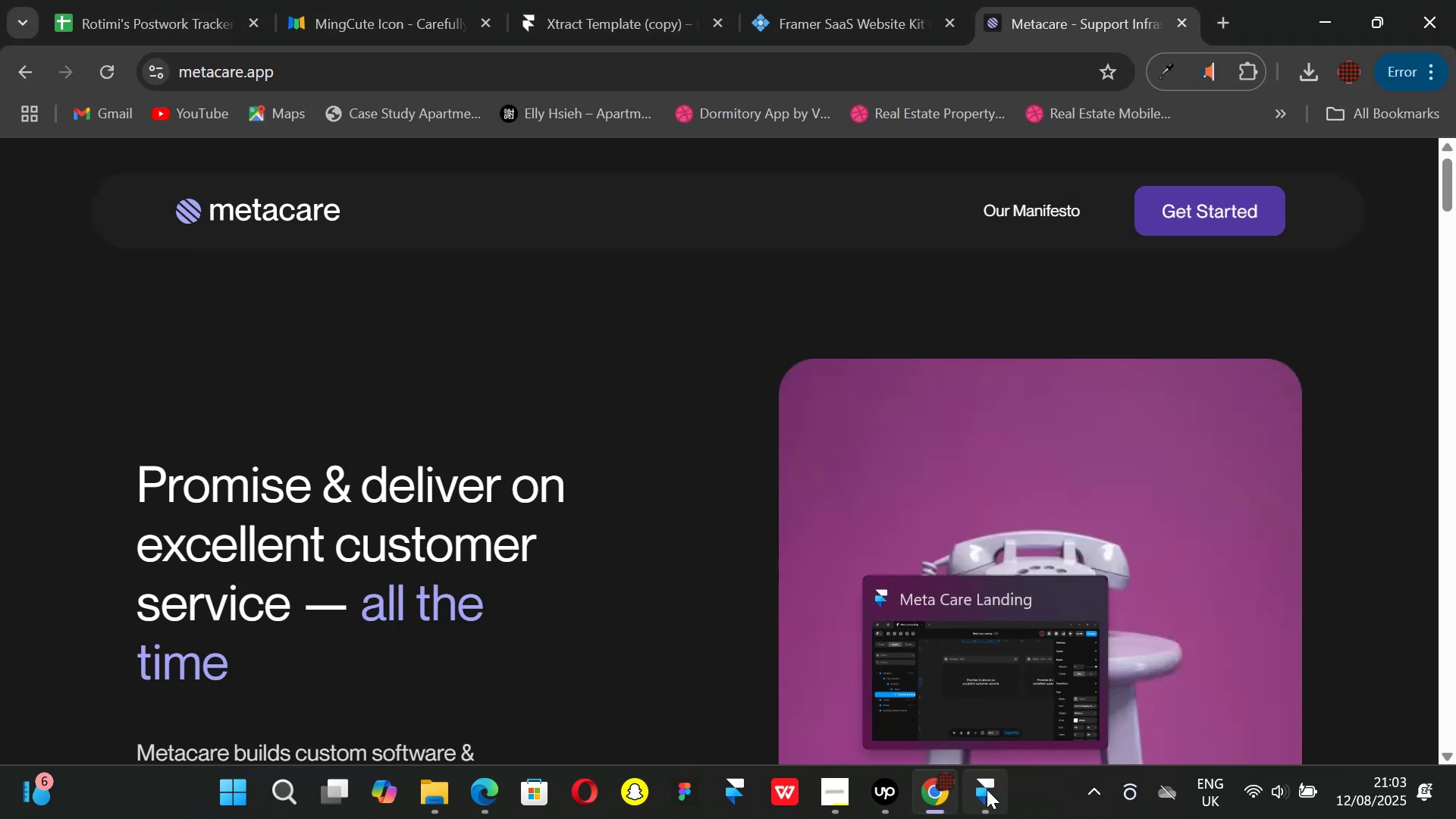 
left_click([987, 789])
 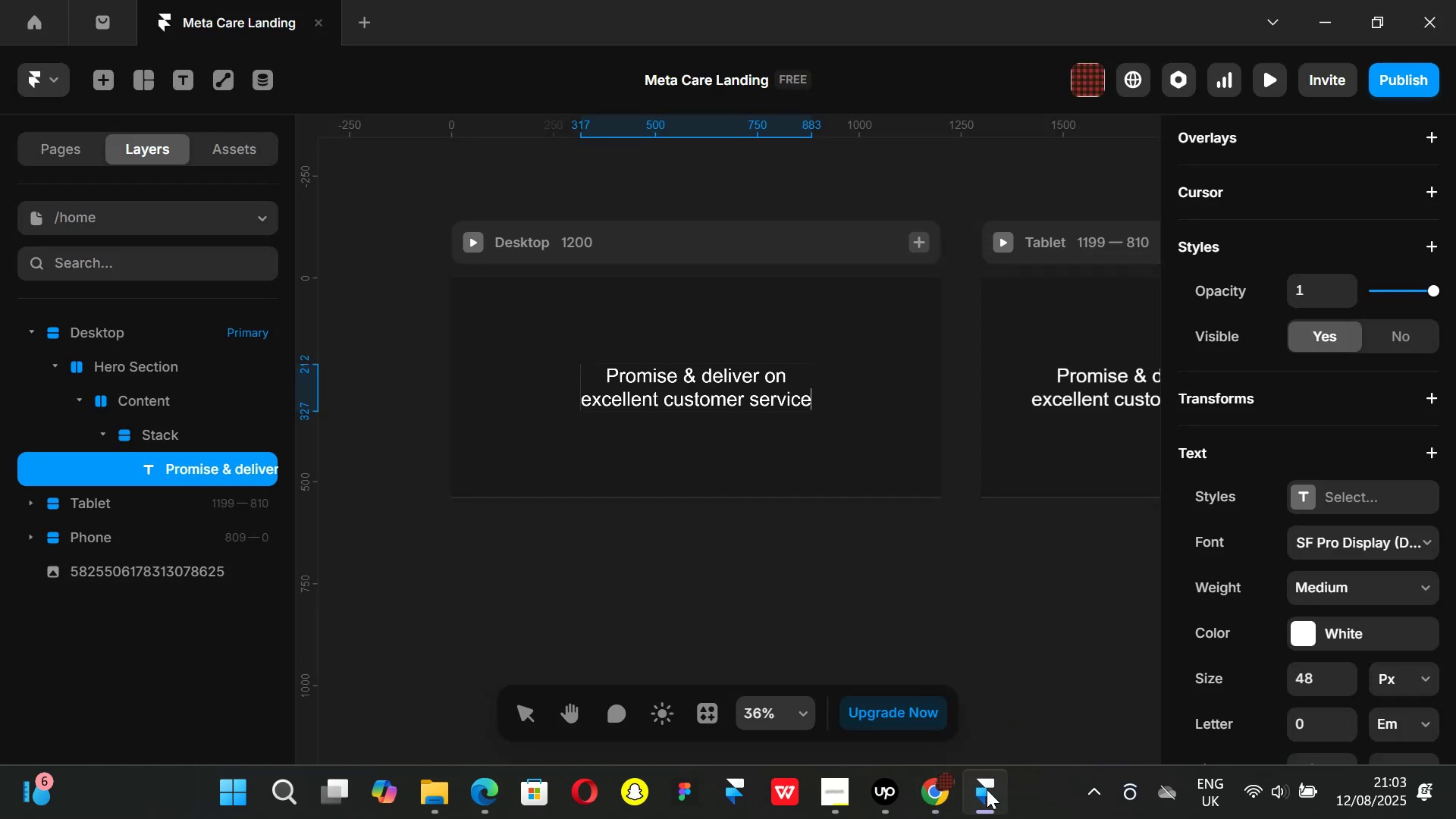 
type(-)
key(Backspace)
type(_)
key(Backspace)
type(-)
key(Backspace)
type( - all the time)
 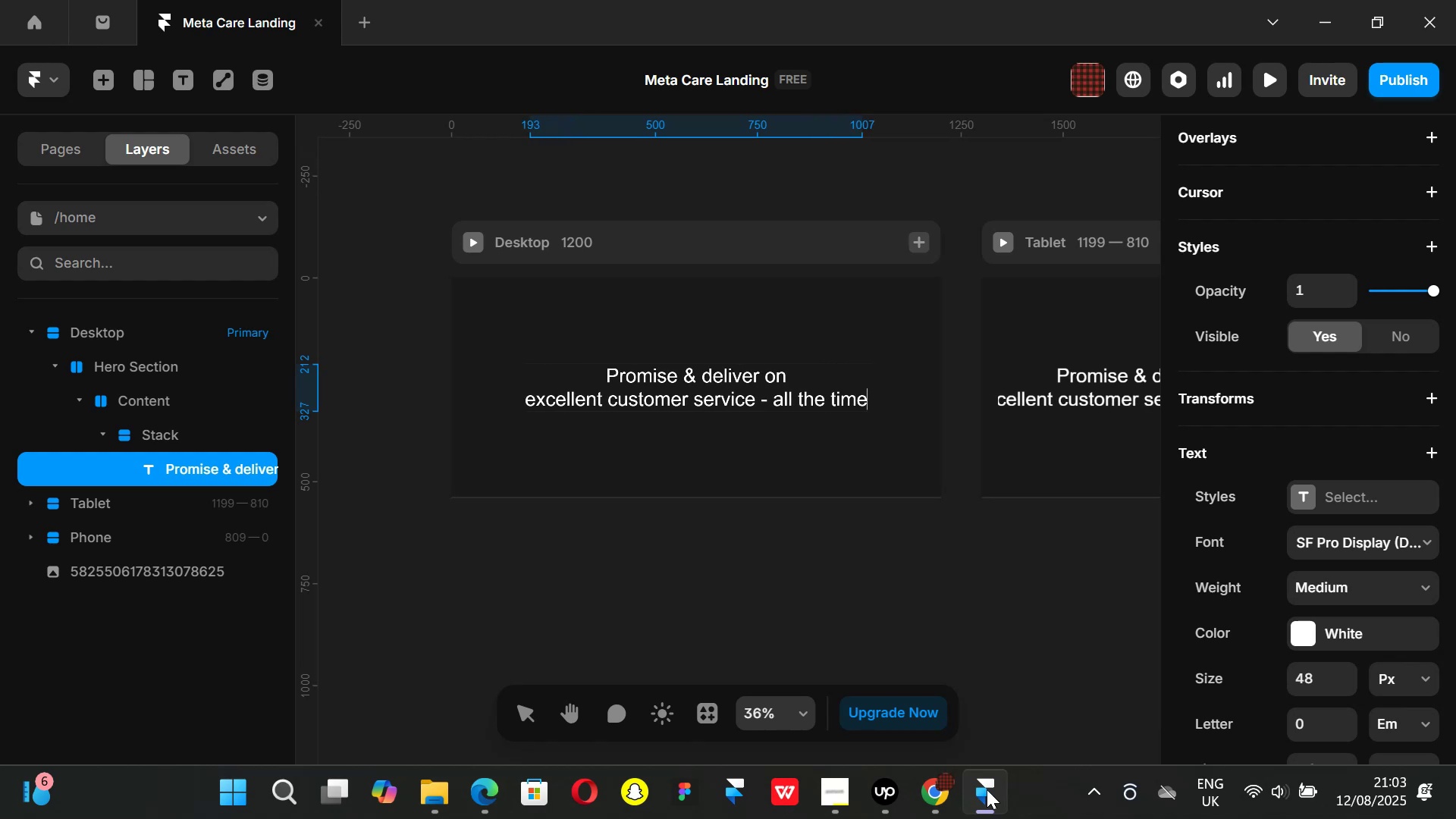 
left_click([937, 795])
 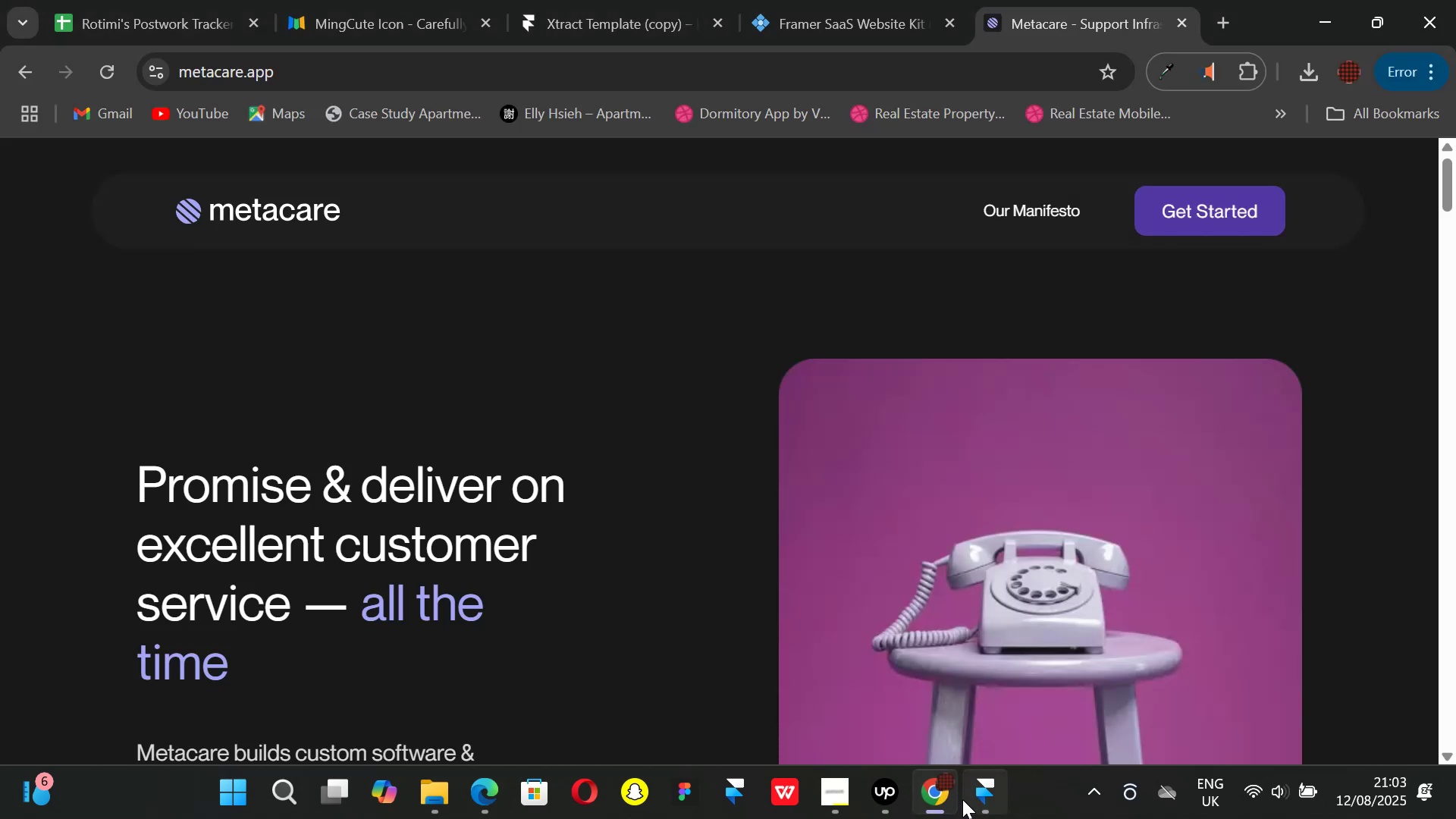 
left_click([972, 800])
 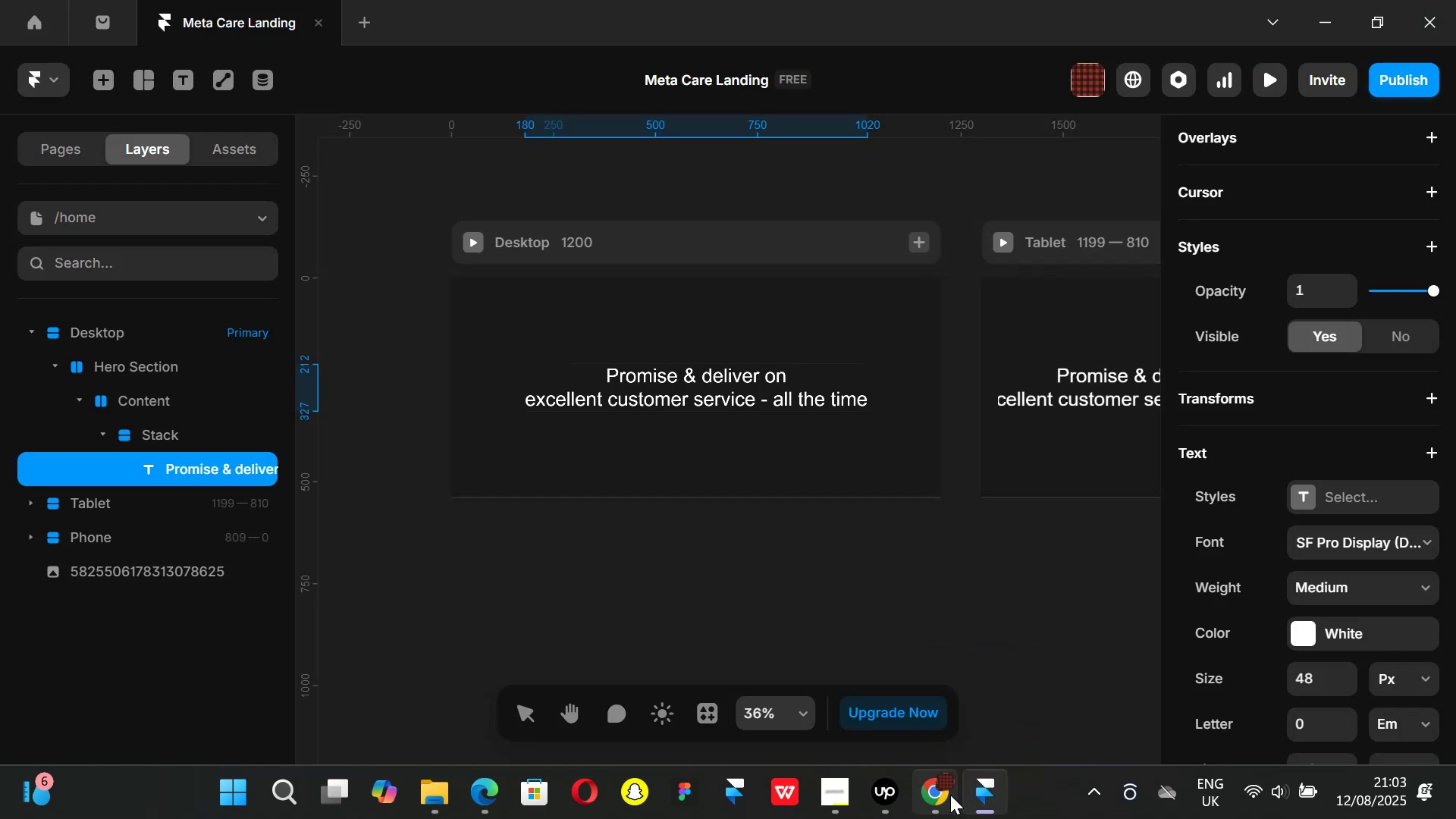 
left_click([945, 794])
 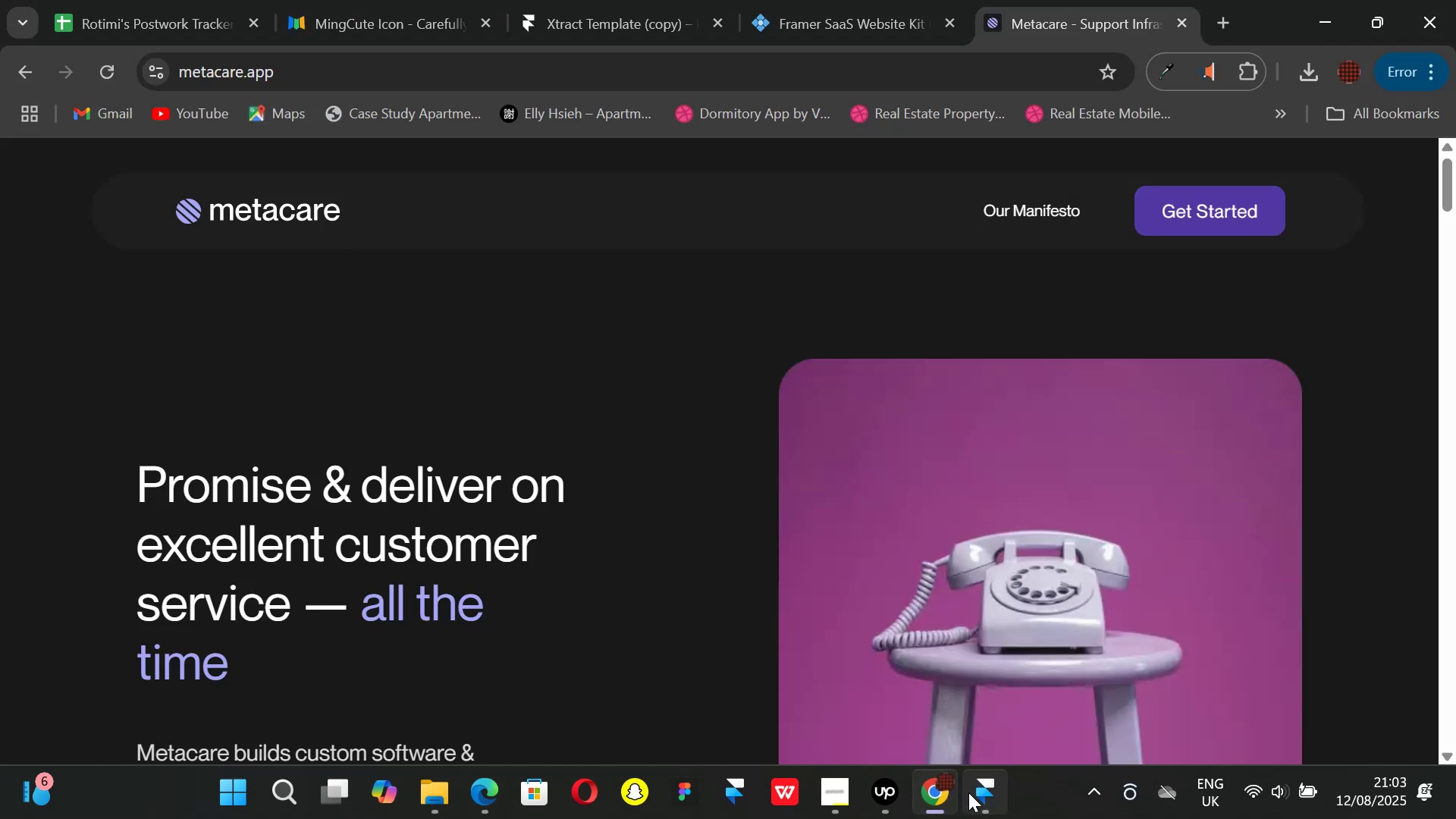 
left_click_drag(start_coordinate=[971, 793], to_coordinate=[972, 798])
 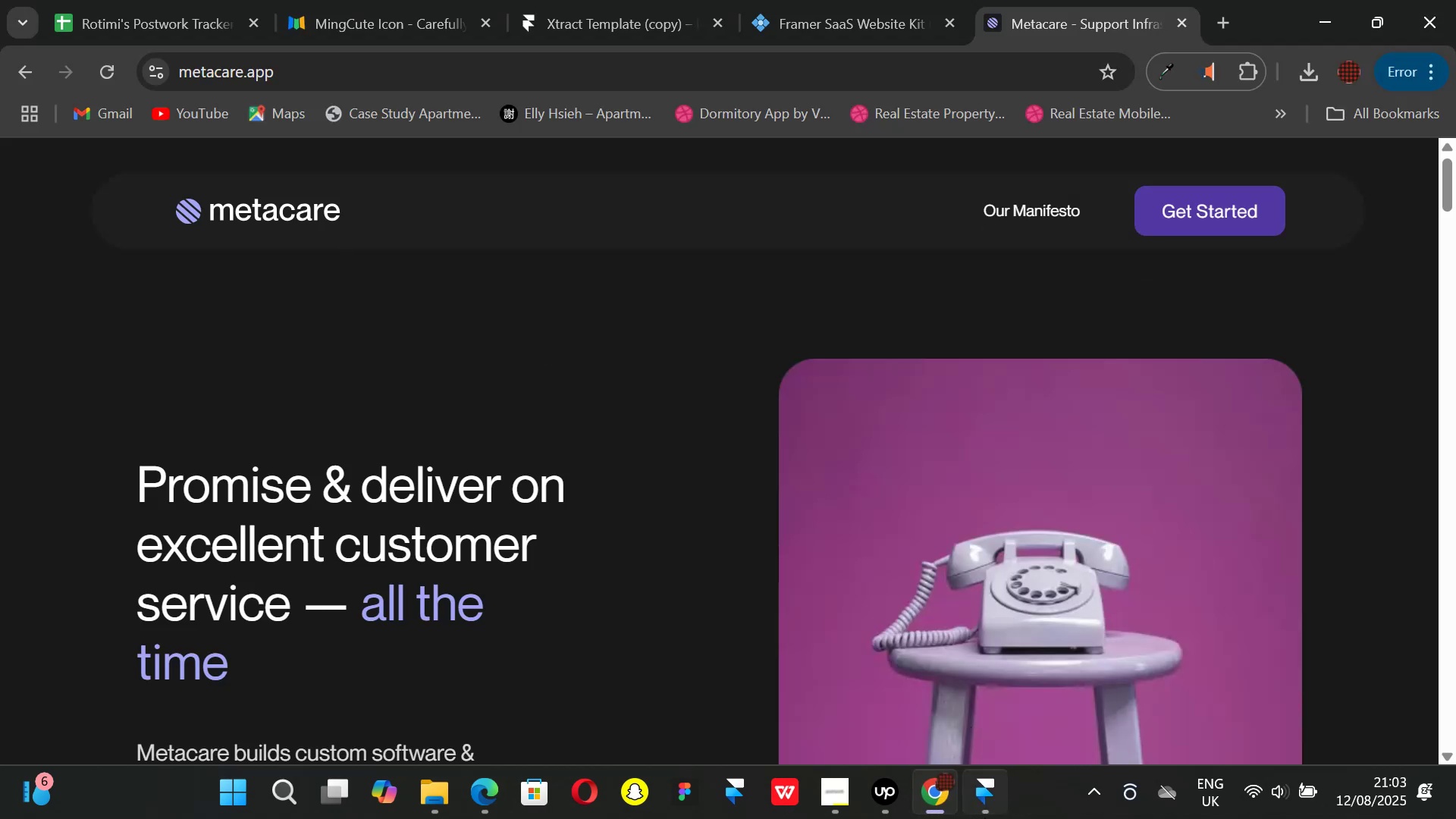 
left_click([996, 818])
 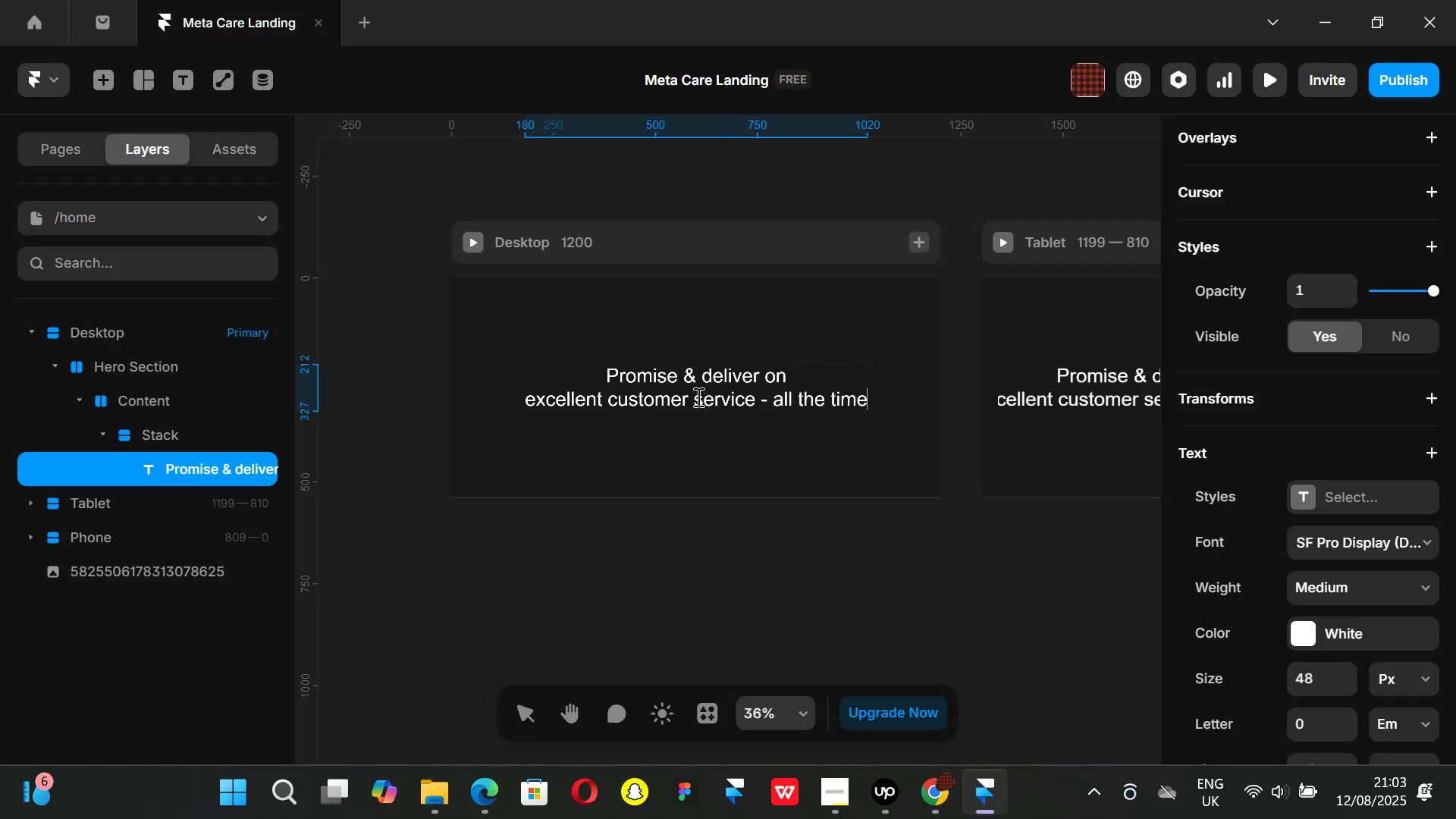 
left_click([687, 395])
 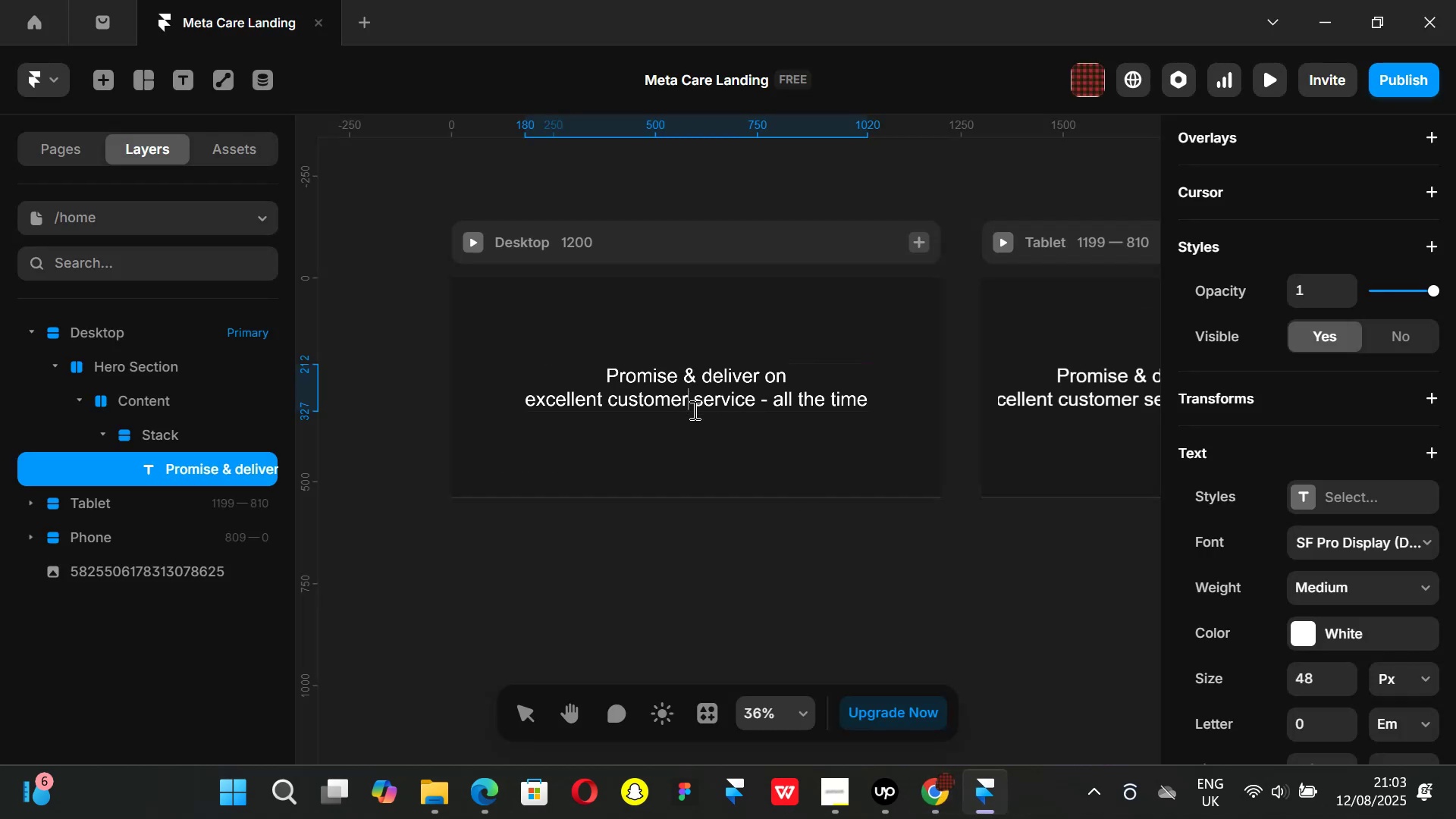 
key(Shift+ShiftLeft)
 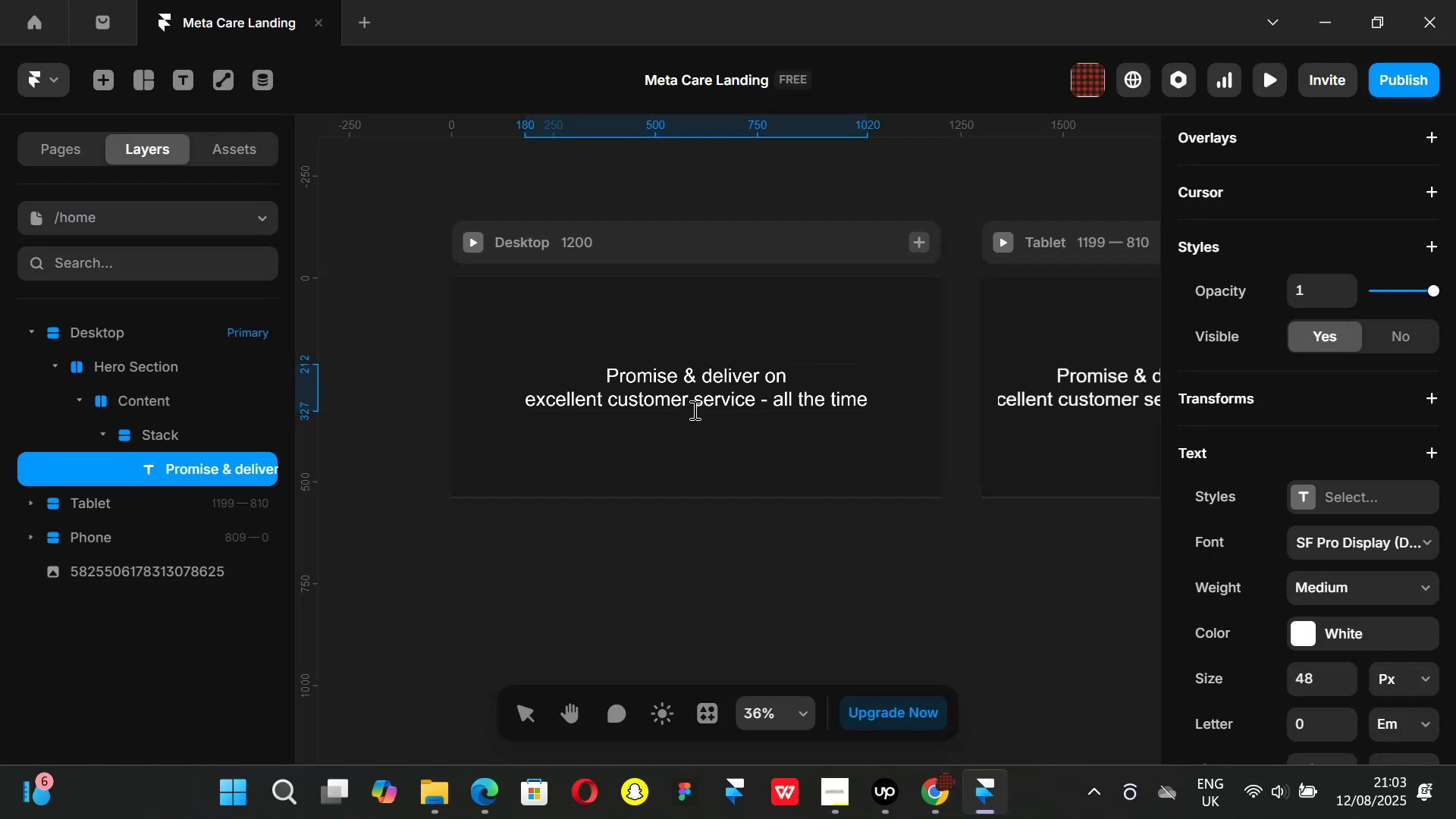 
key(Shift+Enter)
 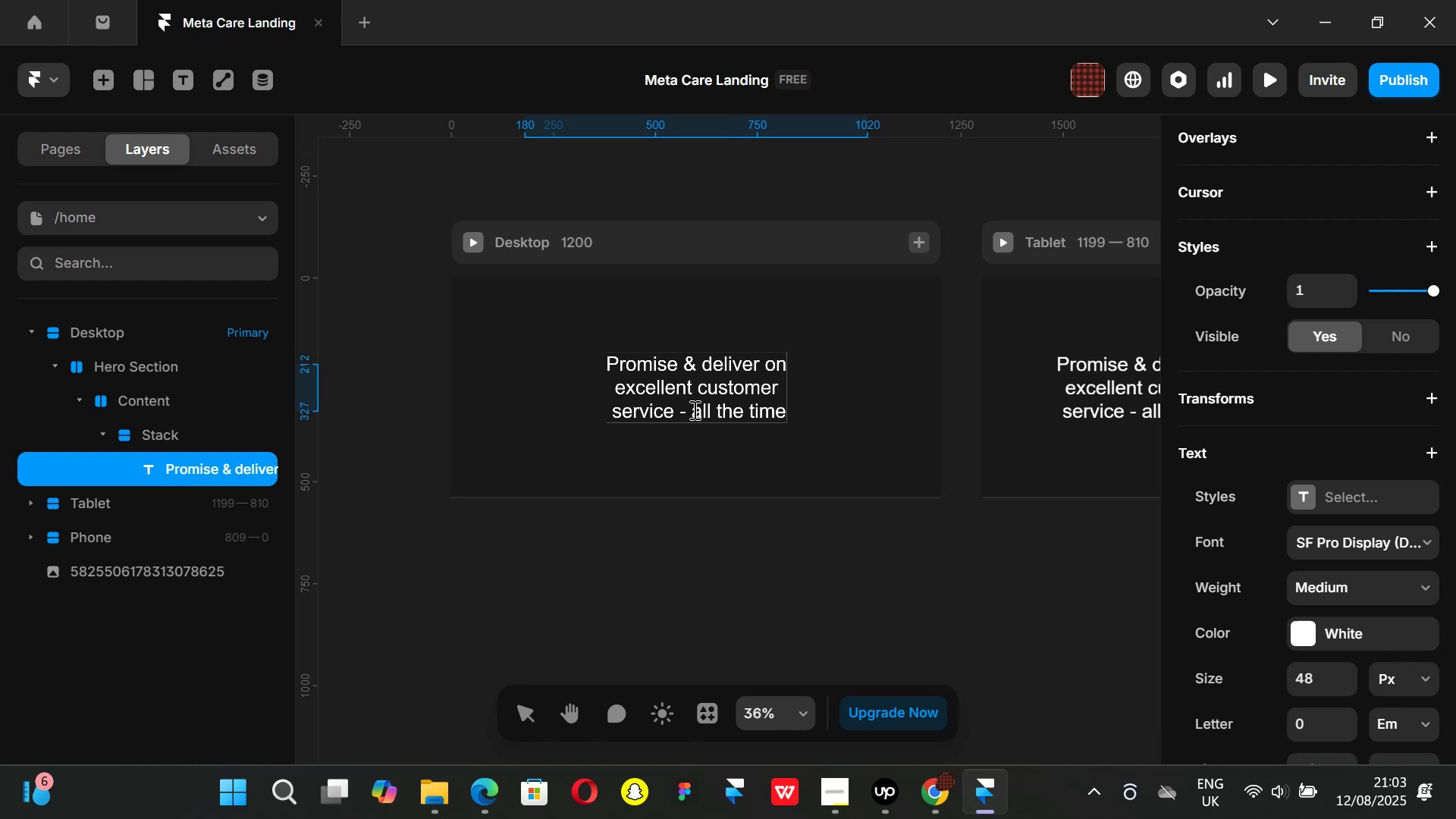 
key(ArrowRight)
 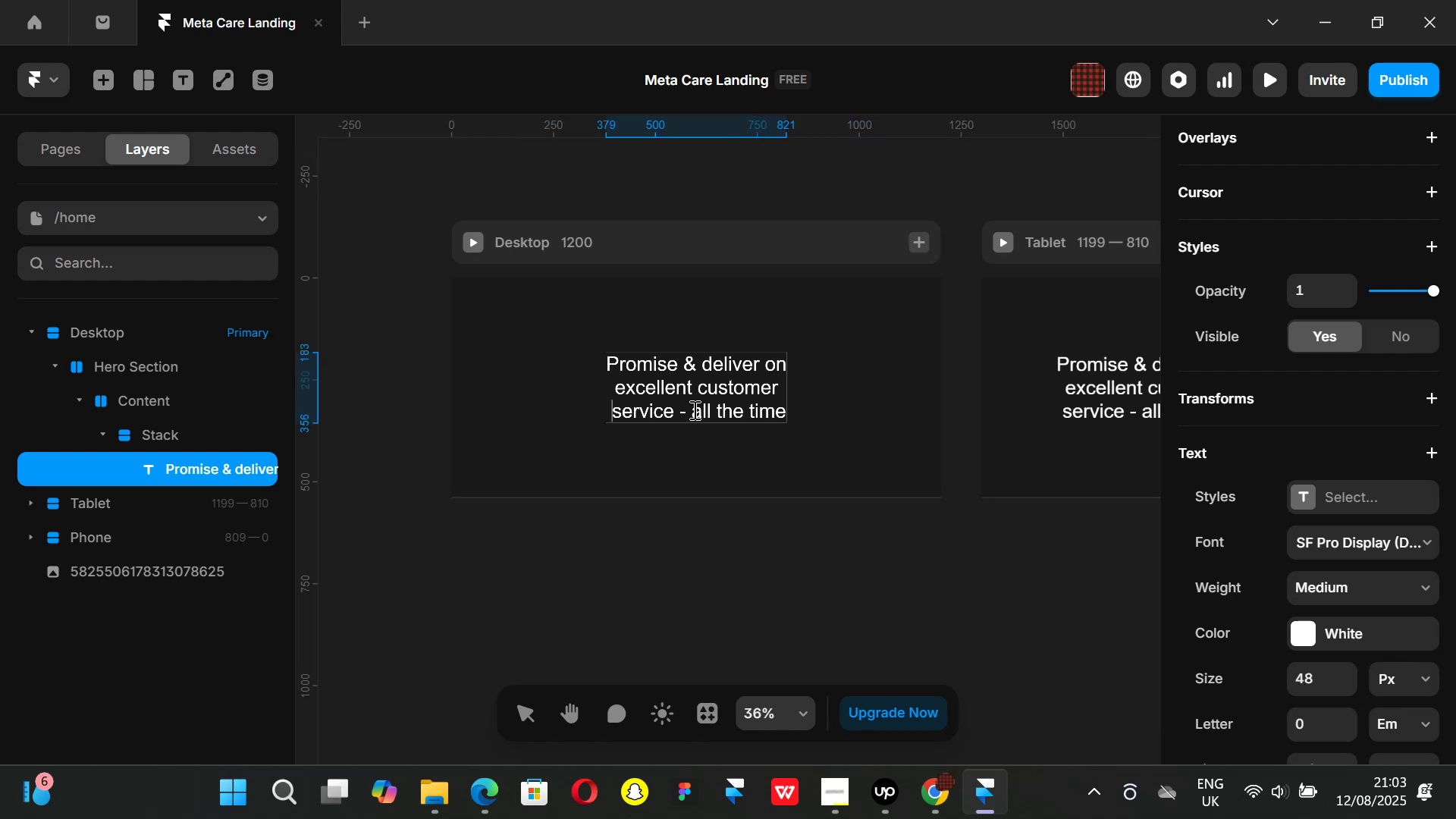 
key(Backspace)
 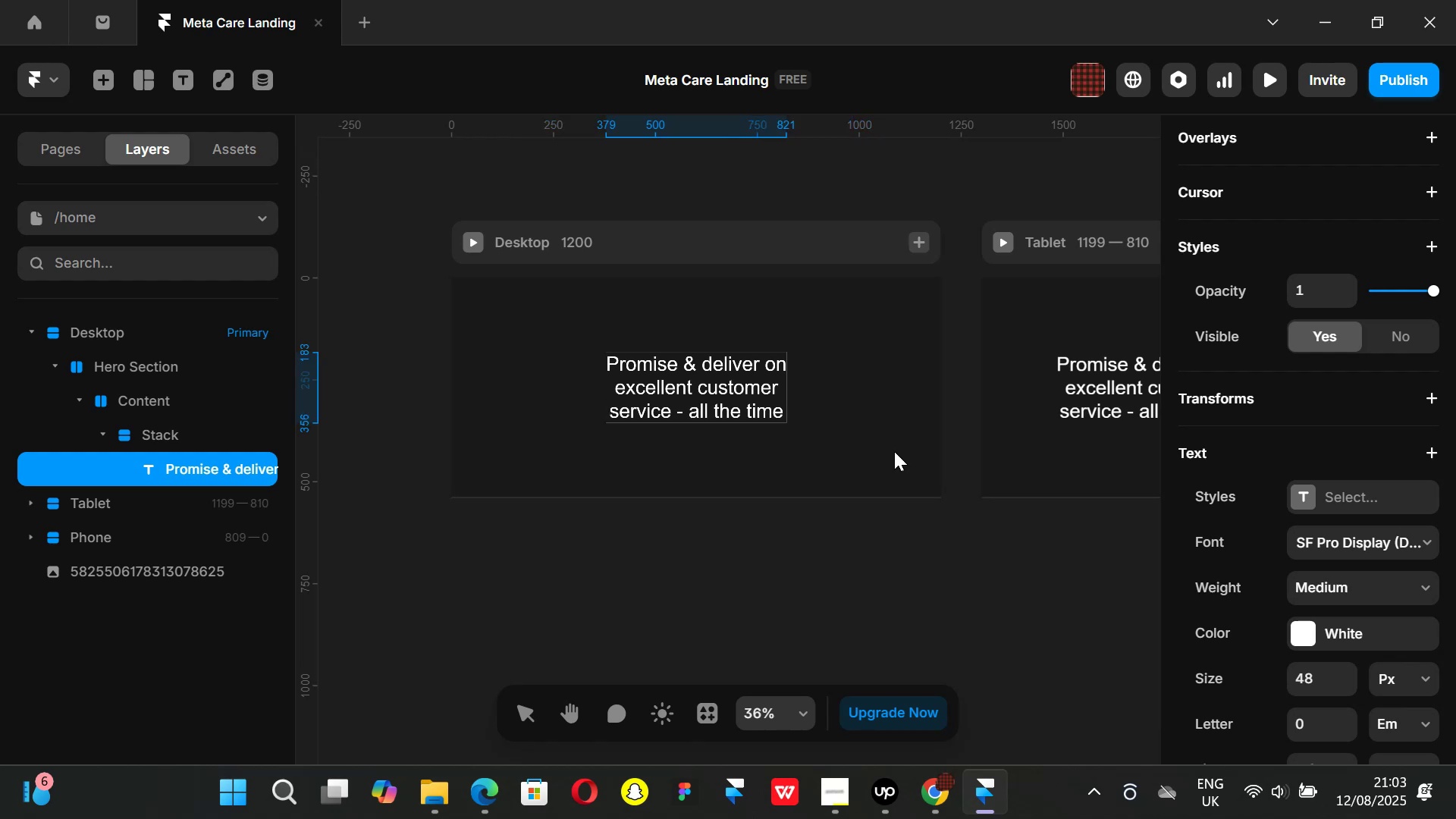 
left_click_drag(start_coordinate=[913, 596], to_coordinate=[918, 595])
 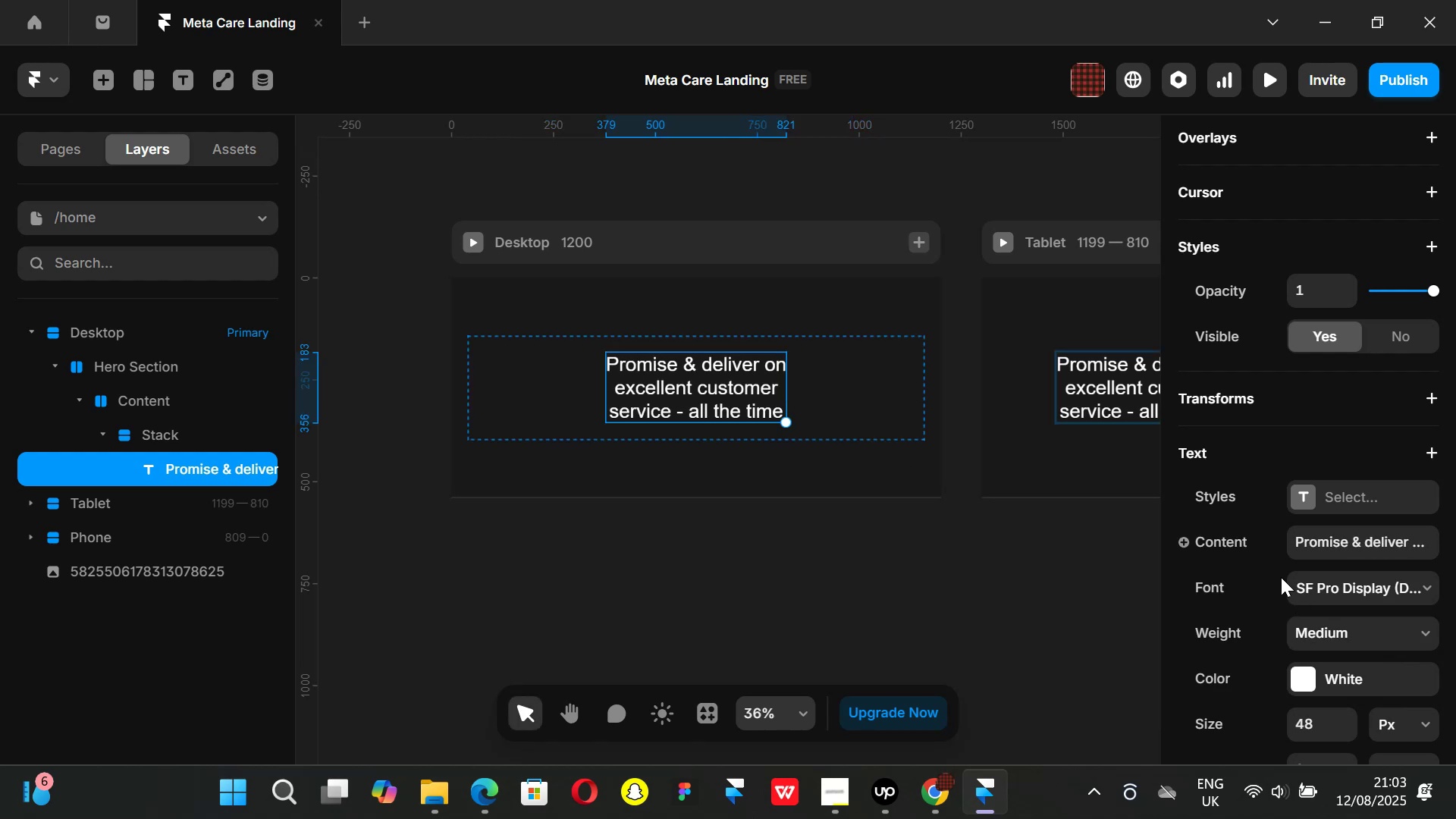 
scroll: coordinate [1335, 554], scroll_direction: down, amount: 2.0
 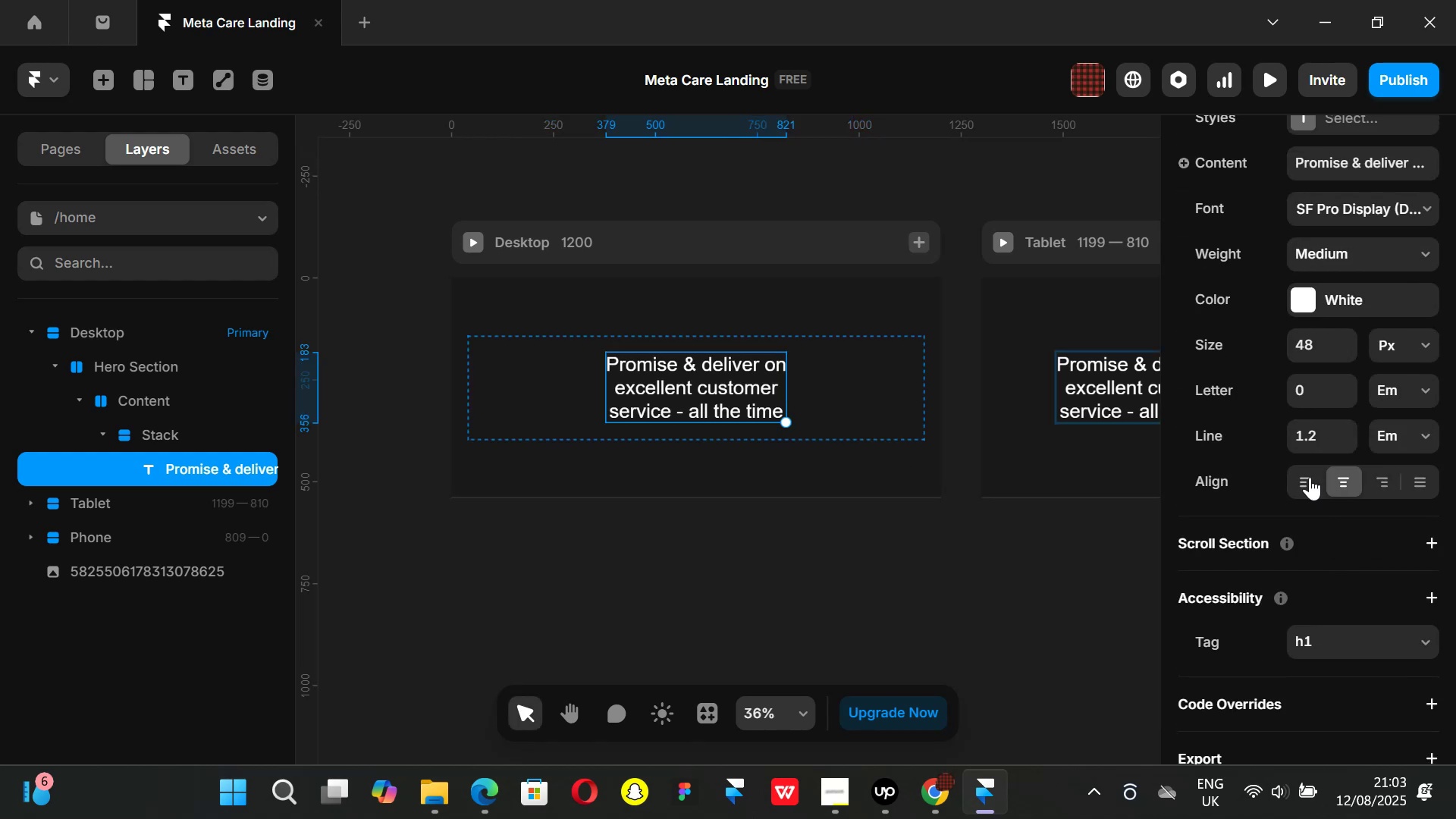 
left_click([1306, 482])
 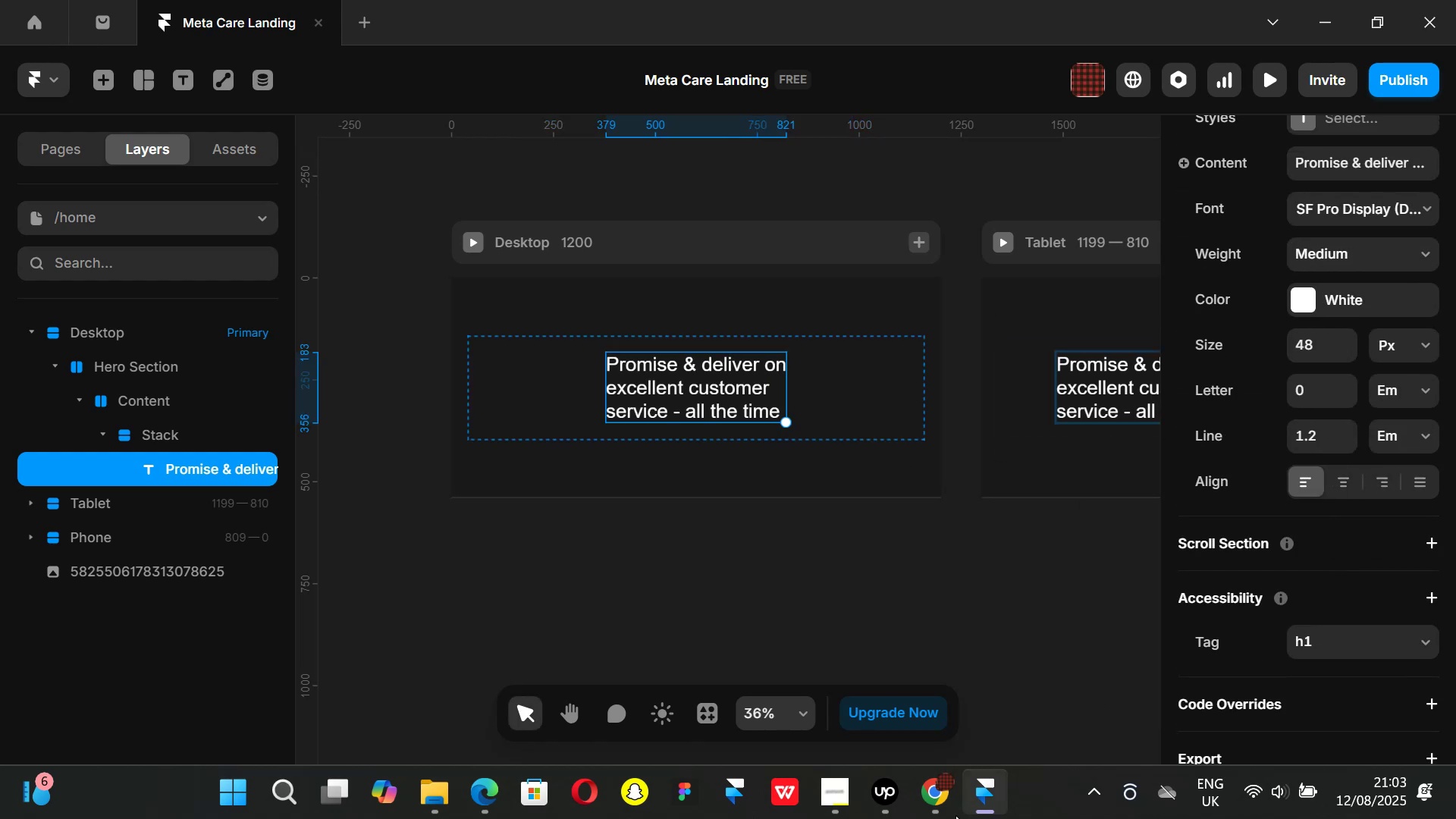 
left_click([912, 797])
 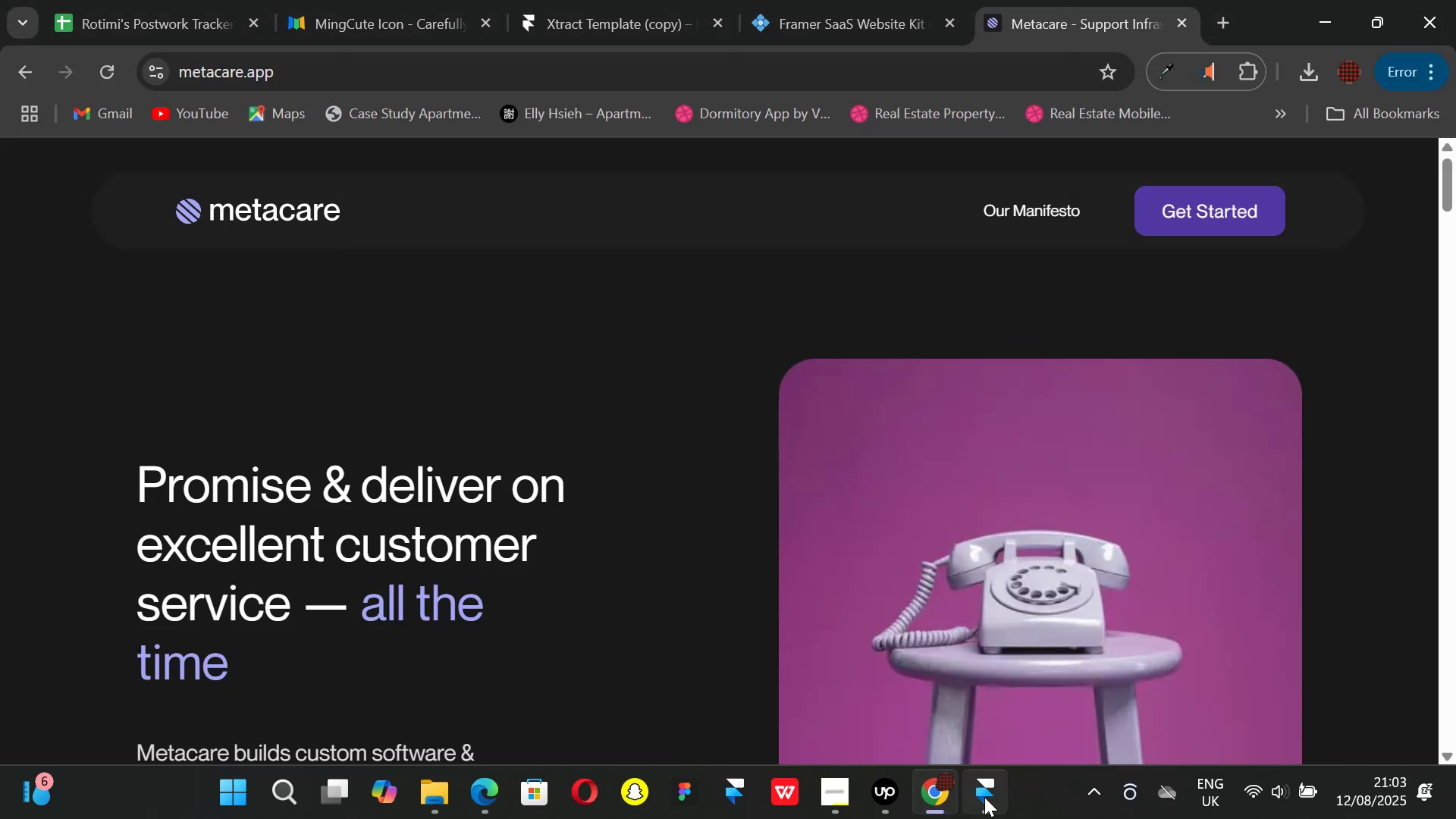 
left_click([984, 797])
 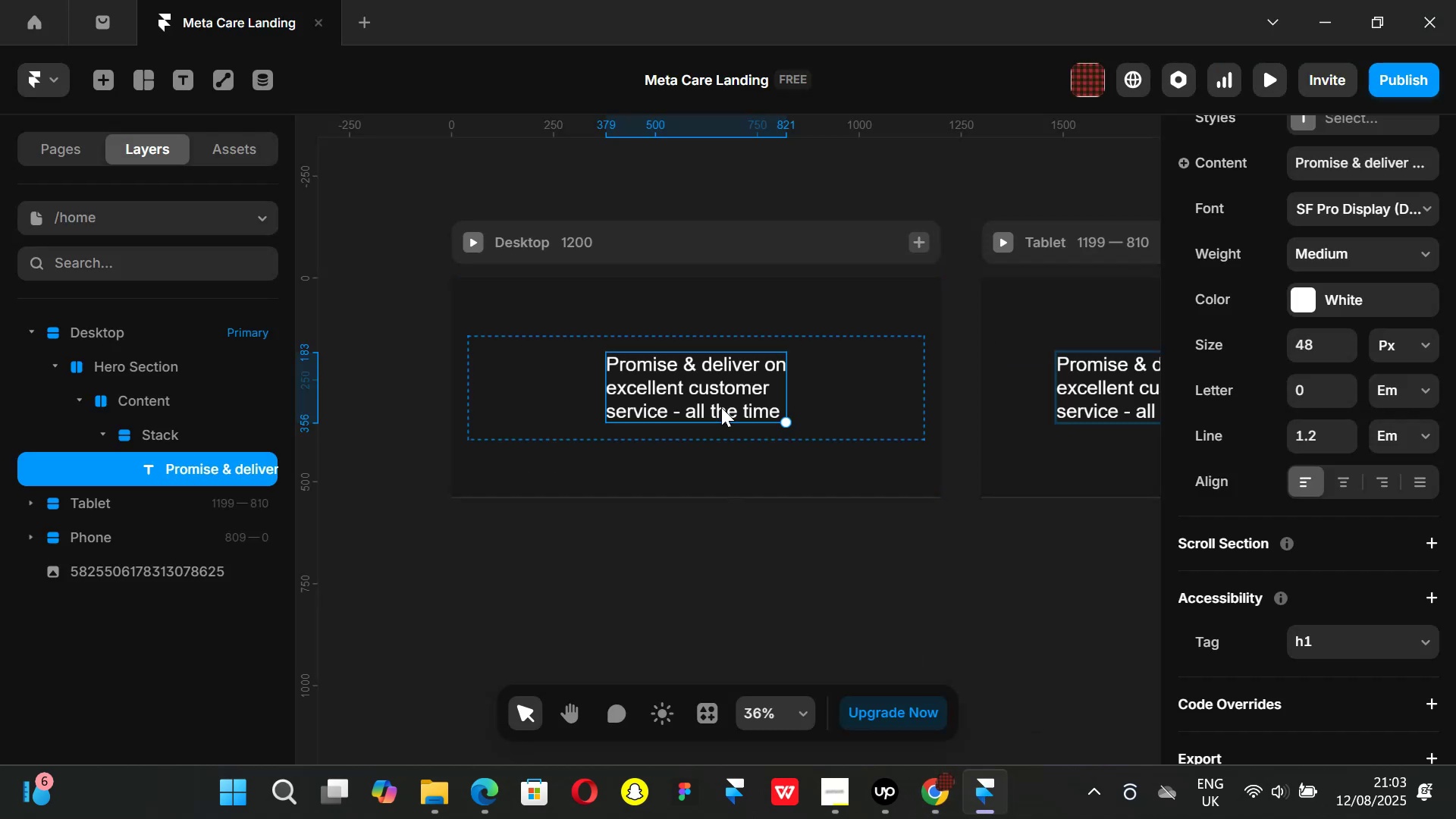 
double_click([721, 407])
 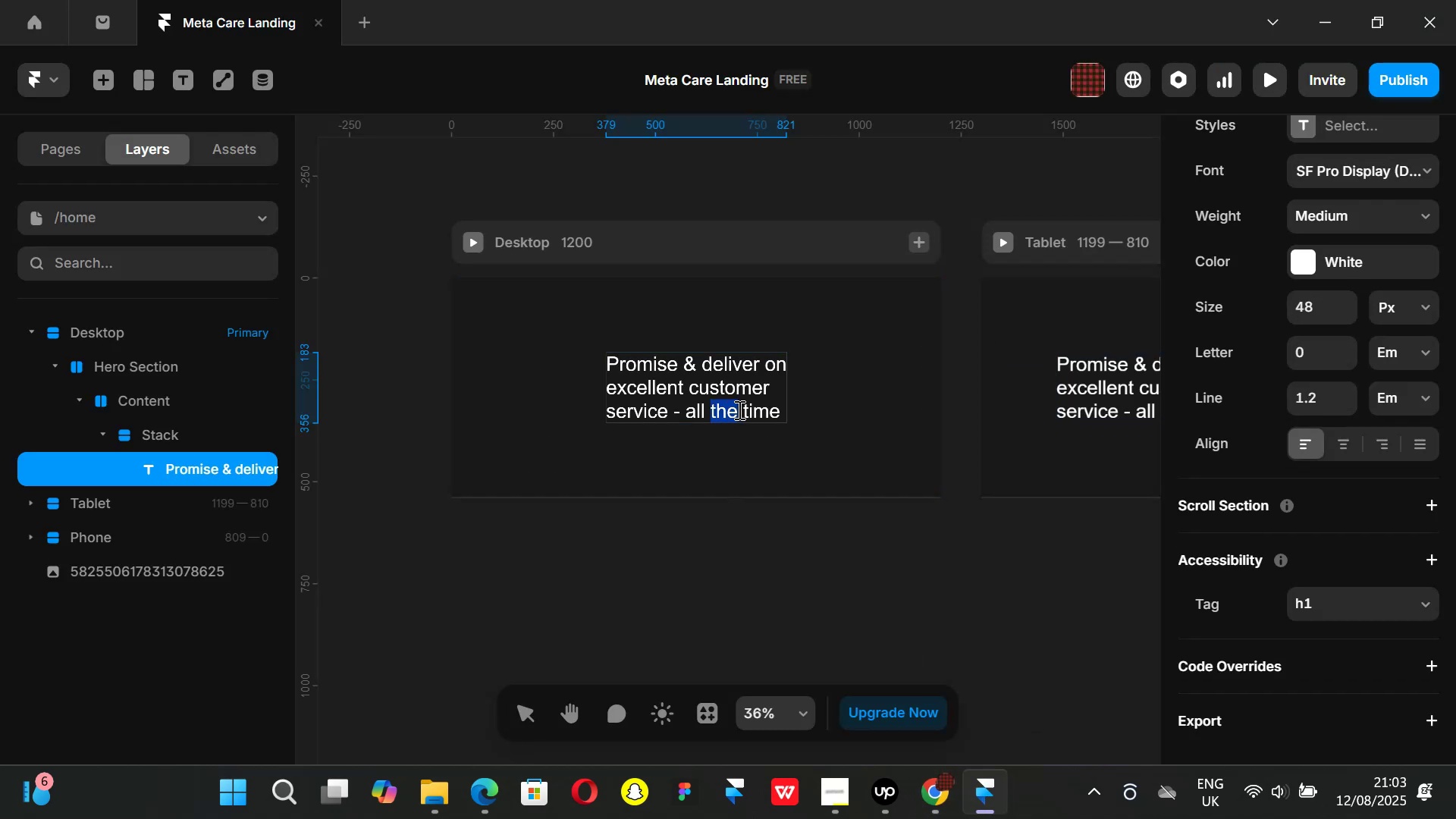 
left_click([738, 410])
 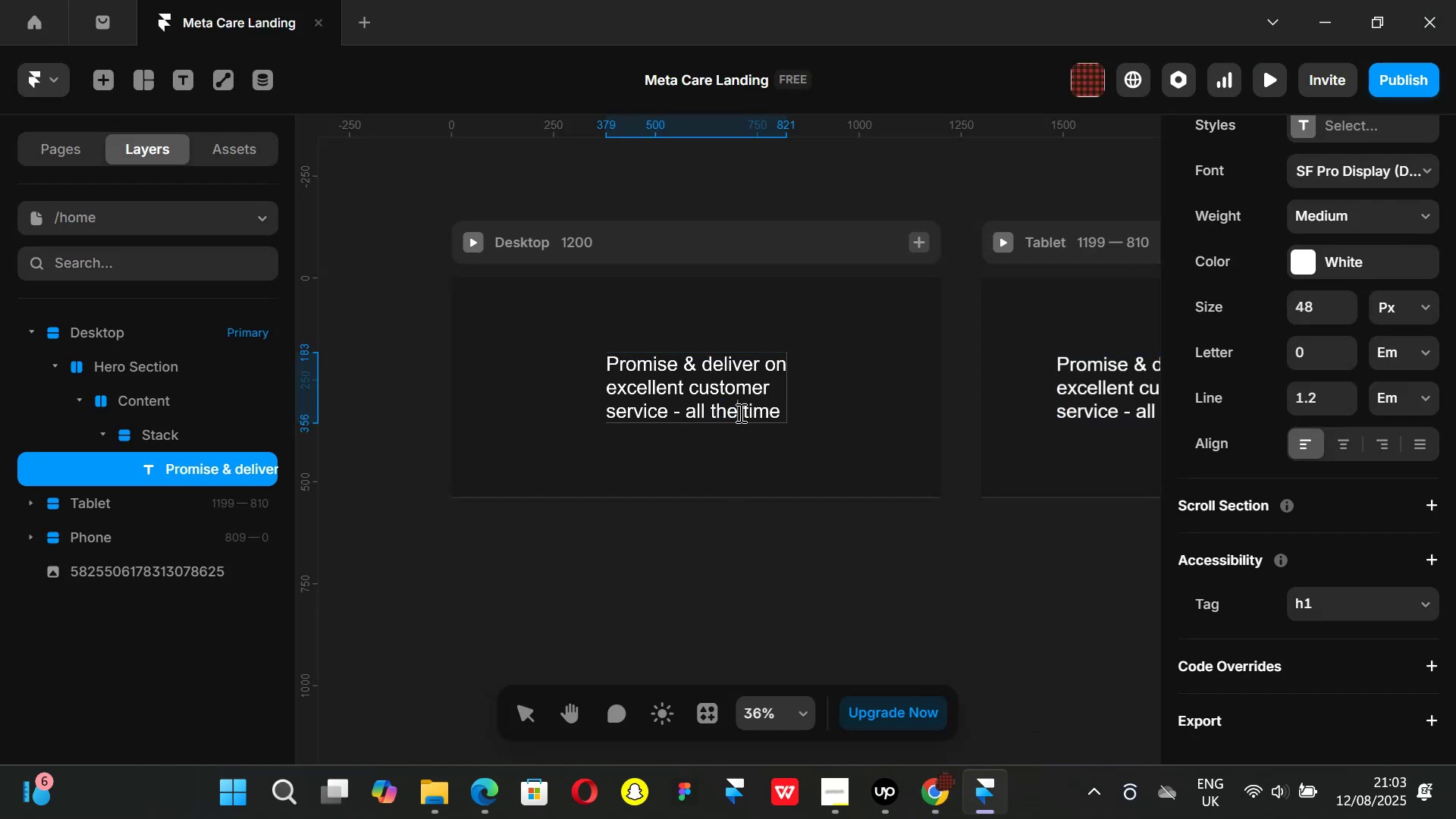 
key(Shift+ShiftLeft)
 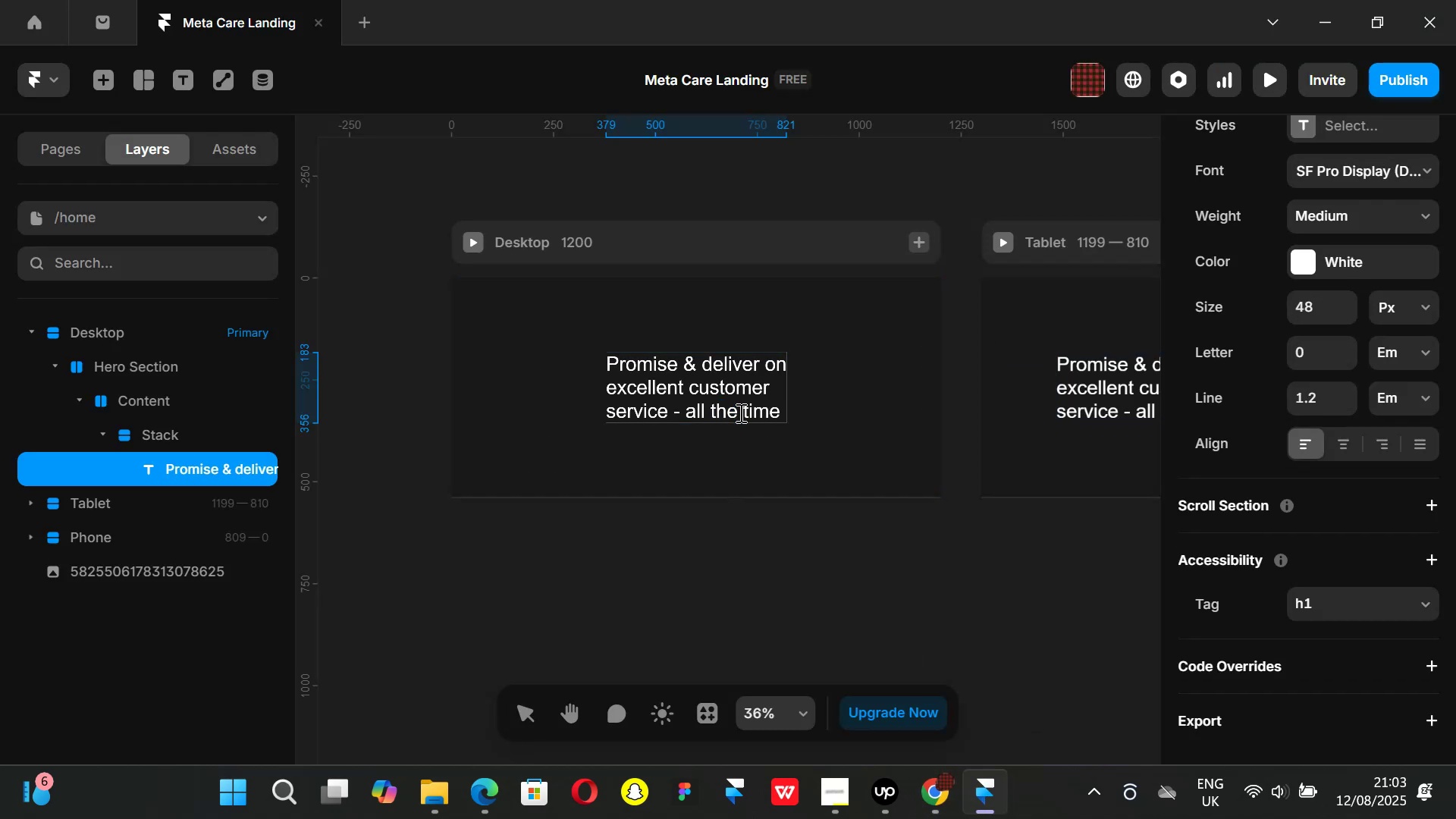 
key(Shift+Enter)
 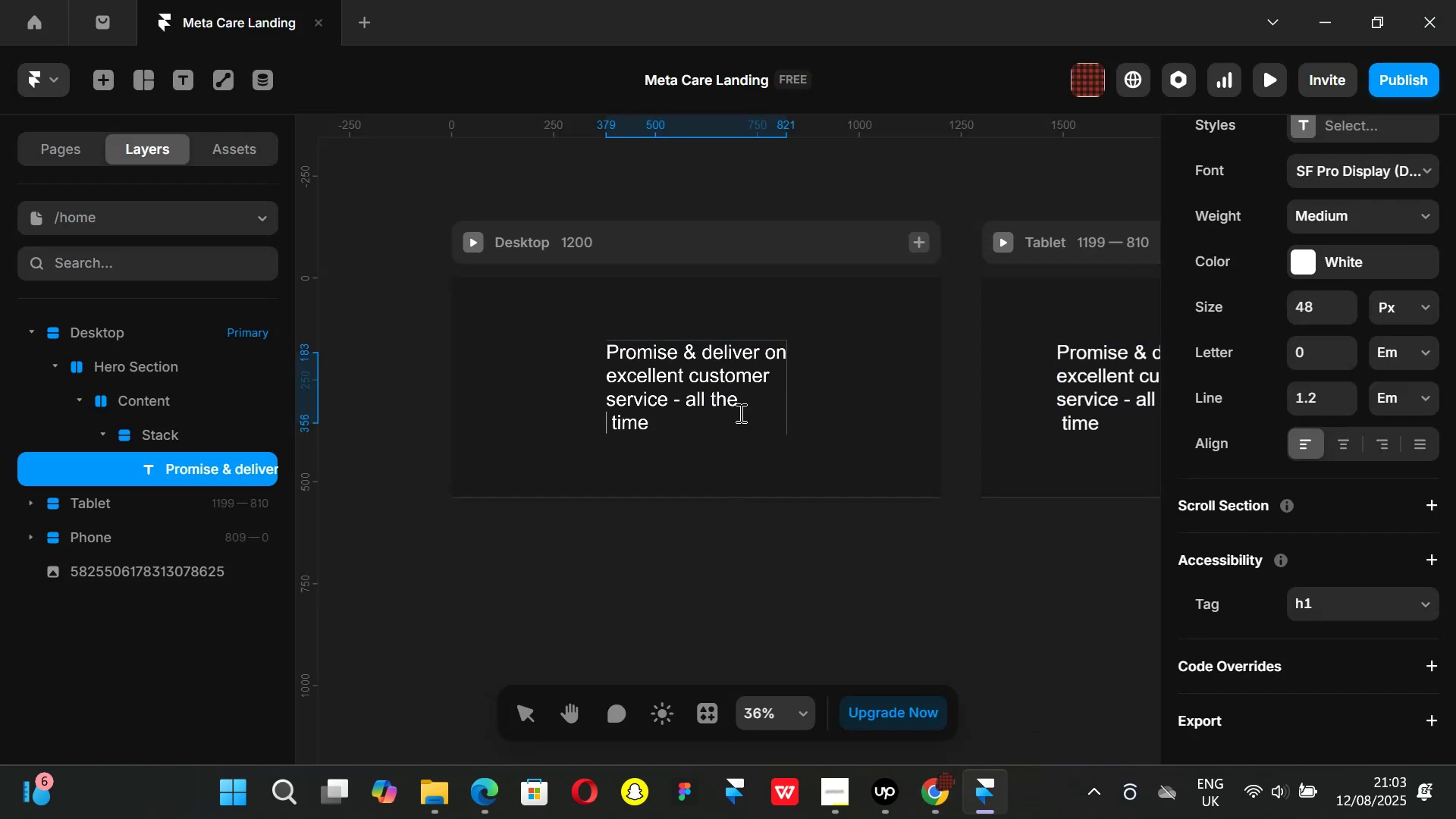 
key(ArrowRight)
 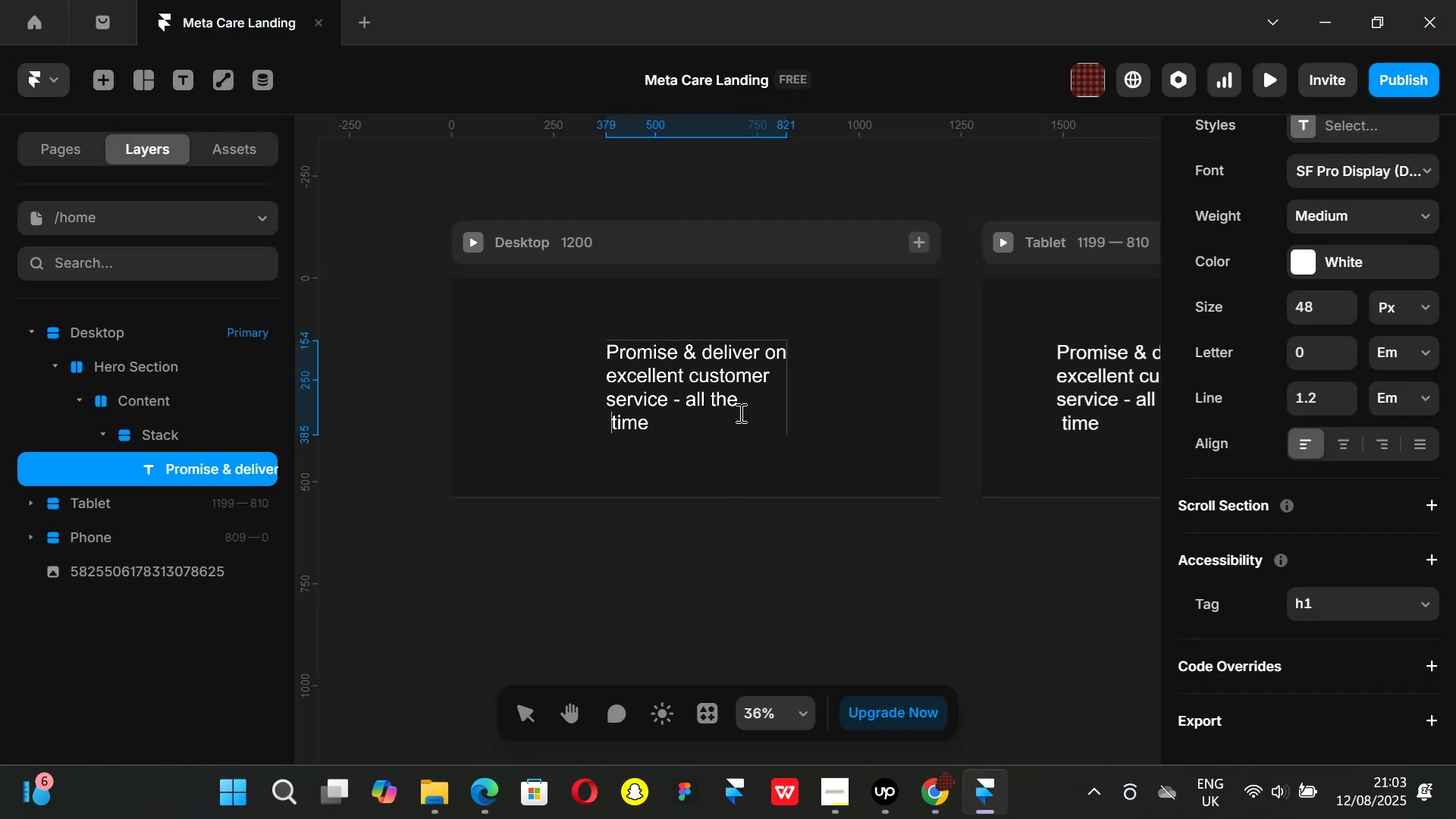 
key(Backspace)
 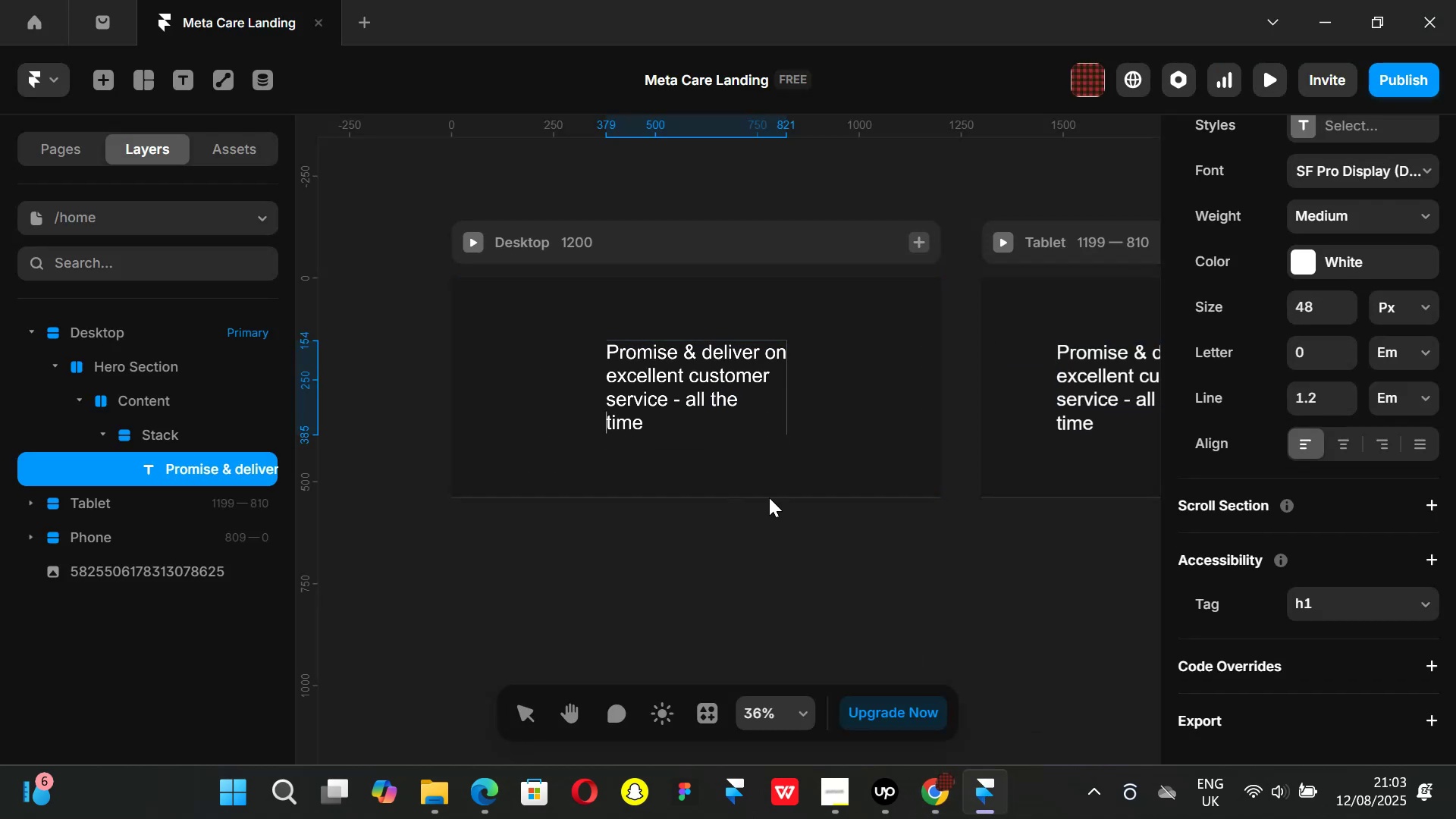 
left_click([756, 532])
 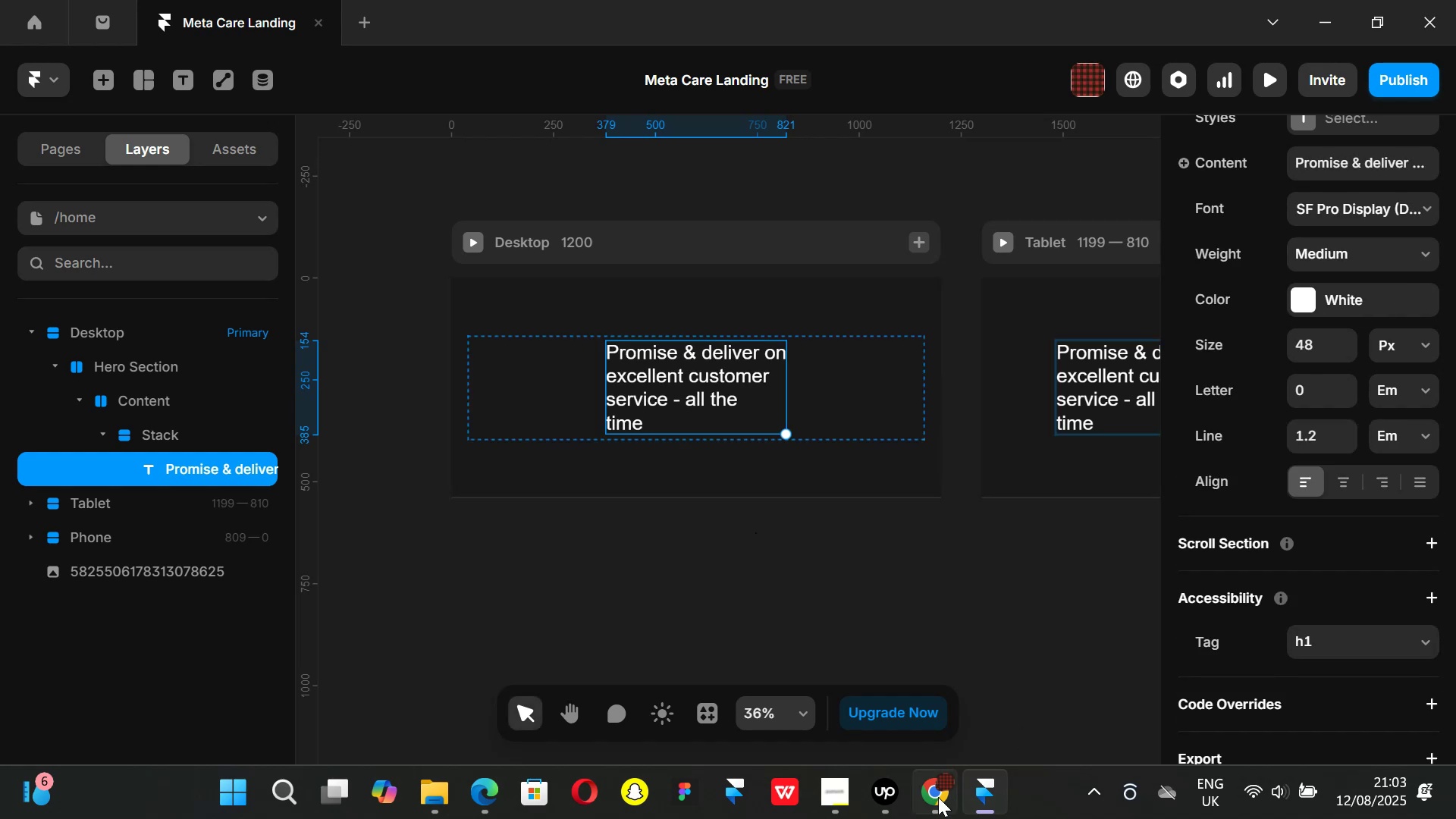 
left_click([934, 802])
 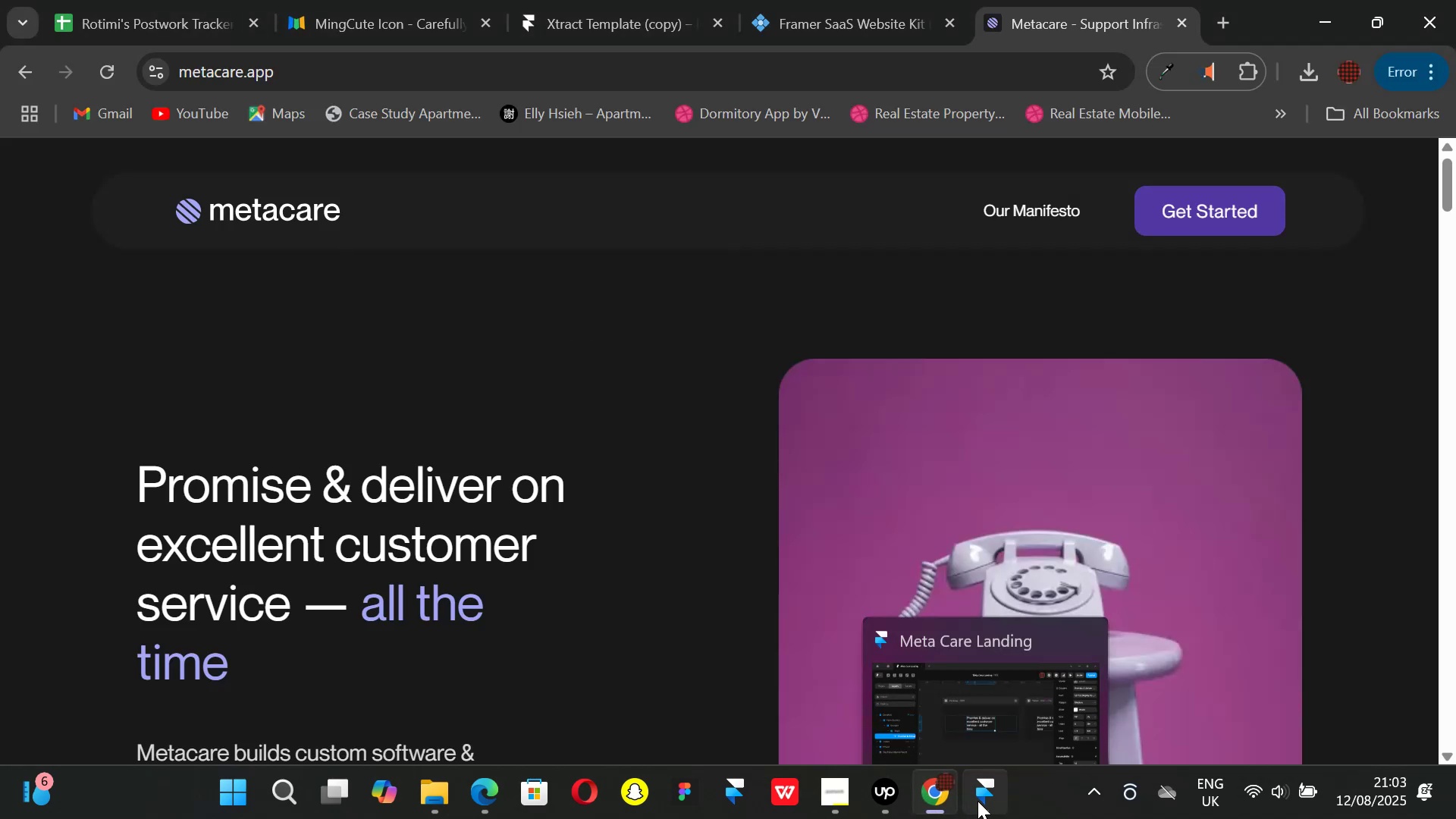 
left_click([977, 801])
 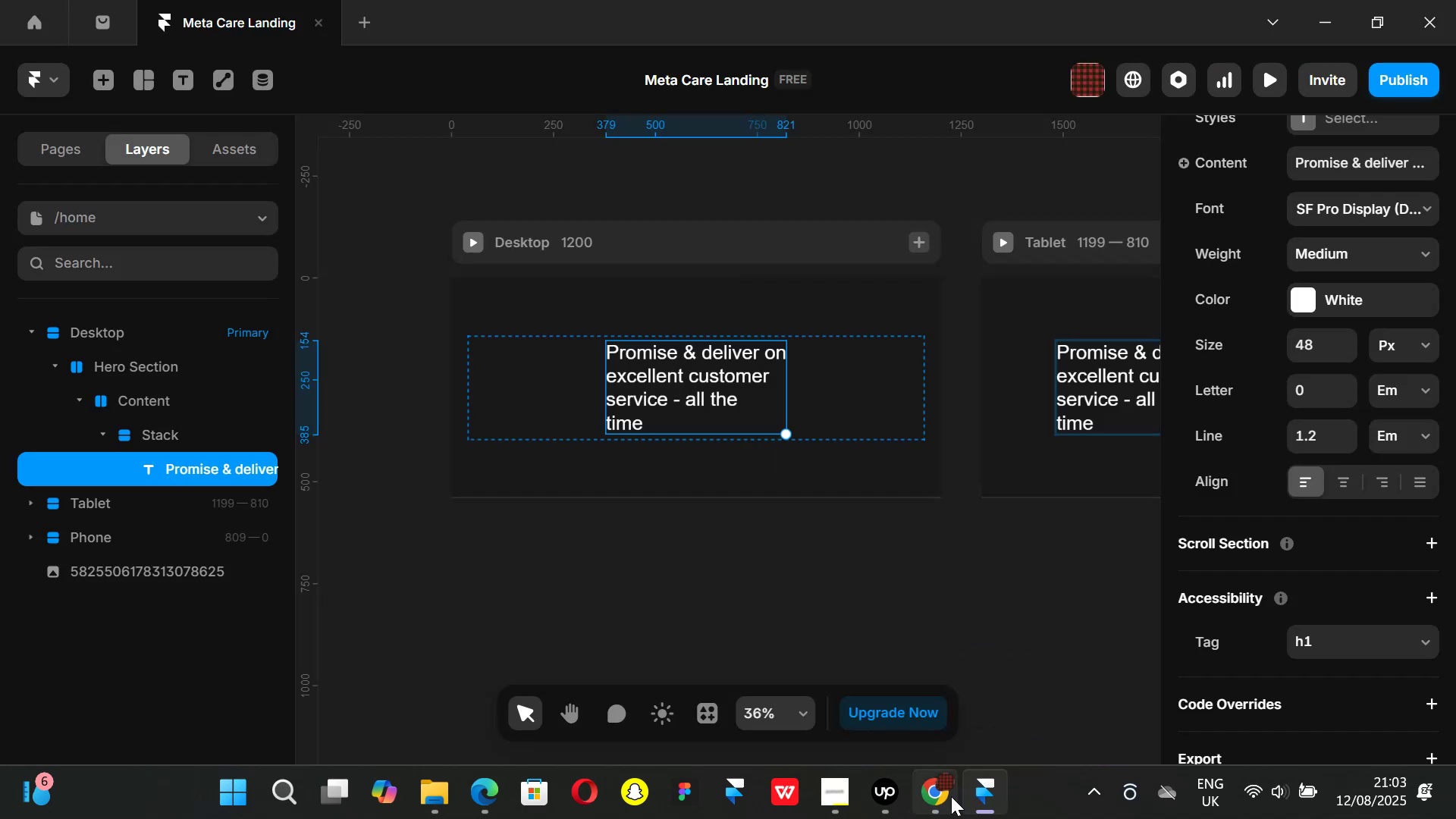 
left_click([936, 796])
 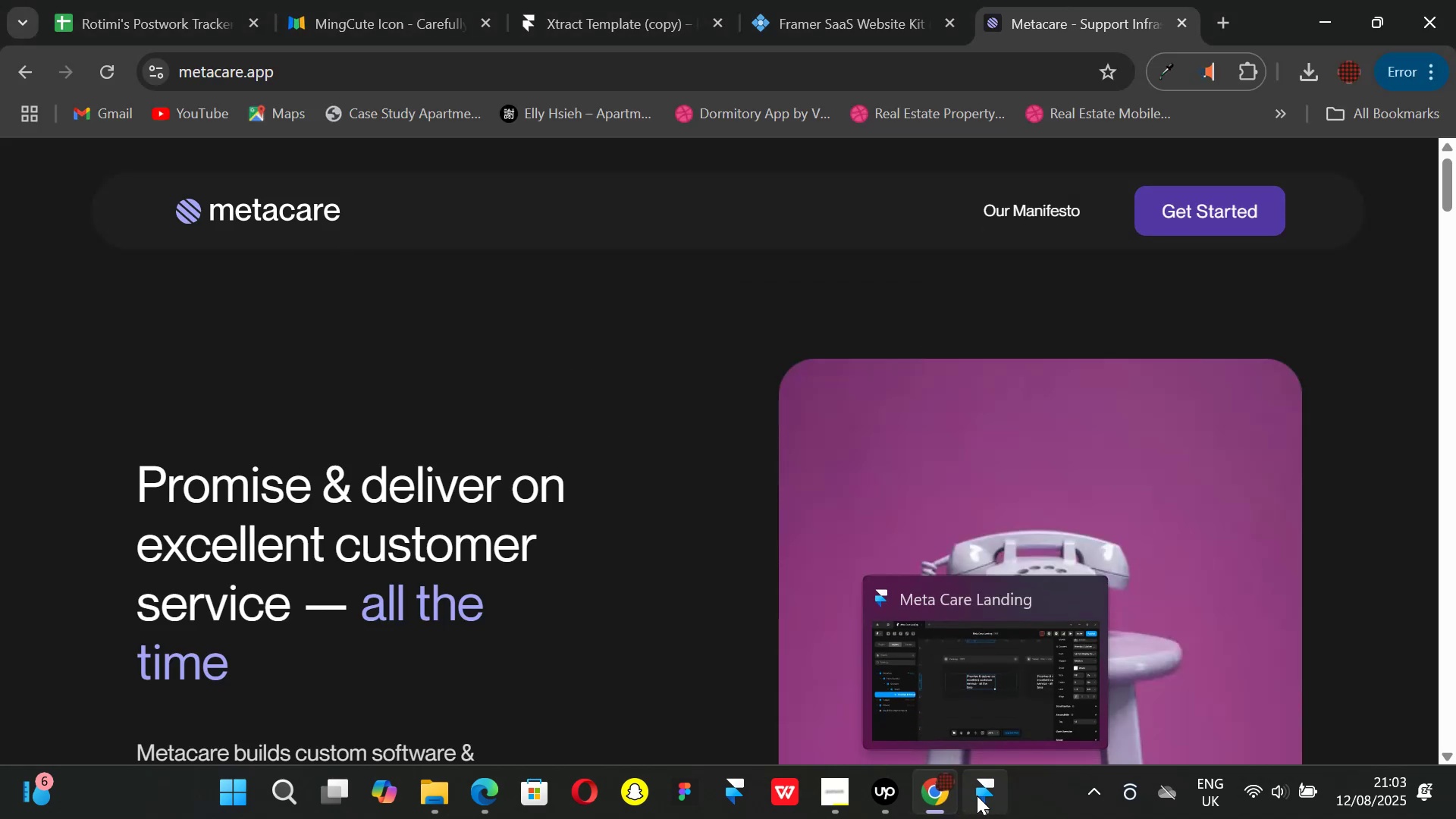 
left_click([977, 795])
 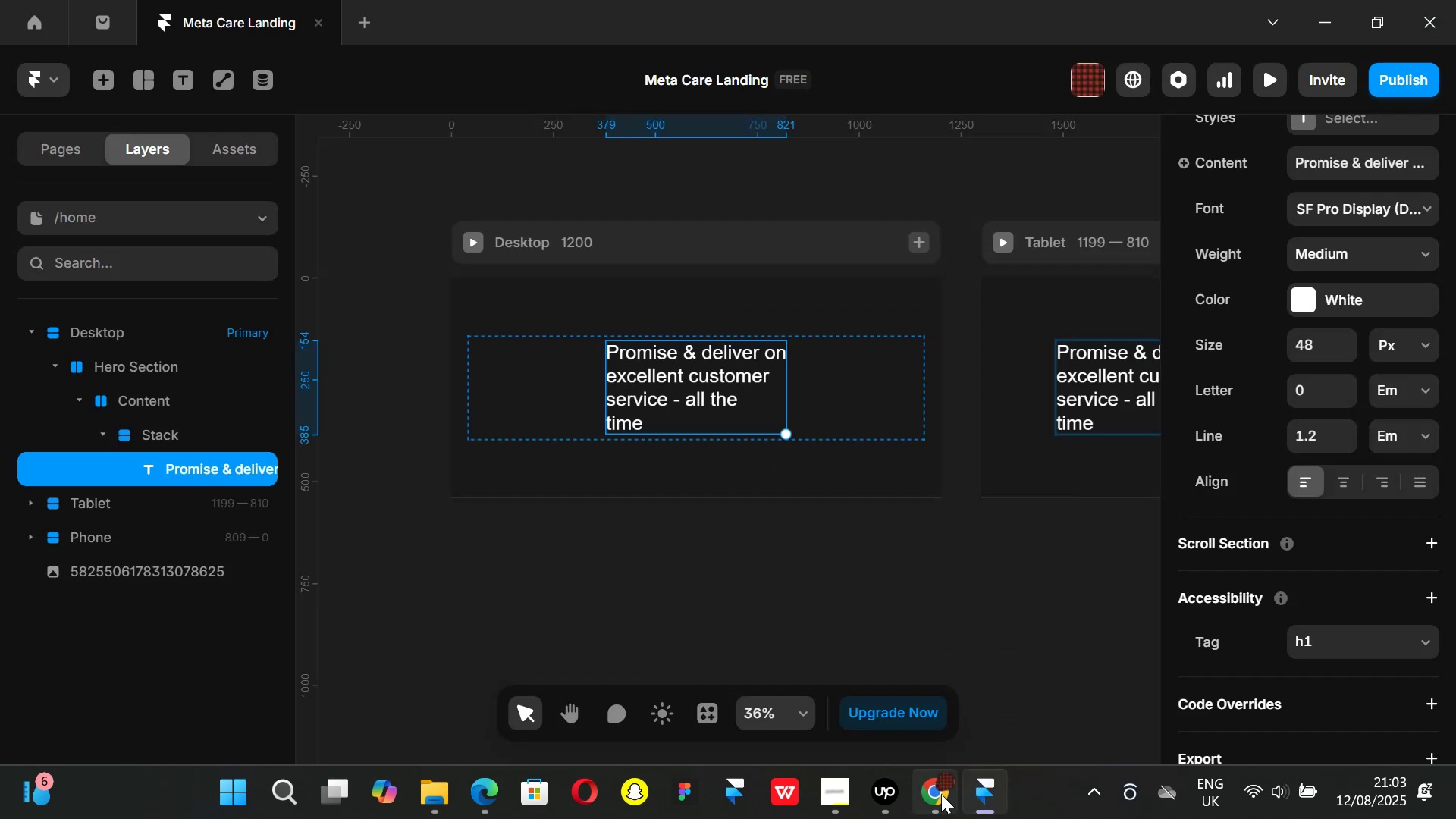 
left_click([939, 794])
 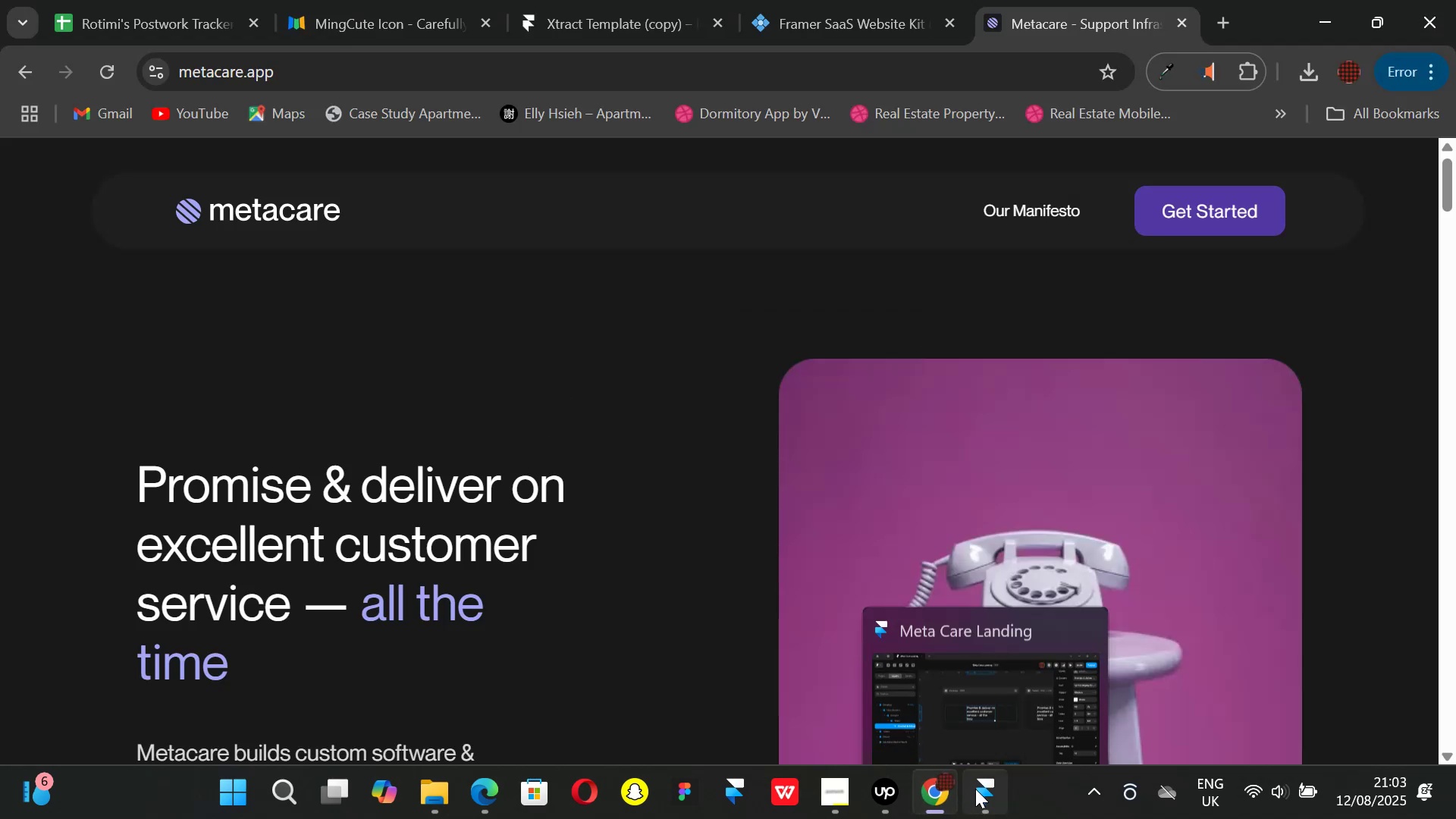 
left_click([975, 789])
 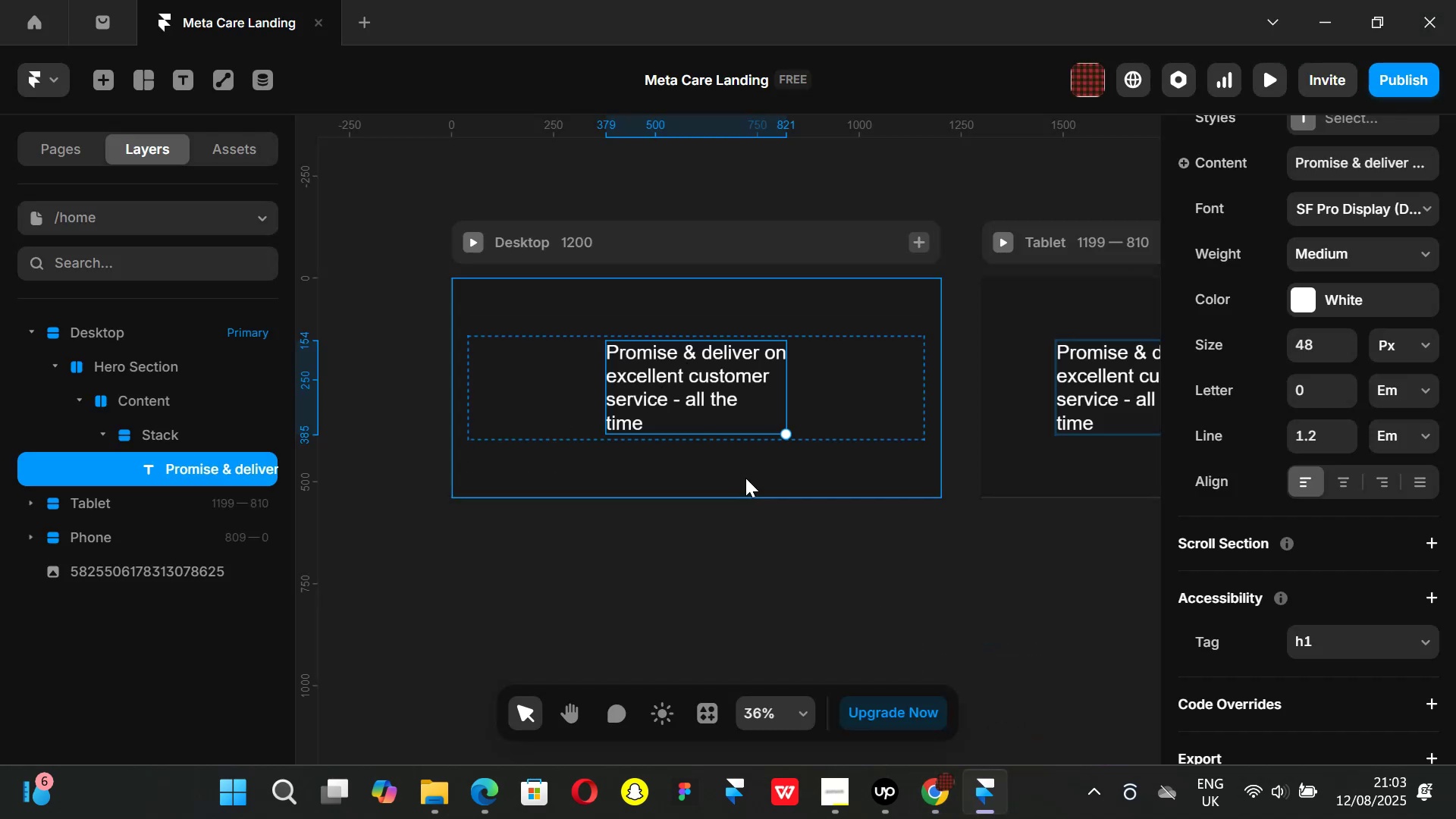 
key(Control+ControlLeft)
 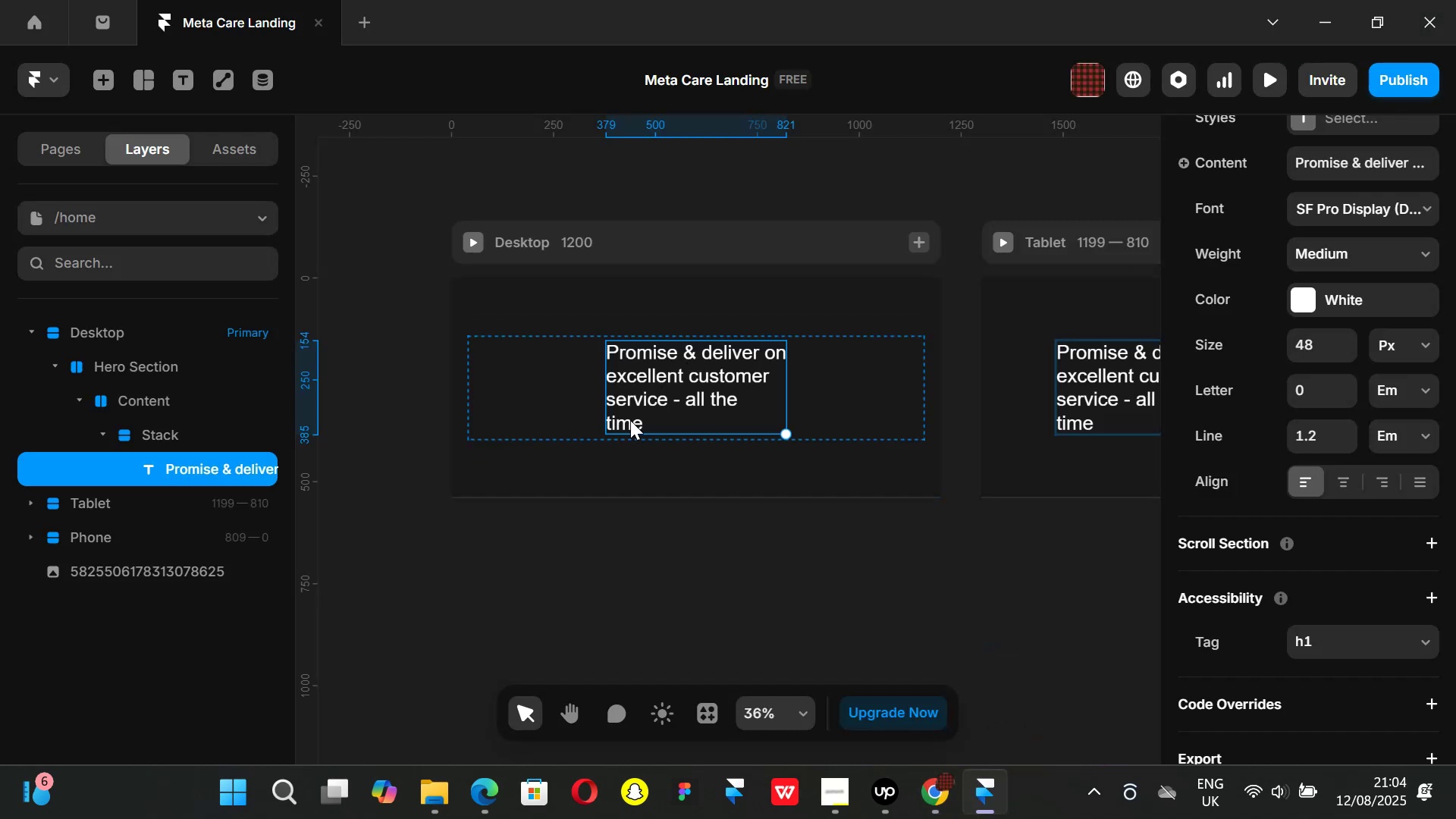 
hold_key(key=ControlLeft, duration=0.43)
scroll: coordinate [623, 410], scroll_direction: up, amount: 2.0
 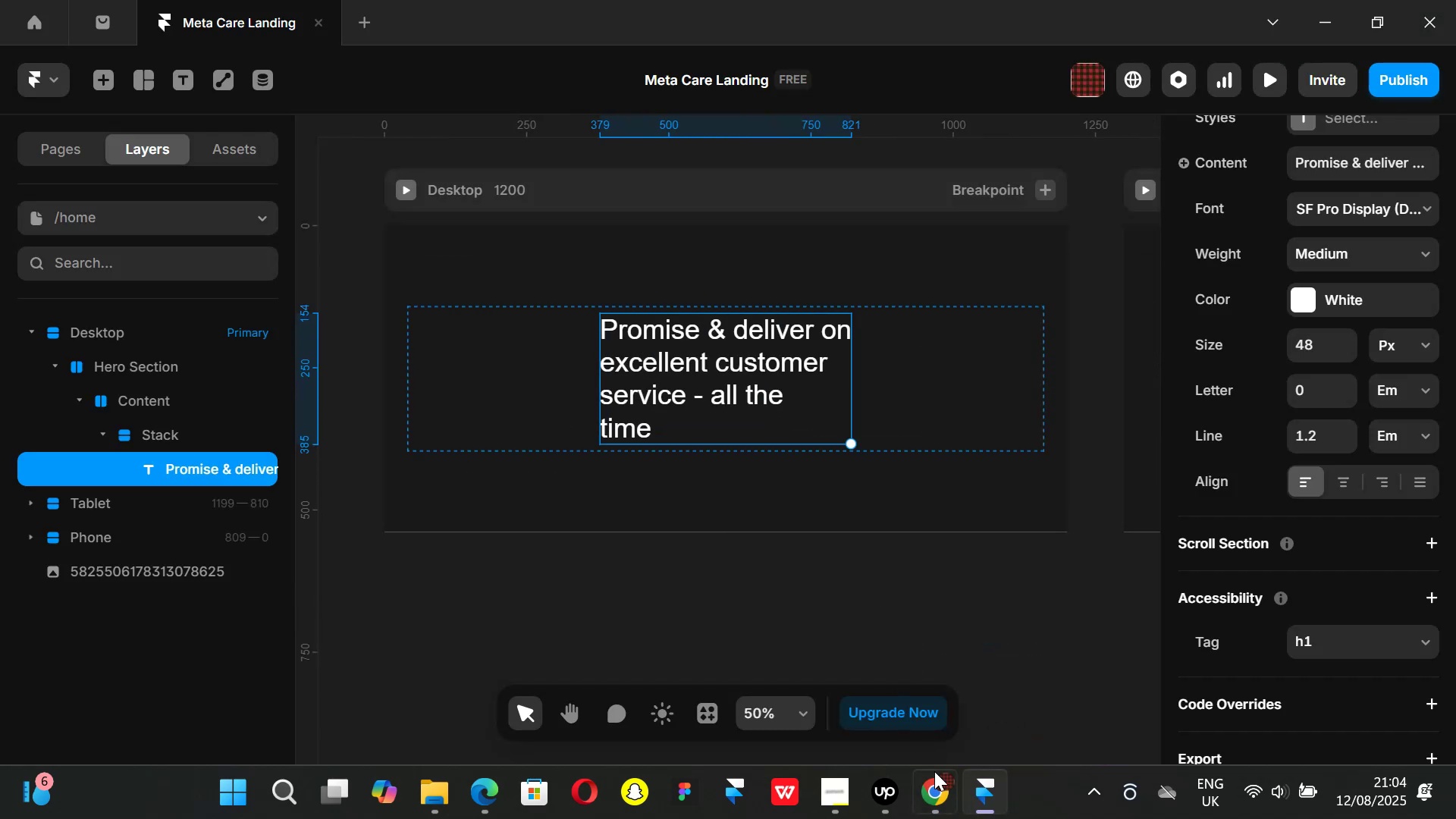 
left_click([942, 786])
 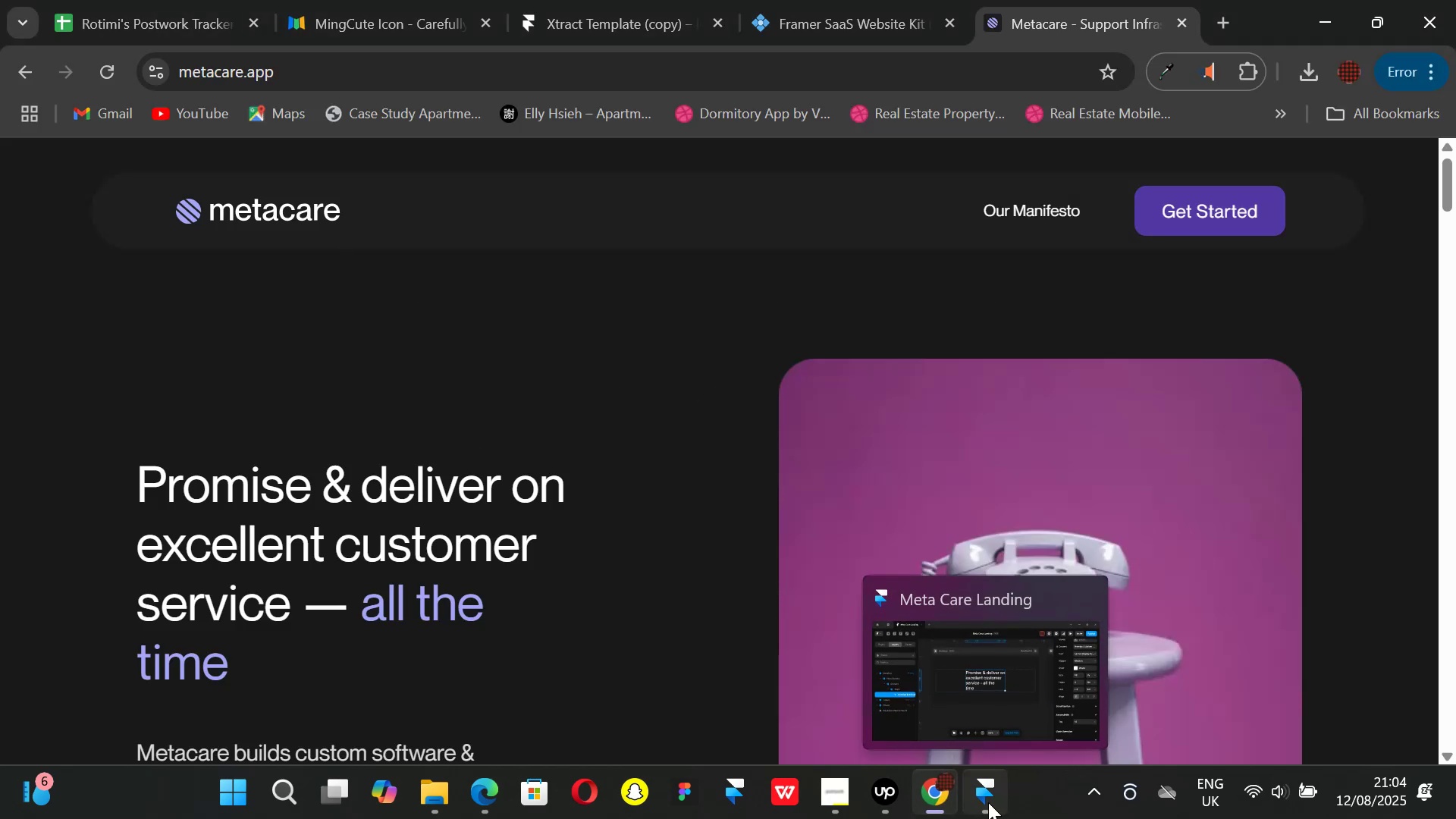 
left_click([988, 802])
 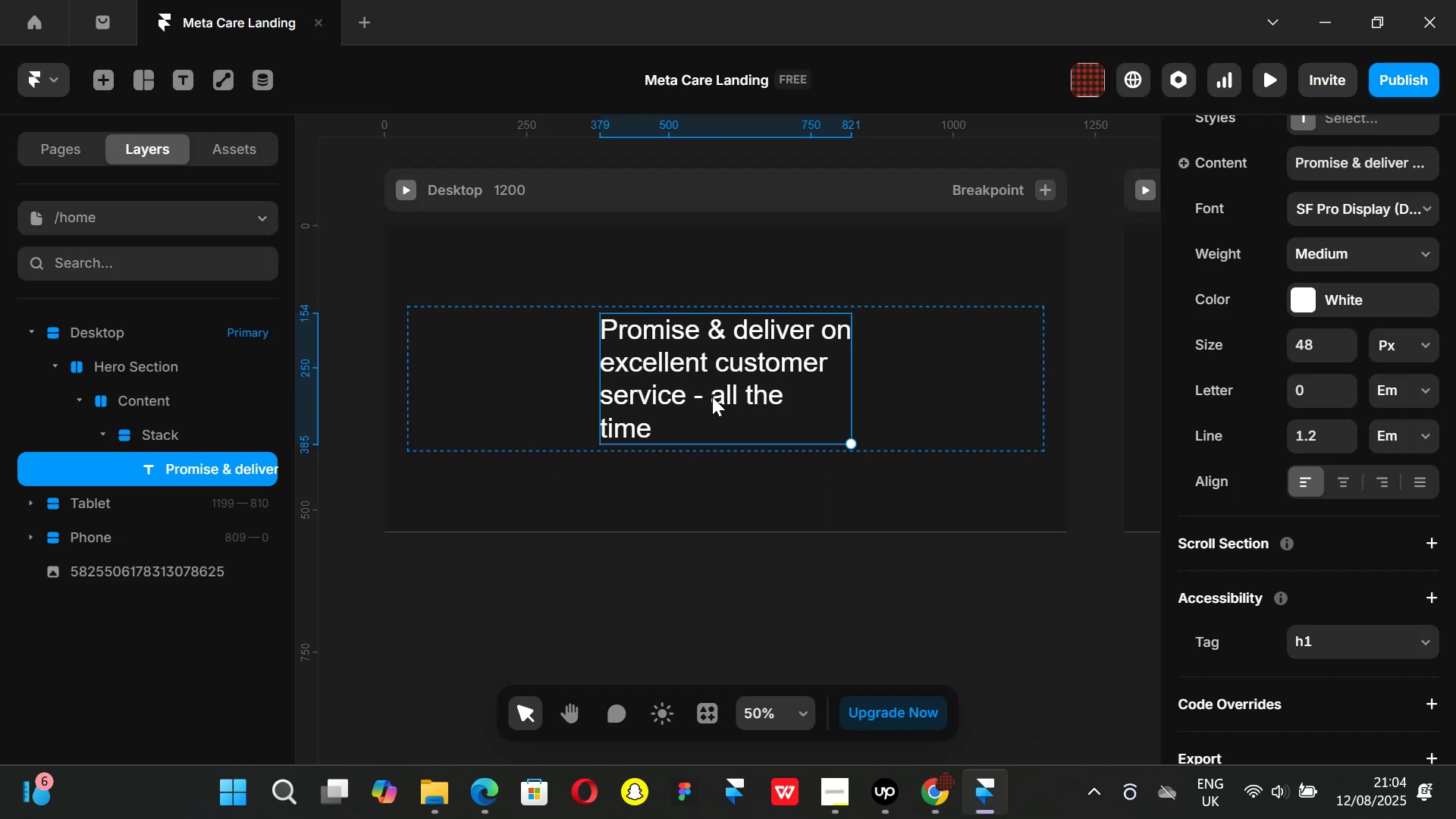 
double_click([713, 397])
 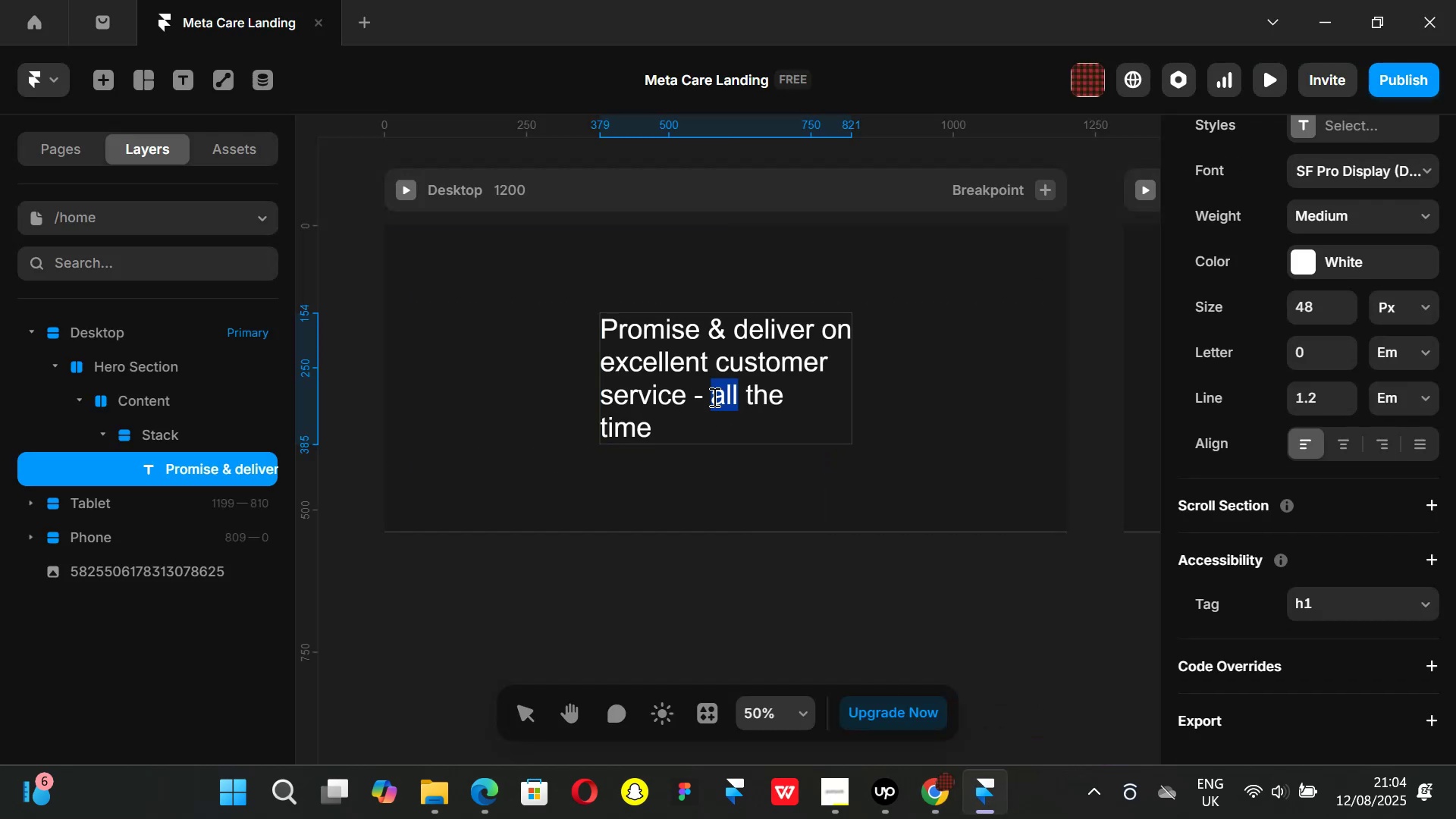 
left_click([713, 397])
 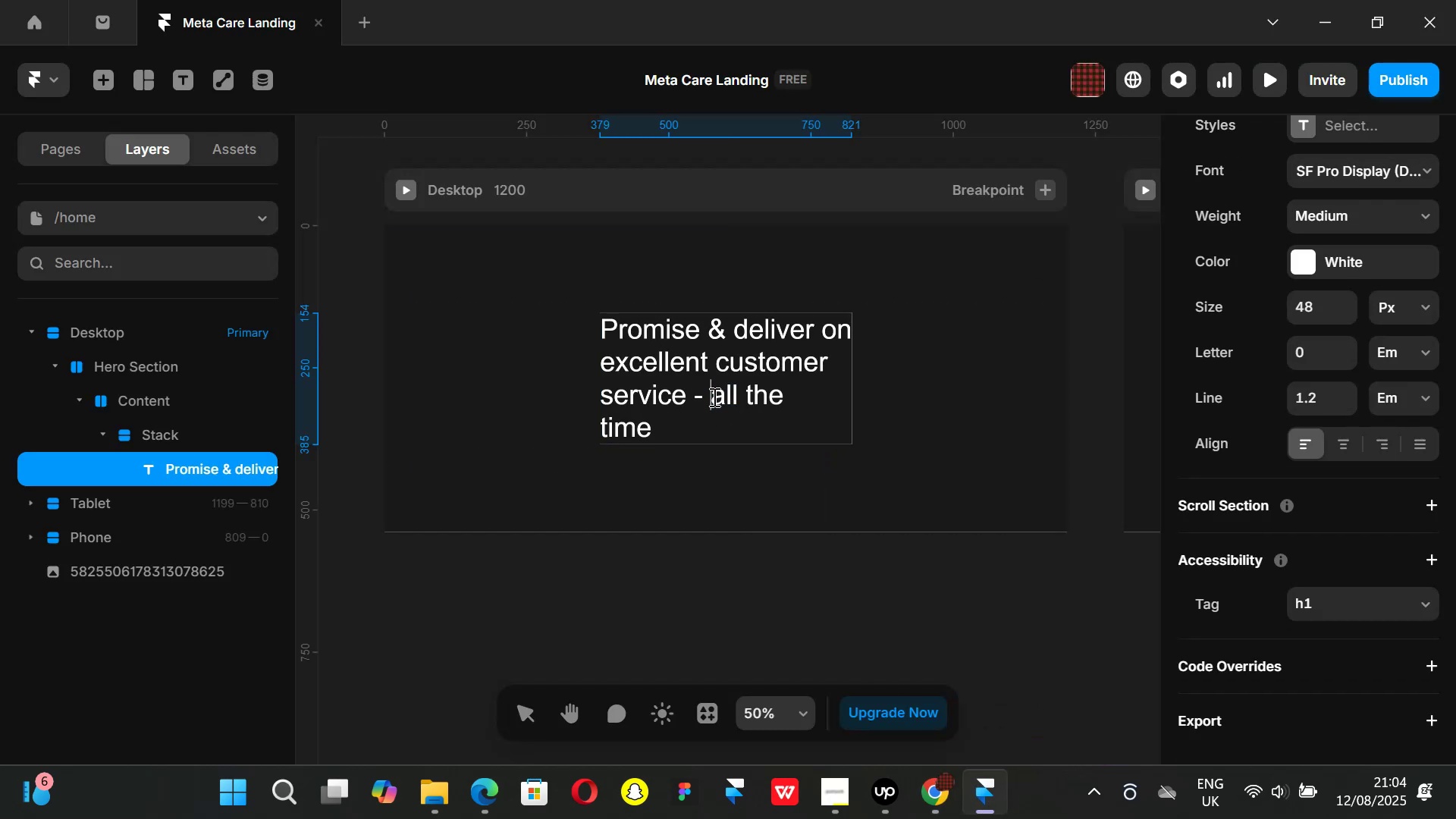 
left_click_drag(start_coordinate=[713, 397], to_coordinate=[786, 428])
 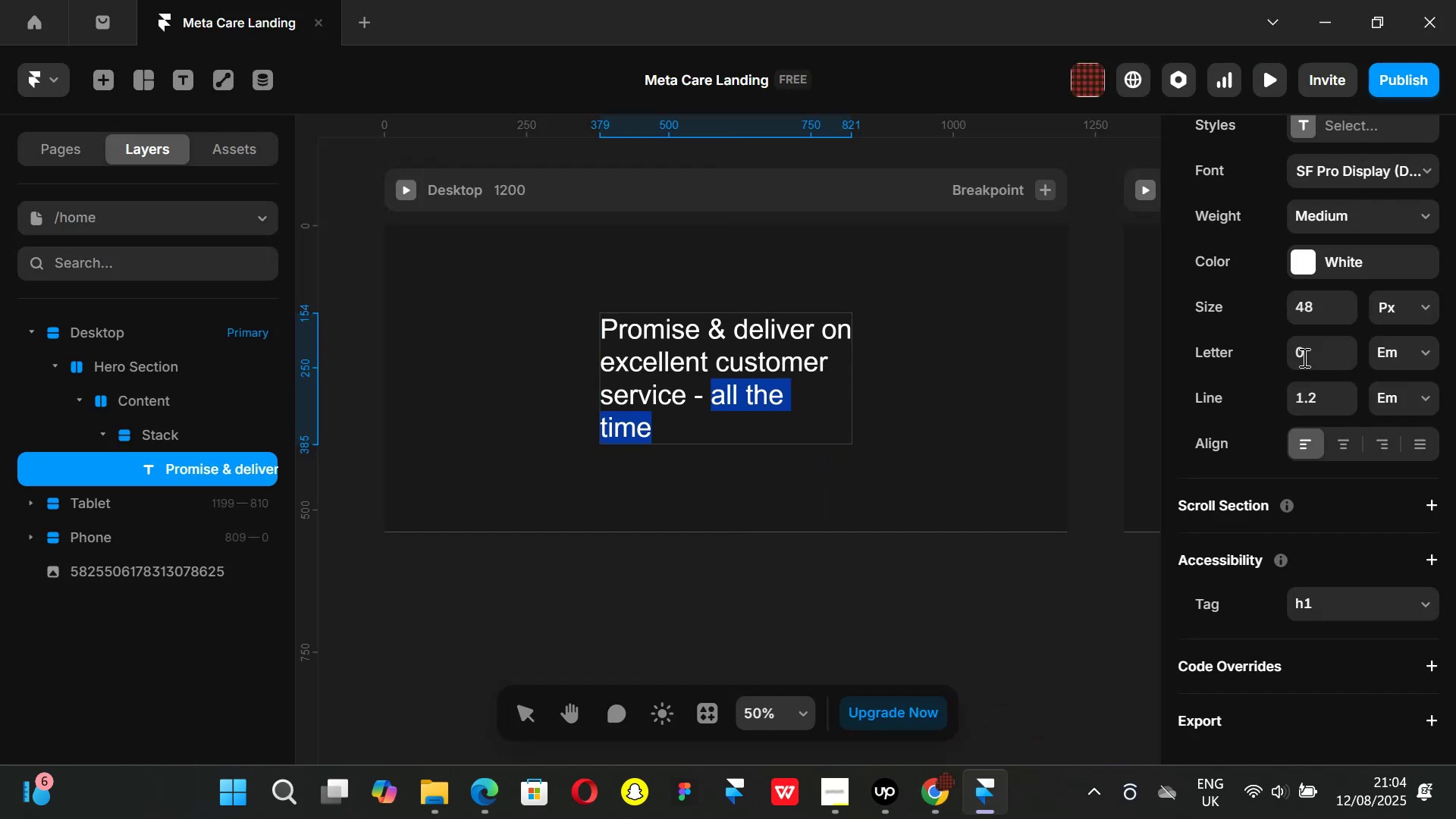 
key(Control+ControlLeft)
 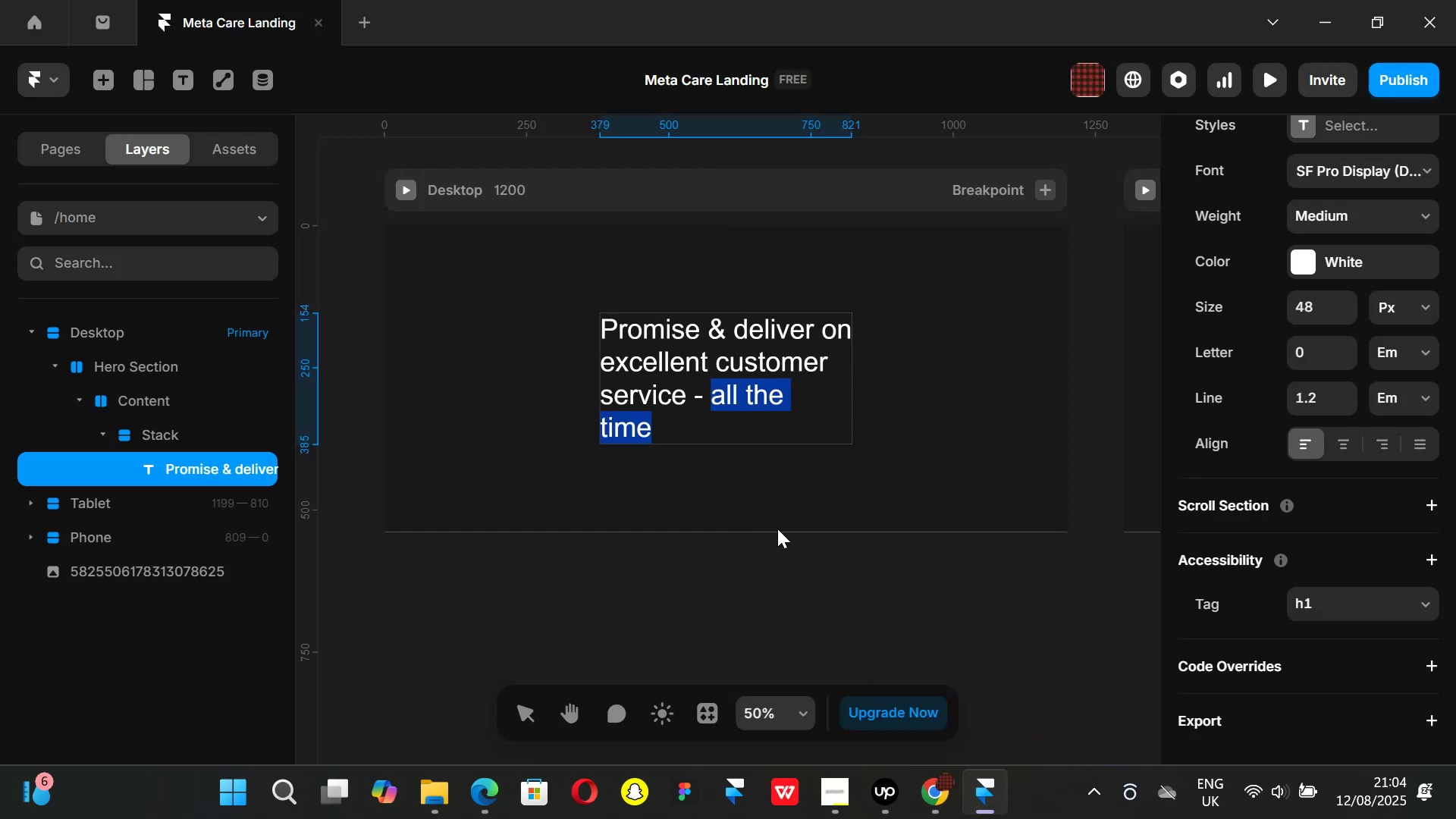 
scroll: coordinate [777, 535], scroll_direction: down, amount: 3.0
 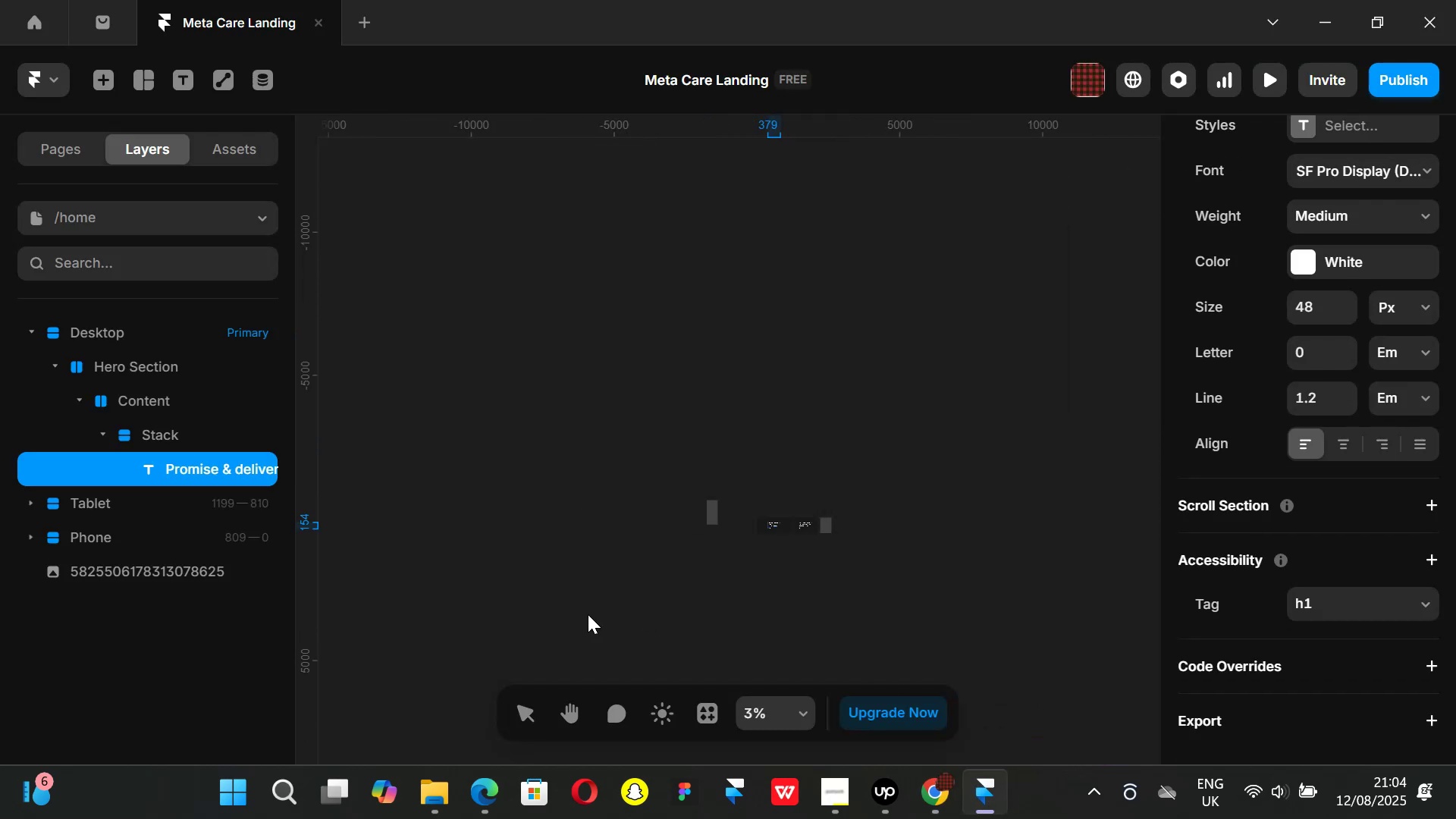 
middle_click([588, 614])
 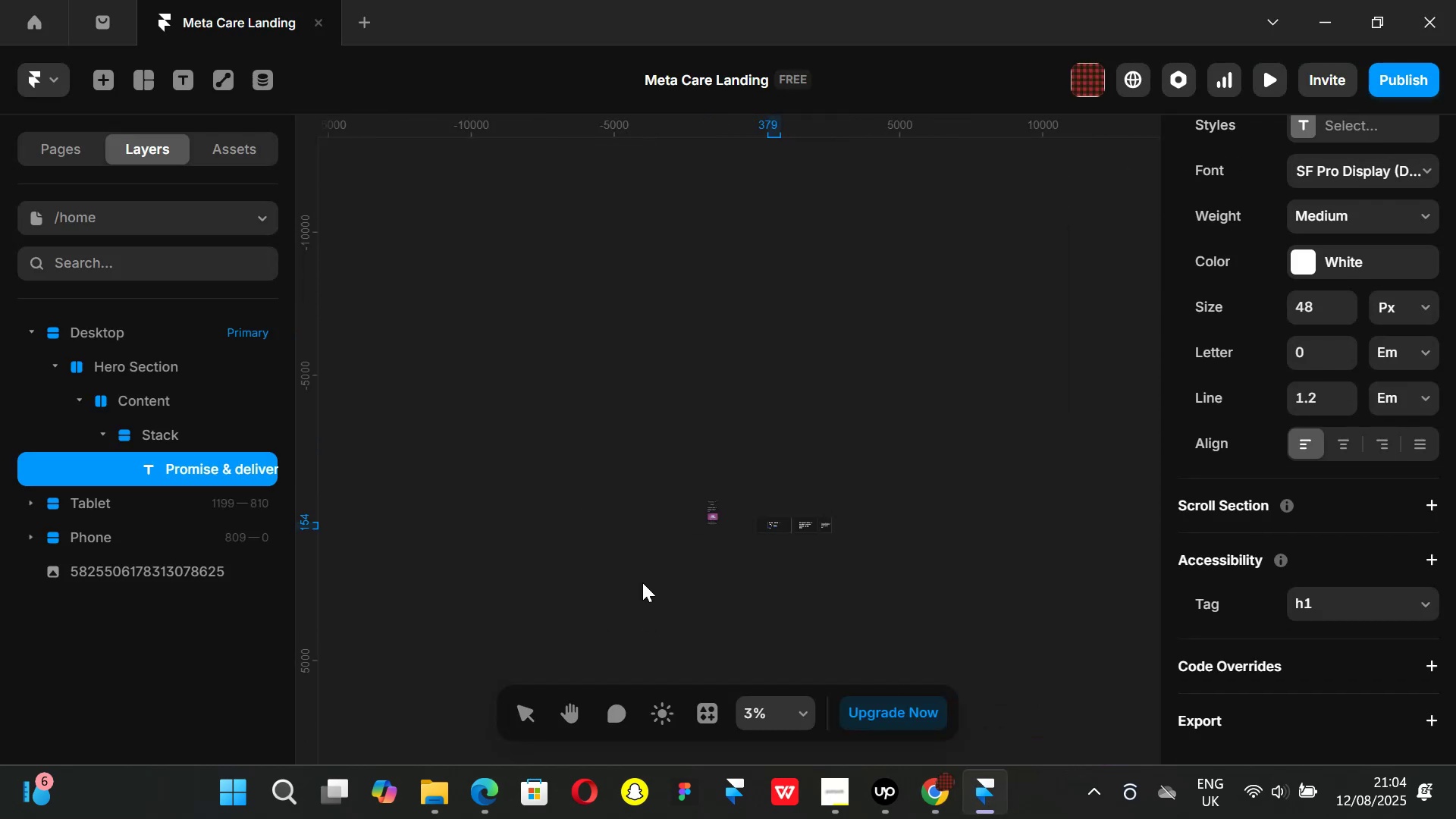 
hold_key(key=ControlLeft, duration=0.67)
scroll: coordinate [678, 523], scroll_direction: up, amount: 4.0
 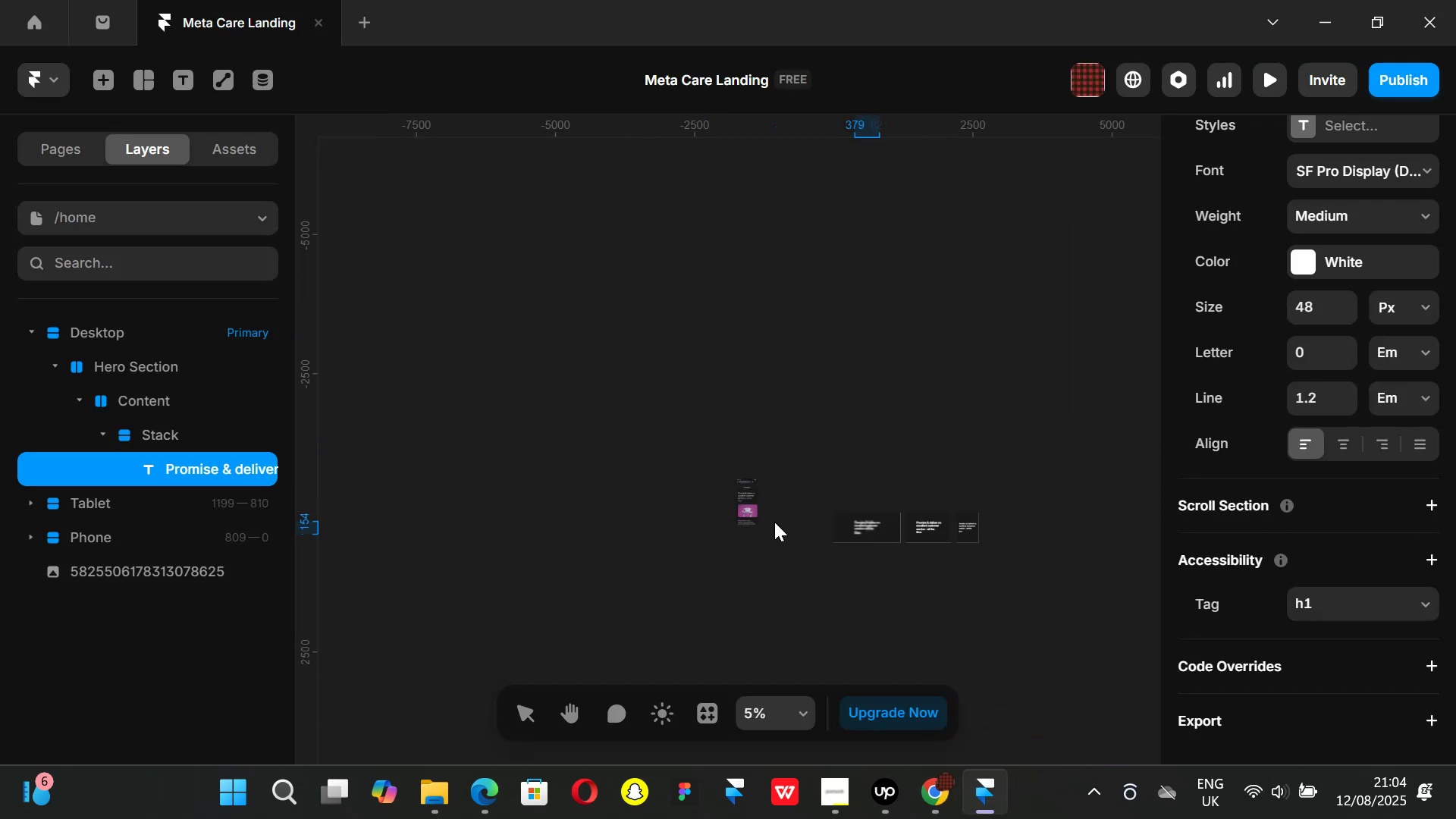 
hold_key(key=ControlLeft, duration=1.51)
scroll: coordinate [743, 522], scroll_direction: up, amount: 31.0
 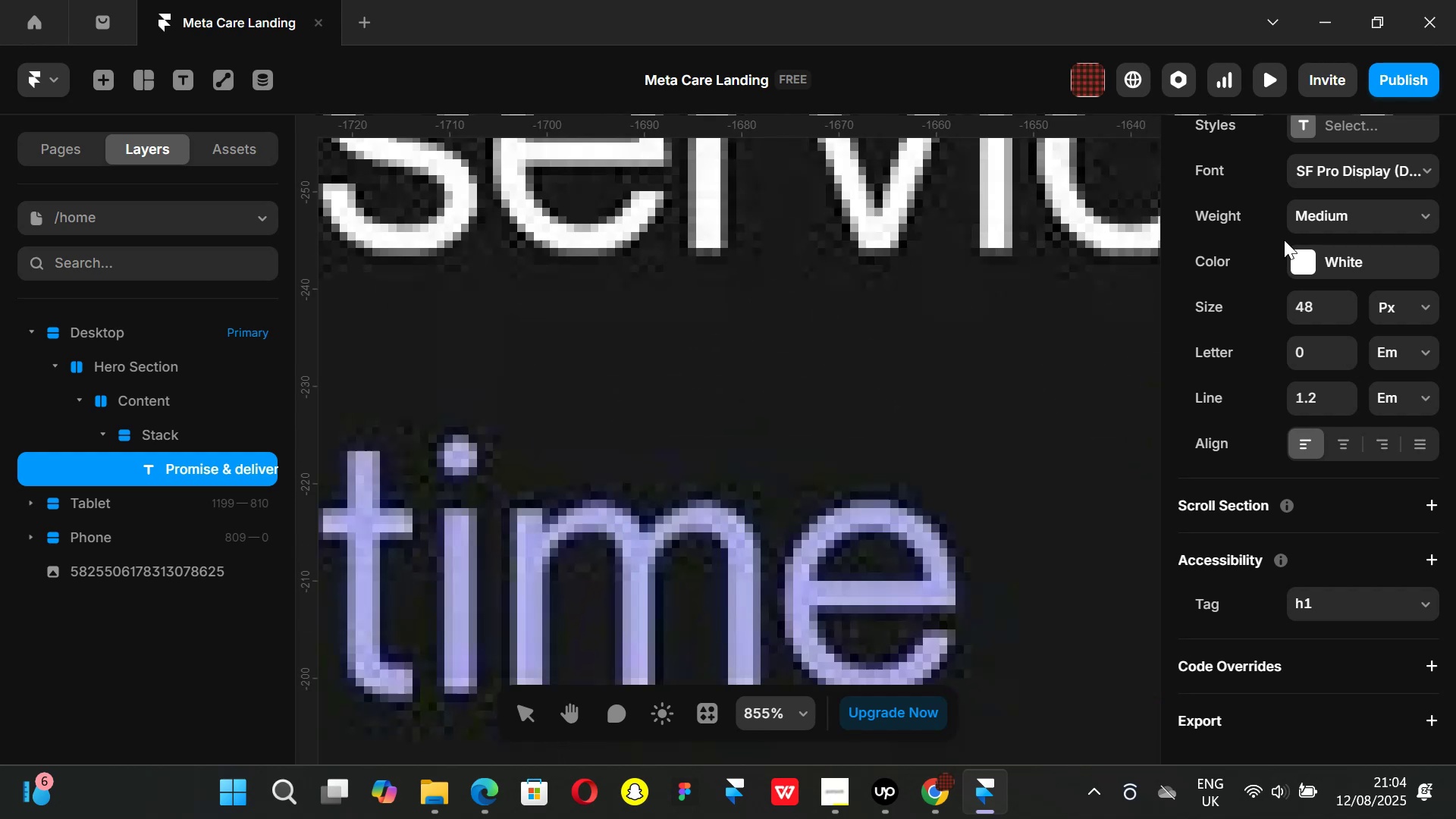 
hold_key(key=ControlLeft, duration=1.49)
 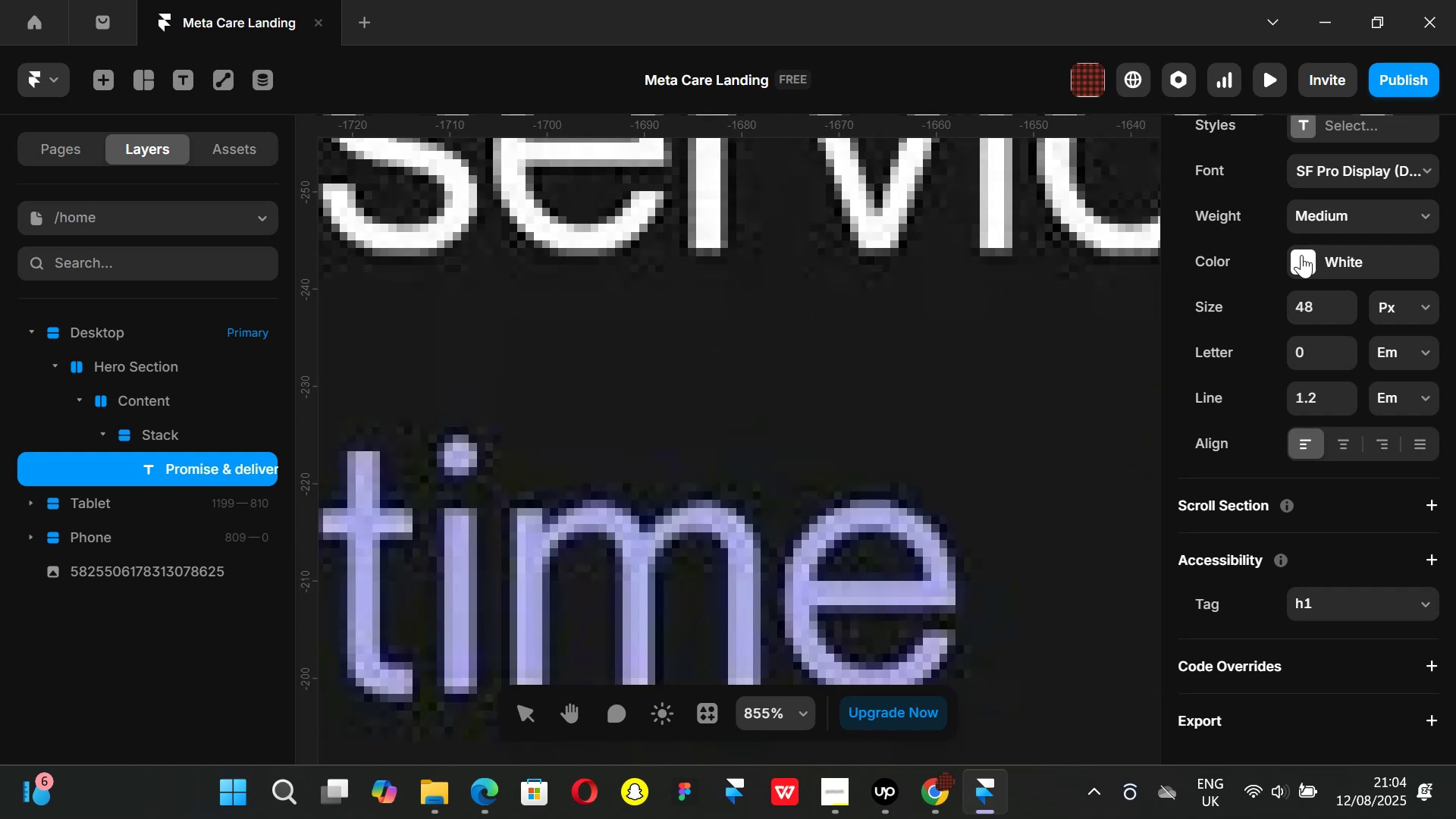 
left_click([1301, 255])
 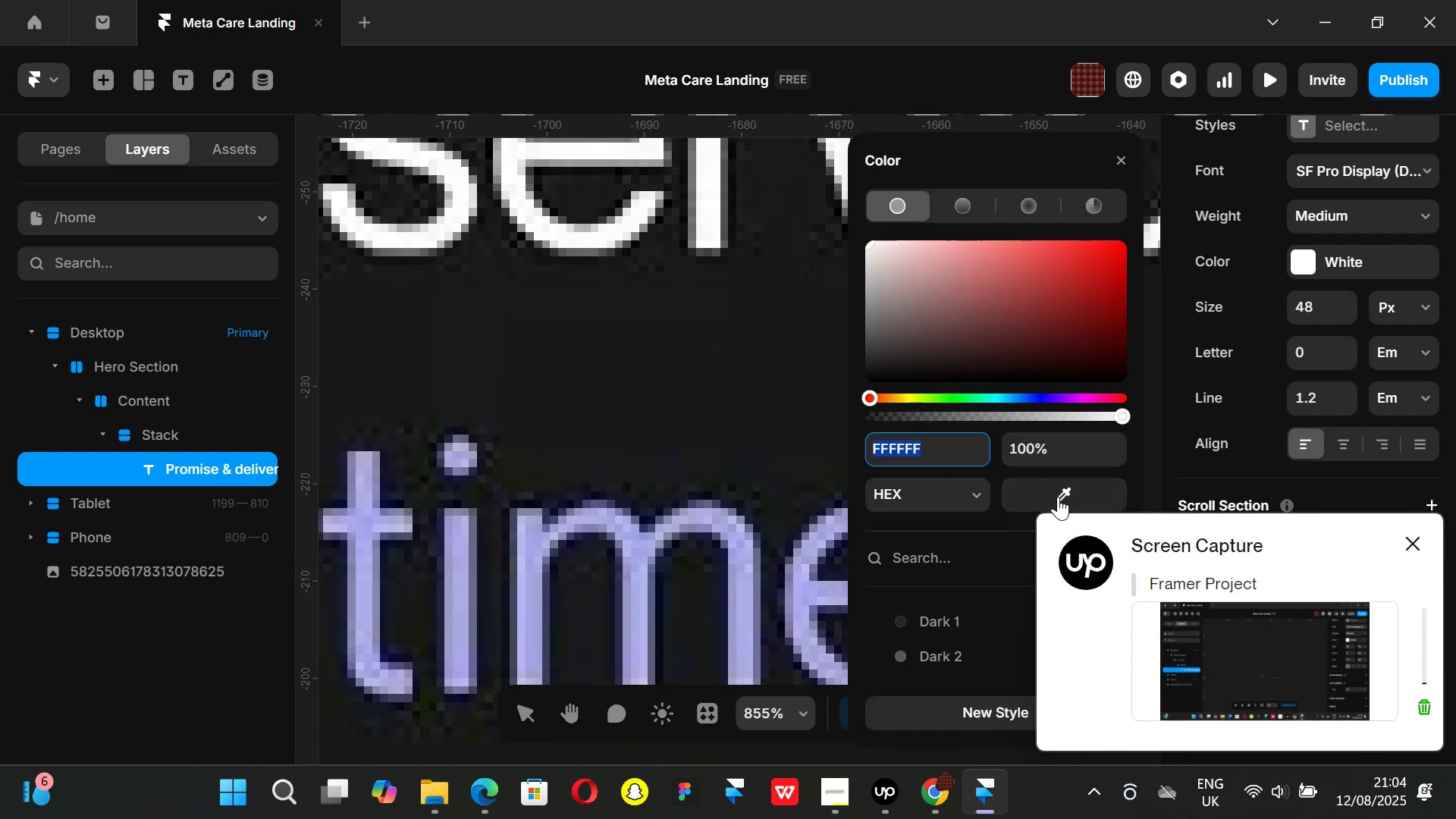 
left_click_drag(start_coordinate=[1068, 489], to_coordinate=[632, 570])
 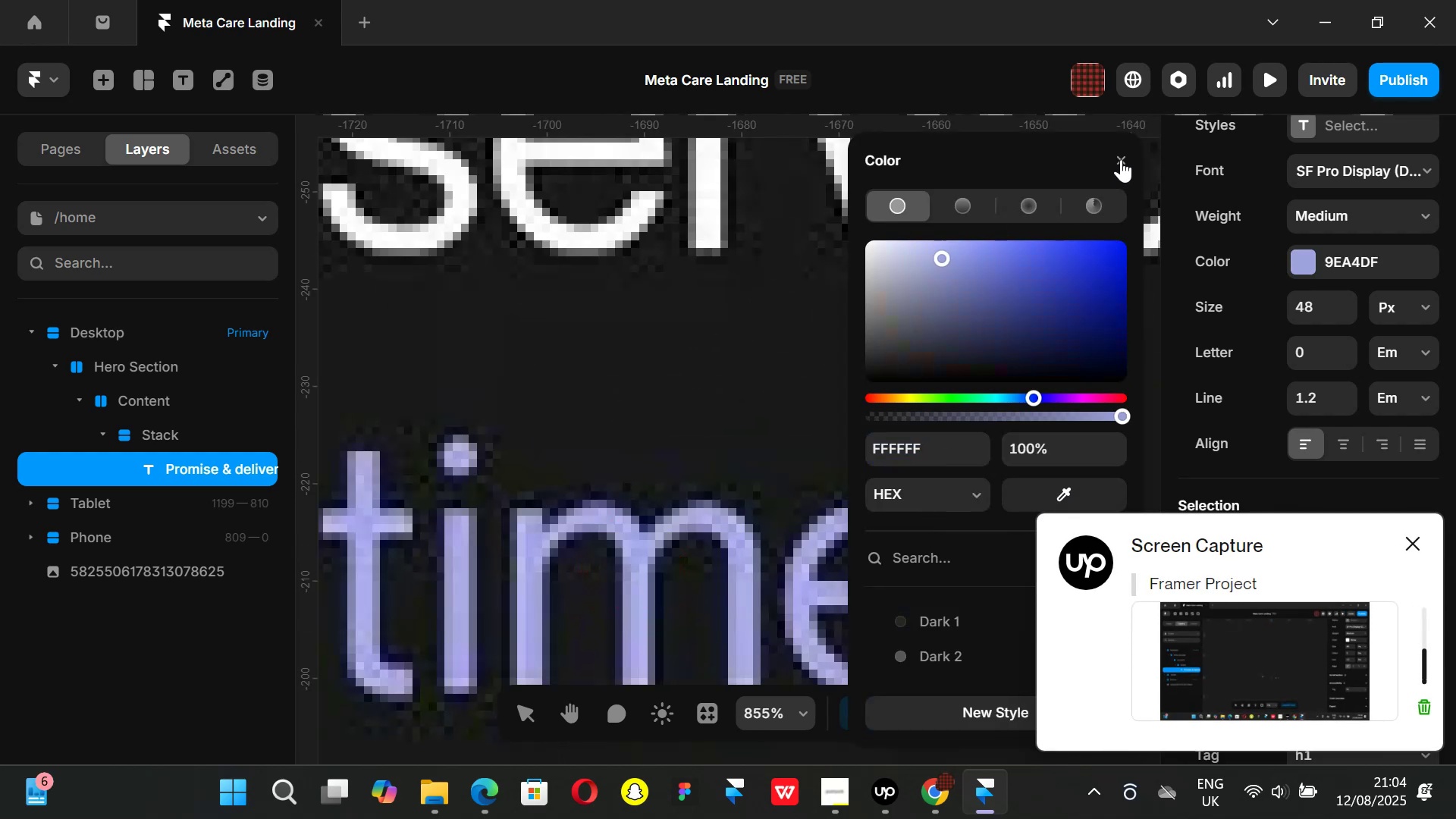 
left_click([1122, 158])
 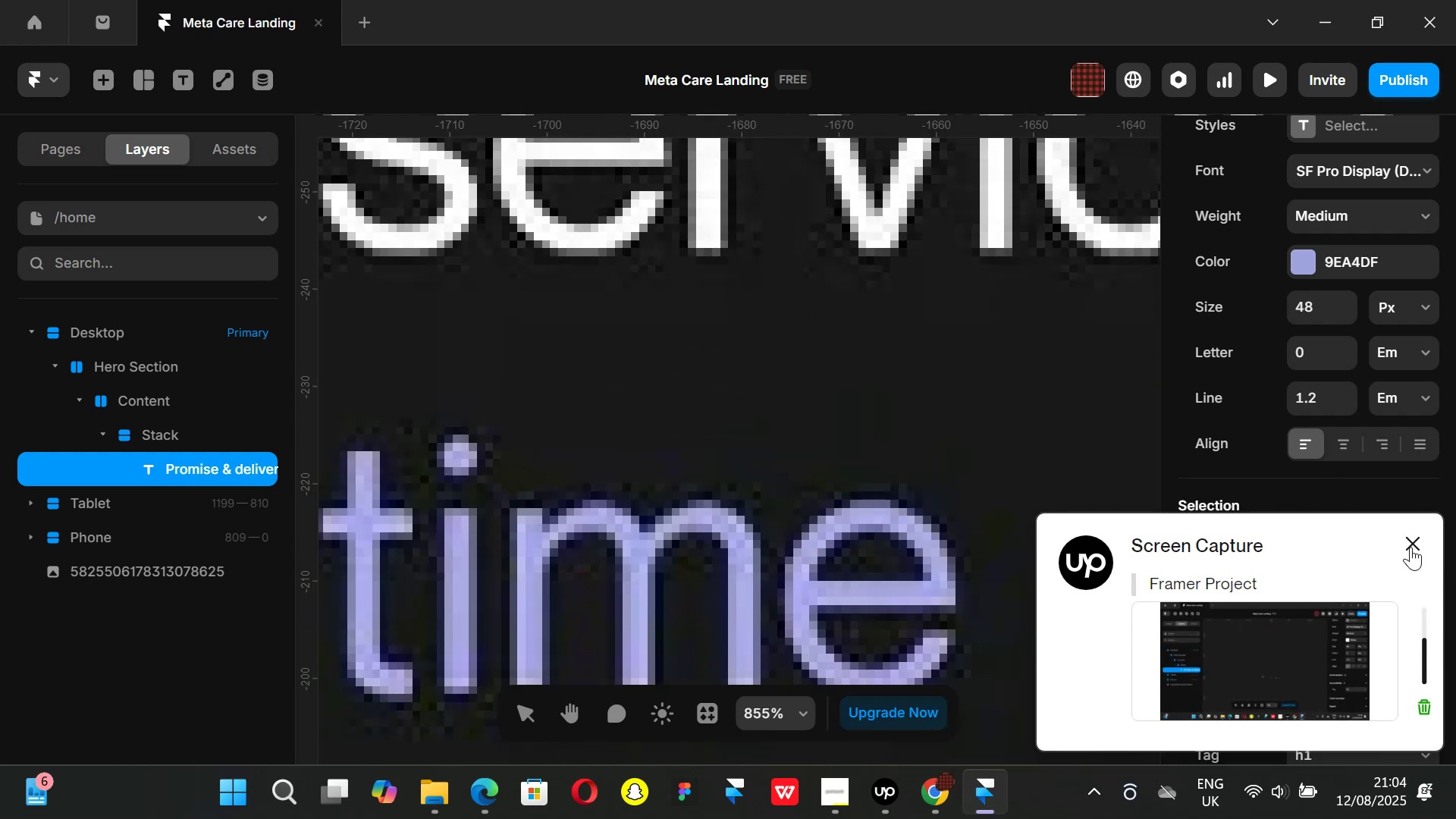 
left_click([1410, 547])
 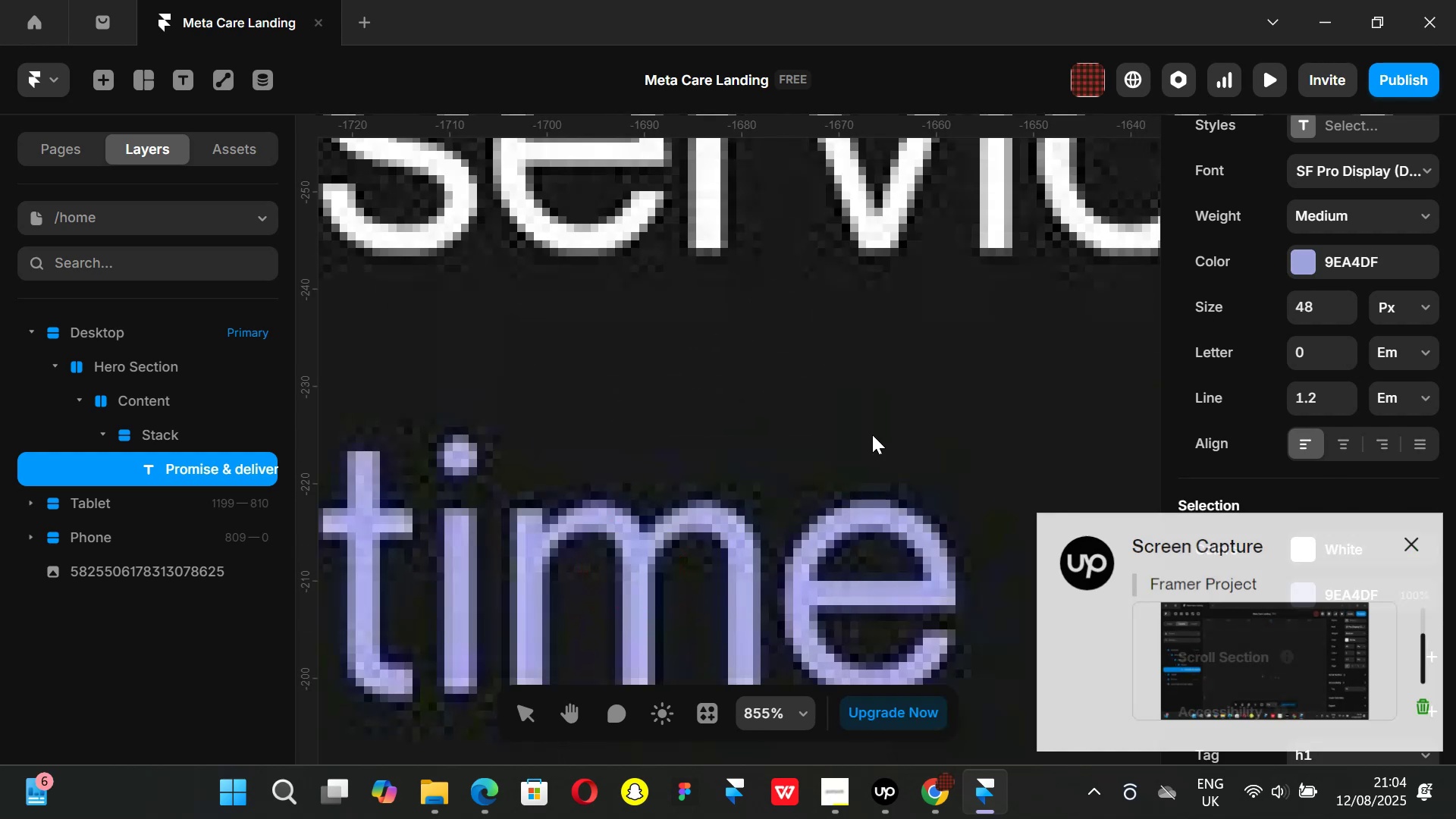 
hold_key(key=ControlLeft, duration=0.9)
scroll: coordinate [903, 454], scroll_direction: down, amount: 41.0
 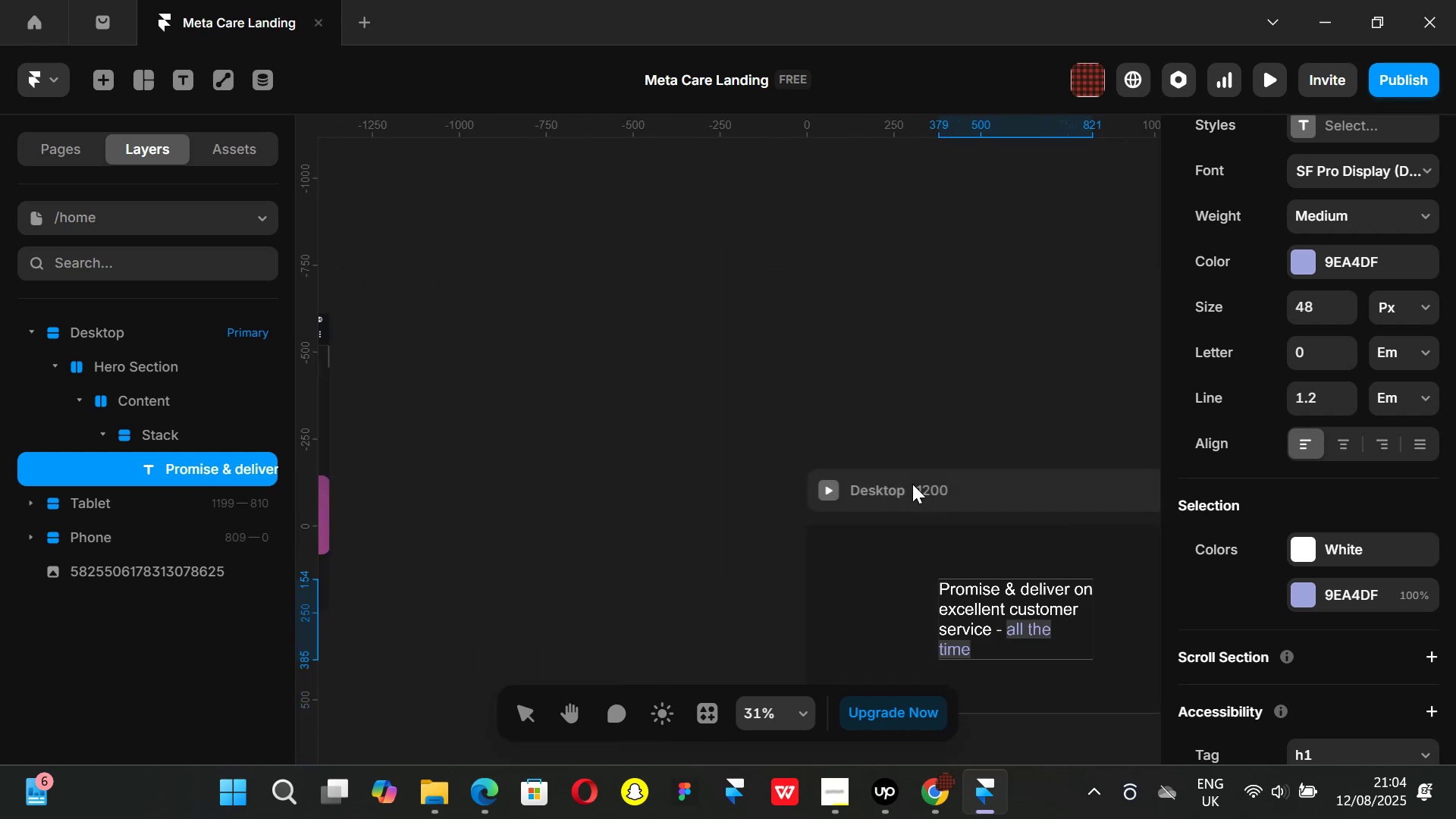 
hold_key(key=ShiftLeft, duration=0.61)
 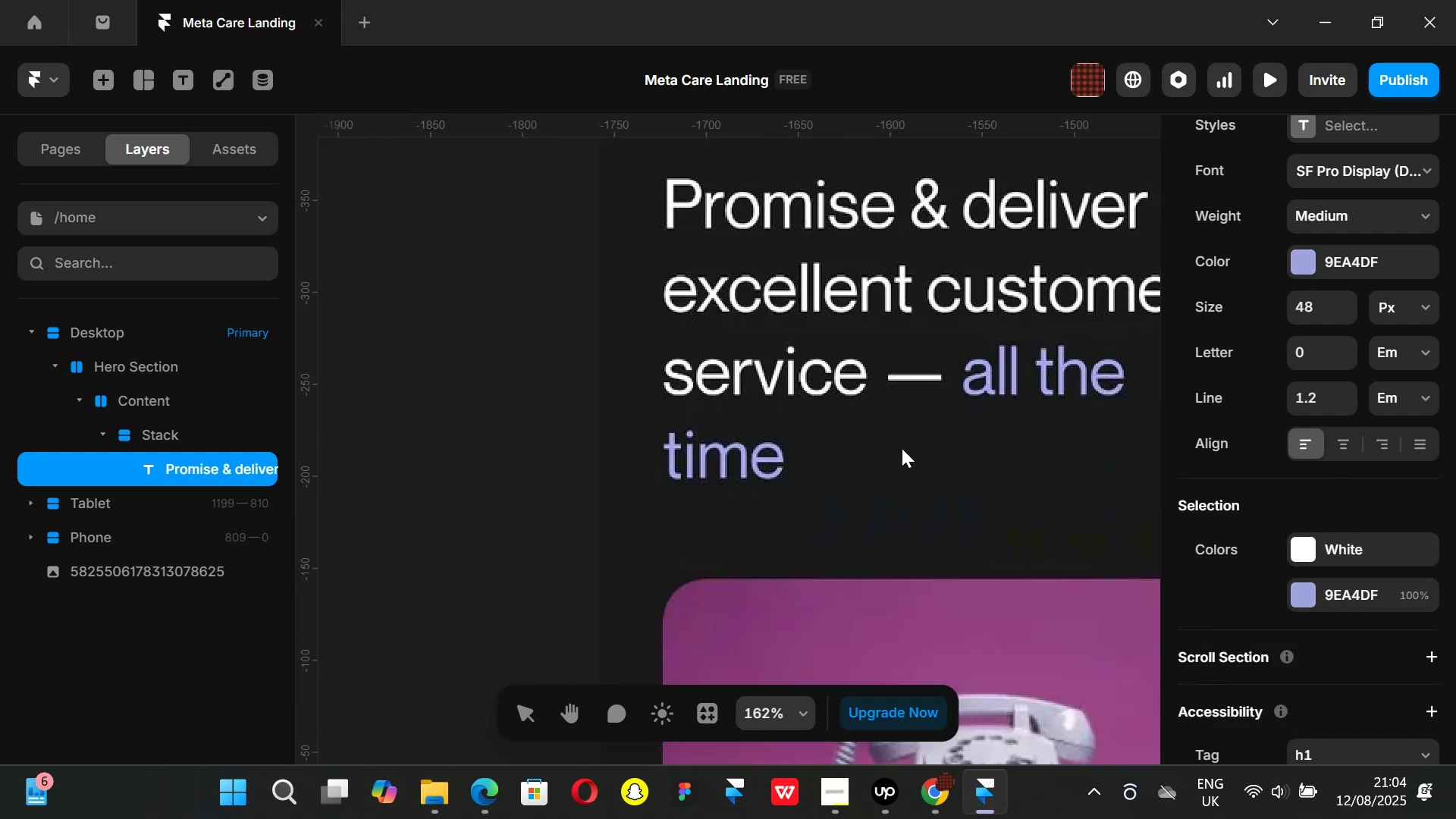 
key(Control+ControlLeft)
 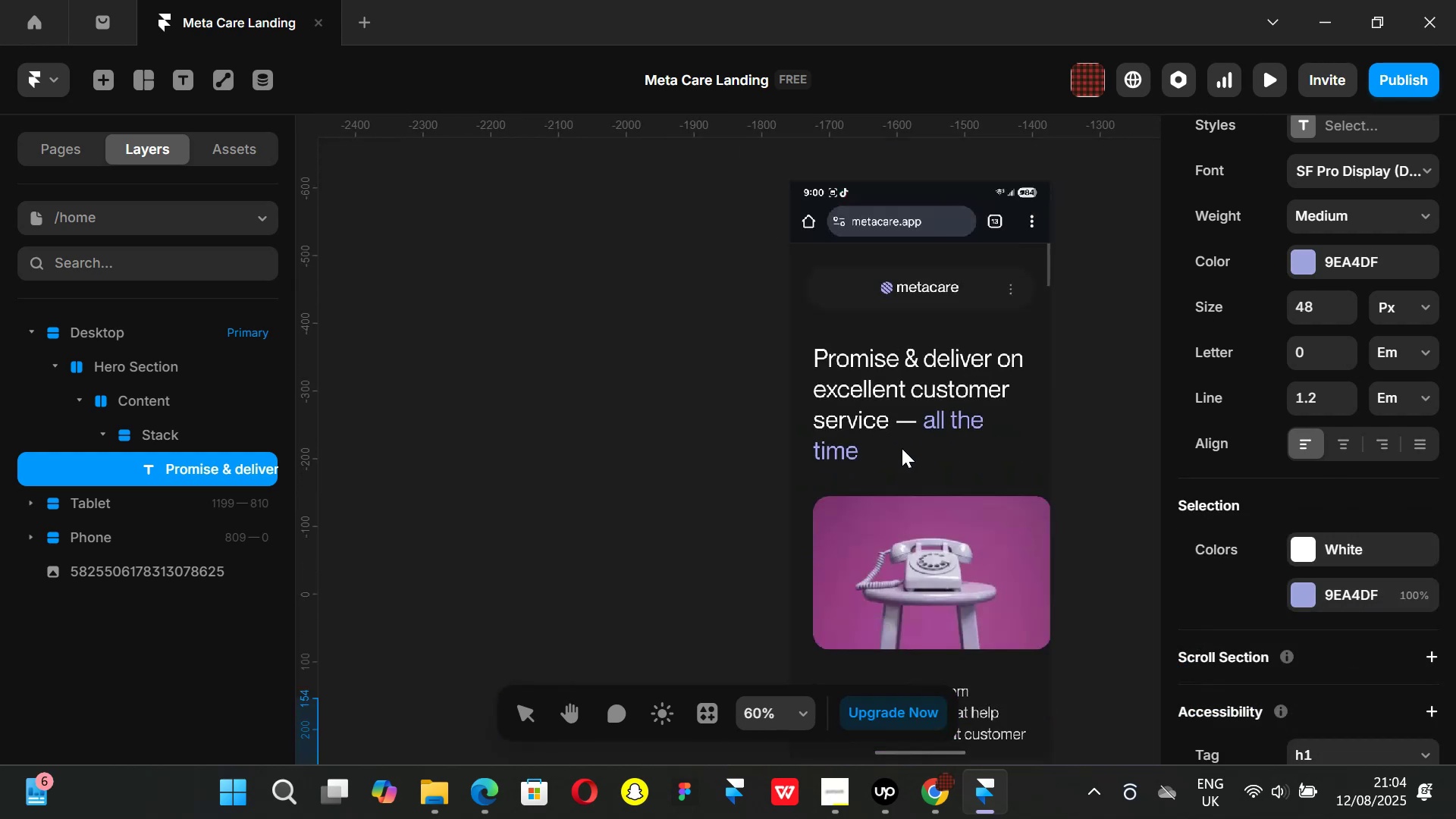 
hold_key(key=ShiftLeft, duration=1.31)
 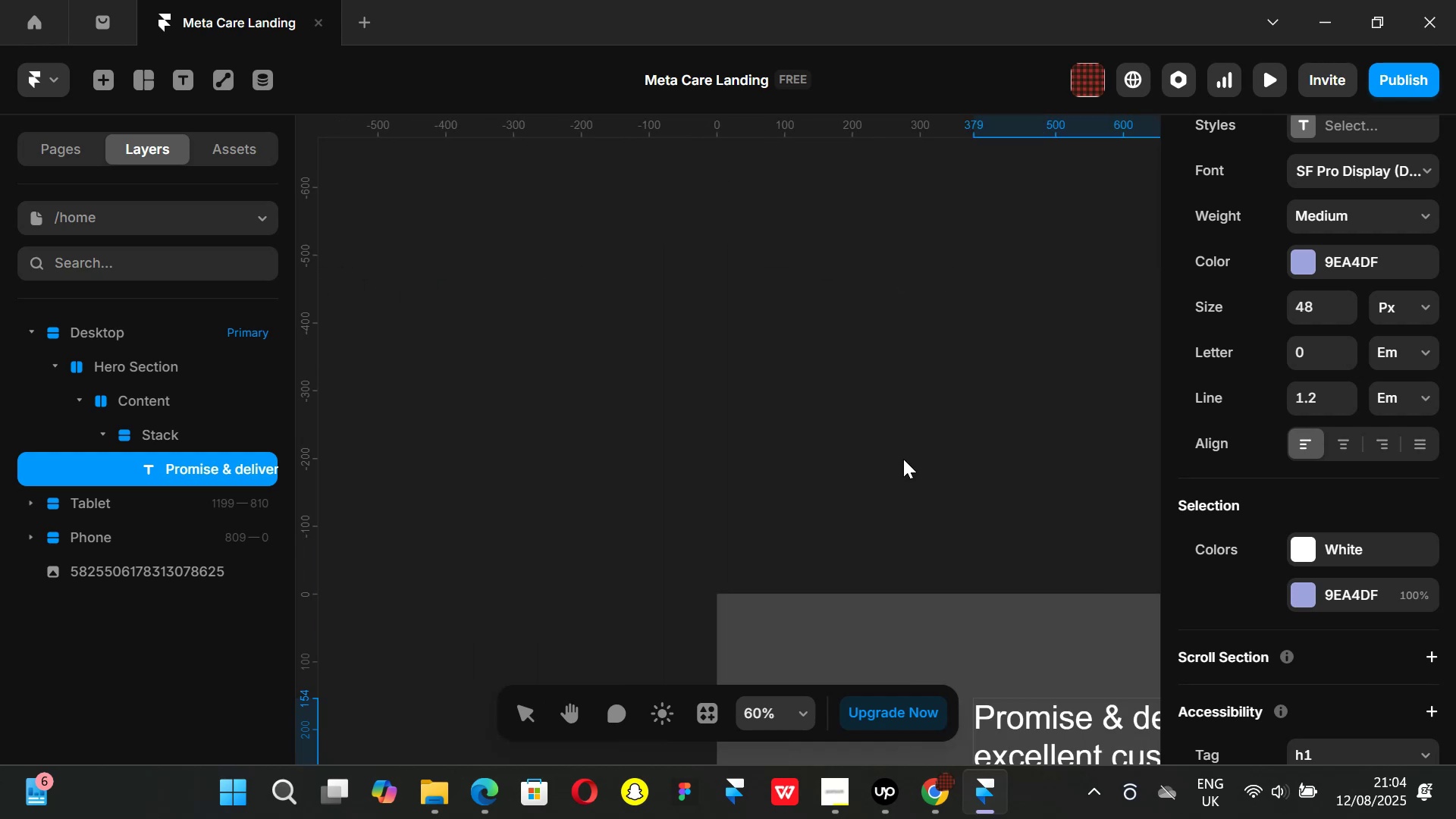 
key(Control+ControlLeft)
 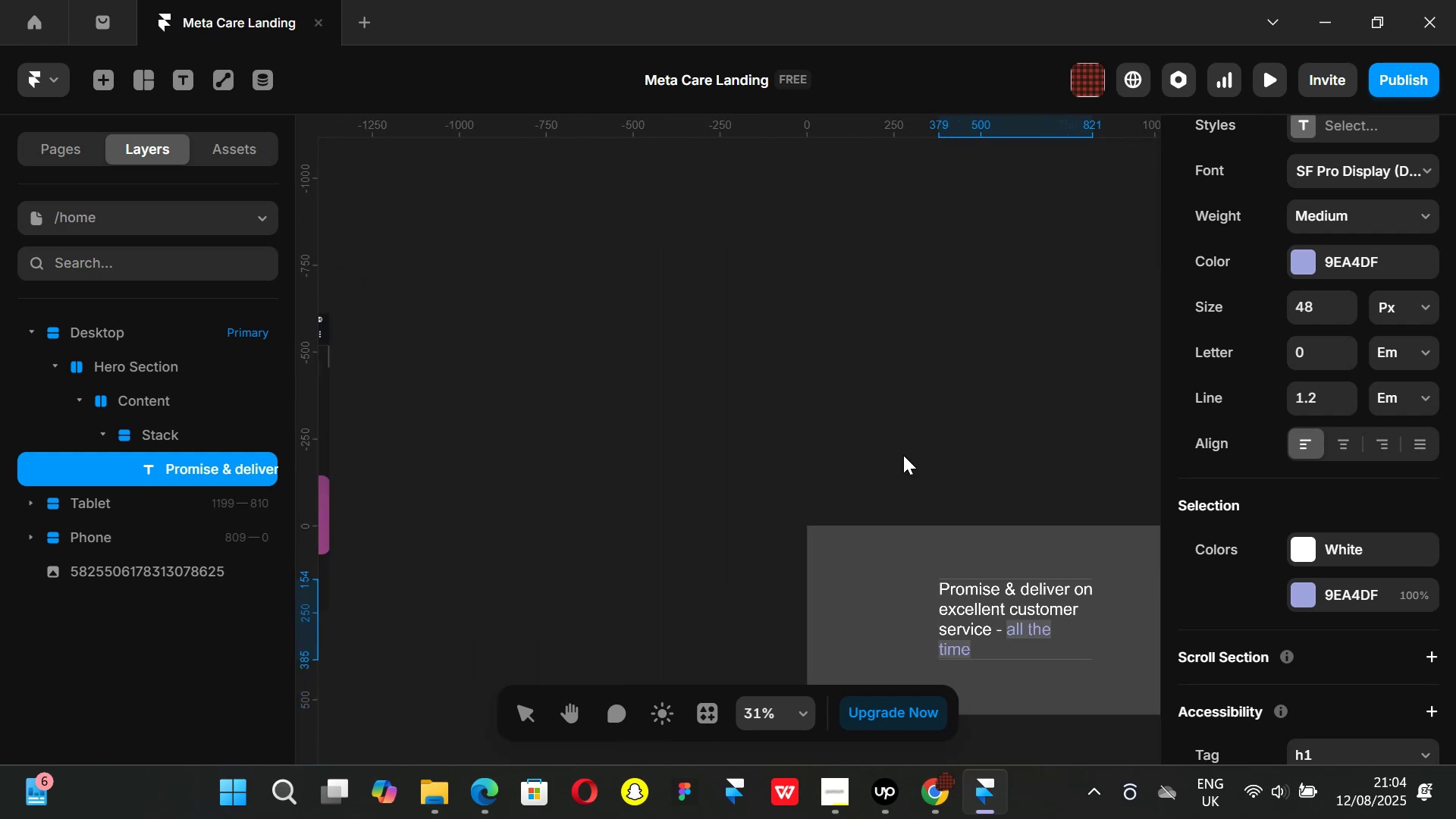 
hold_key(key=ShiftLeft, duration=0.63)
scroll: coordinate [824, 590], scroll_direction: down, amount: 6.0
 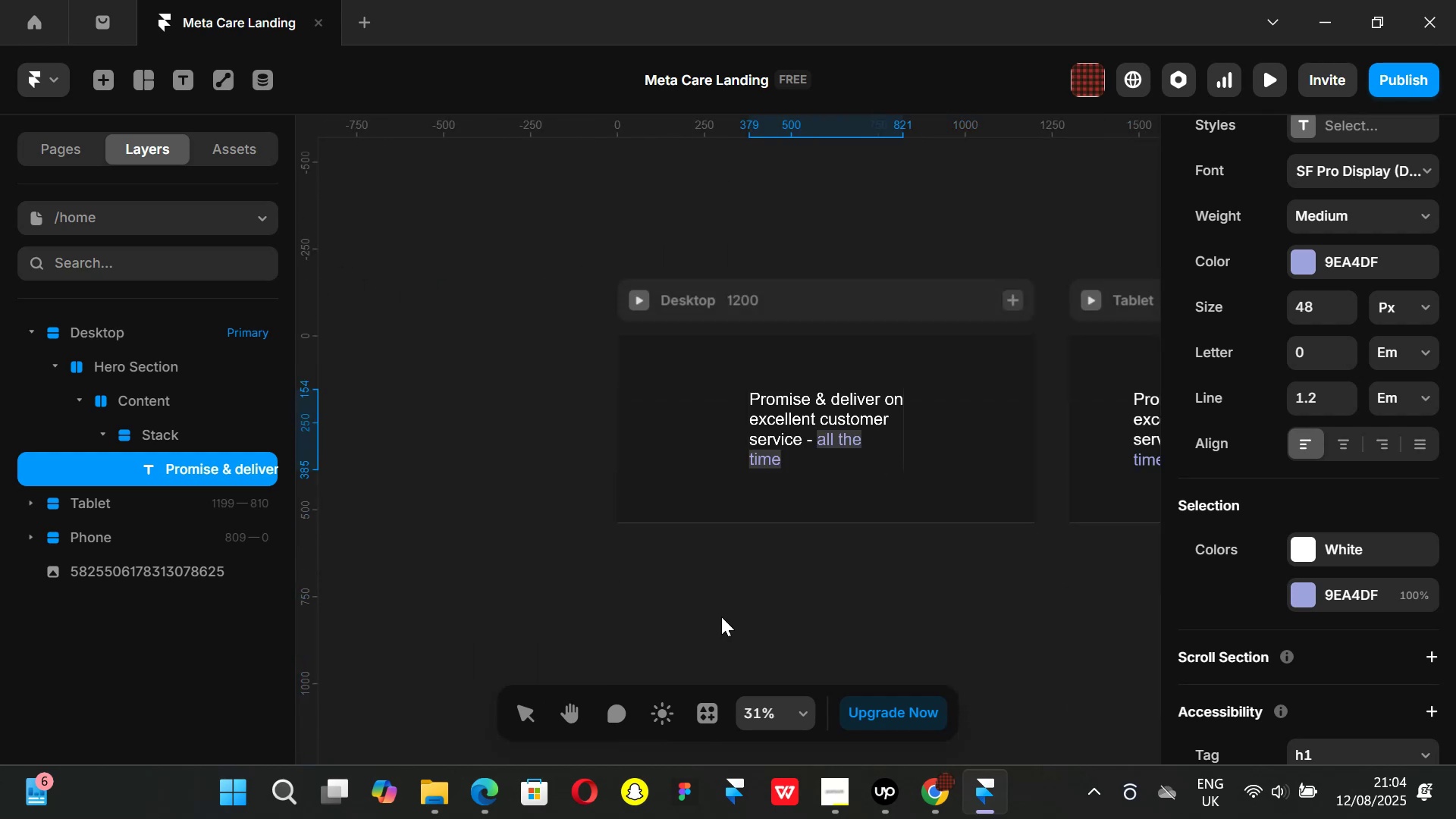 
left_click([721, 617])
 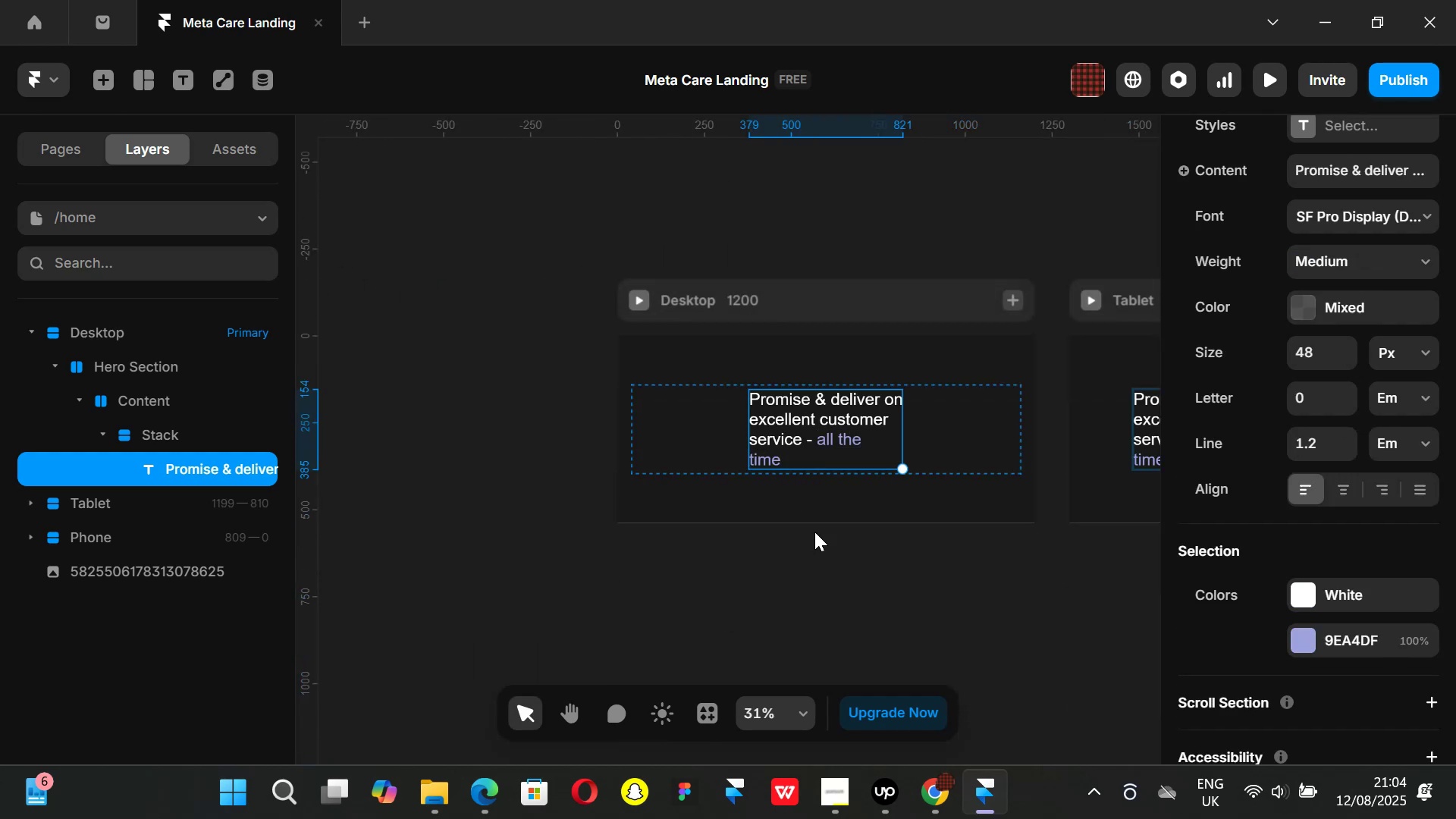 
hold_key(key=ControlLeft, duration=0.31)
scroll: coordinate [821, 494], scroll_direction: up, amount: 2.0
 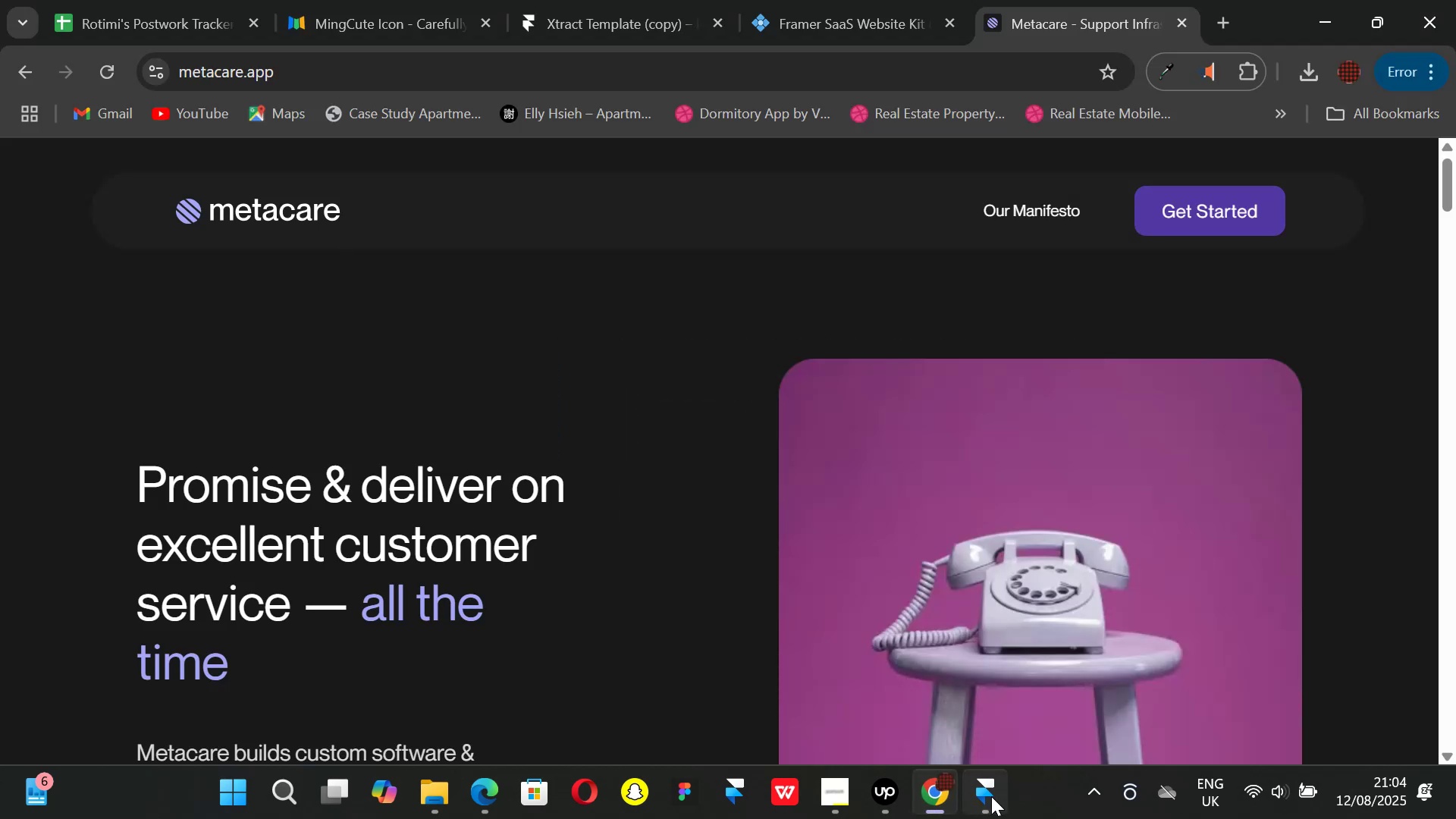 
left_click([991, 796])
 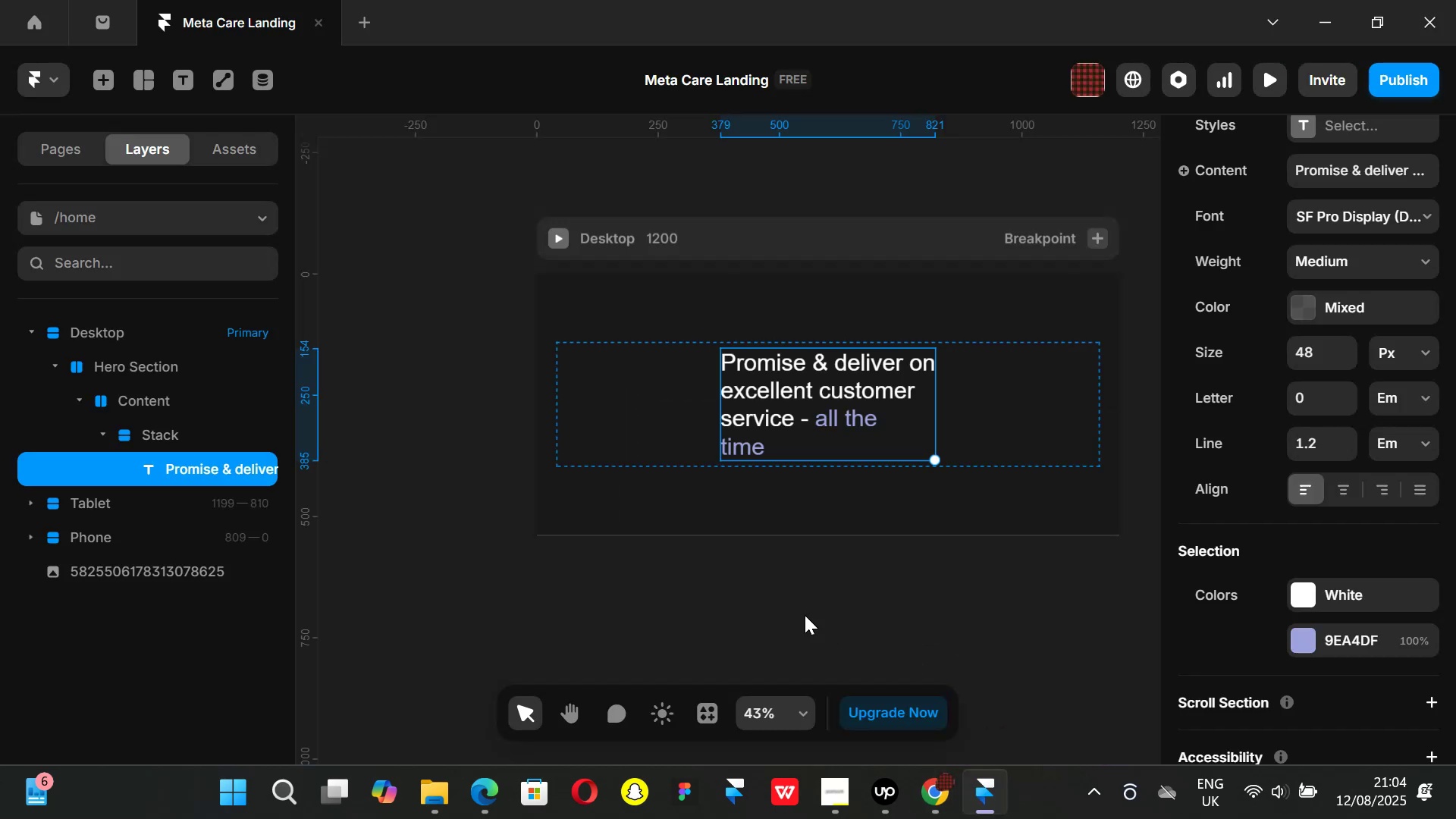 
left_click([805, 615])
 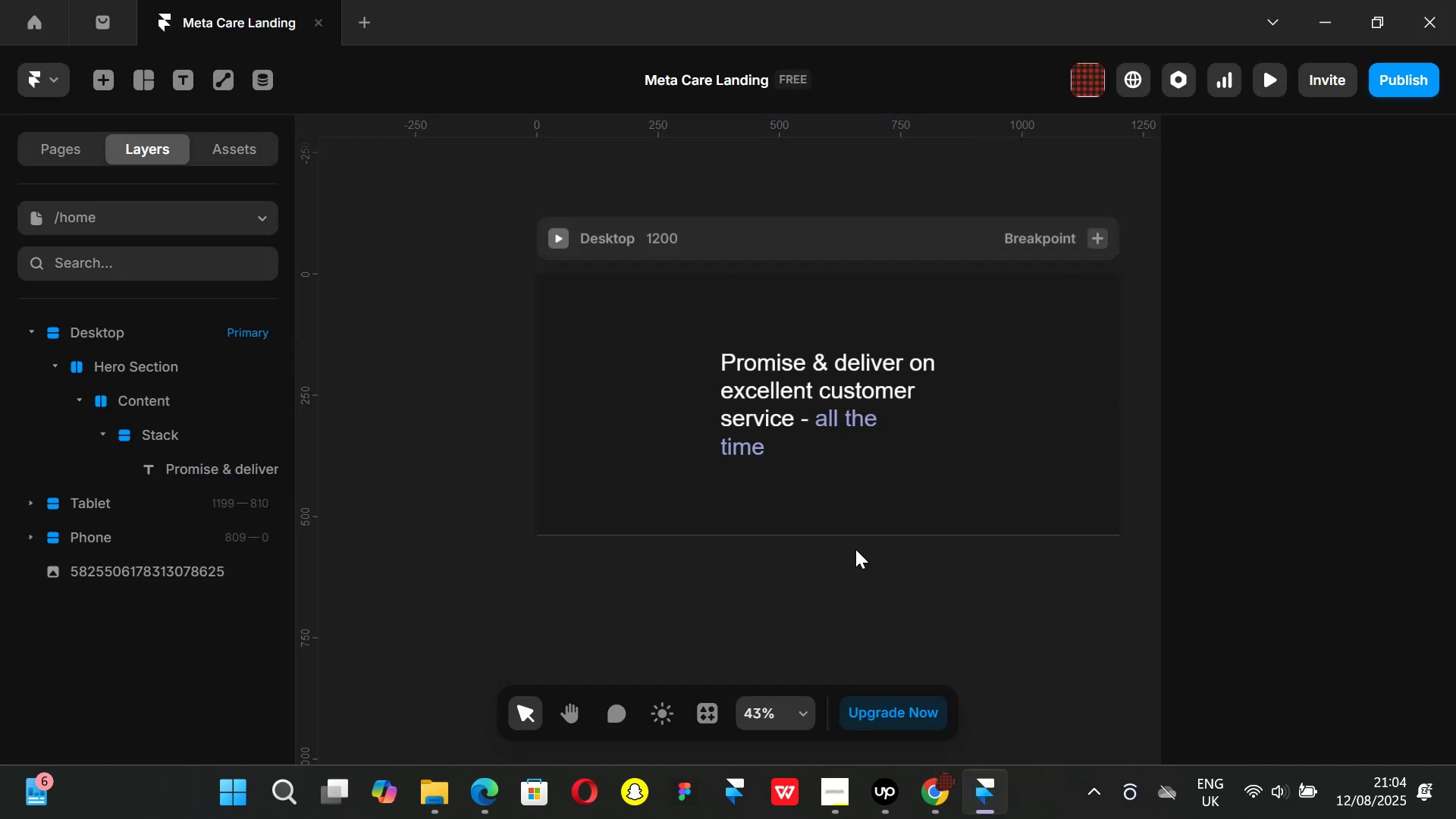 
hold_key(key=ControlLeft, duration=0.56)
scroll: coordinate [856, 488], scroll_direction: up, amount: 2.0
 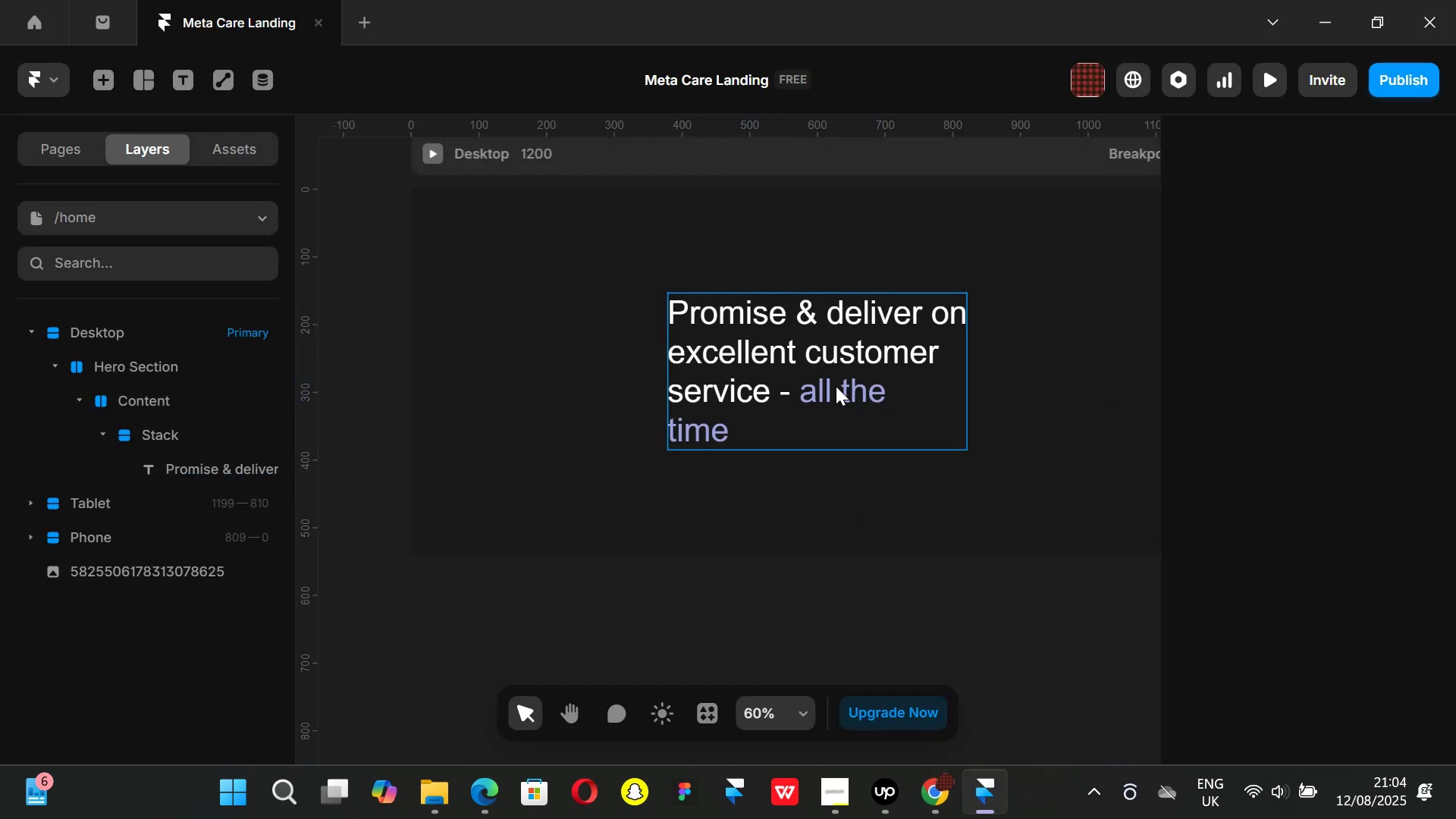 
left_click([836, 386])
 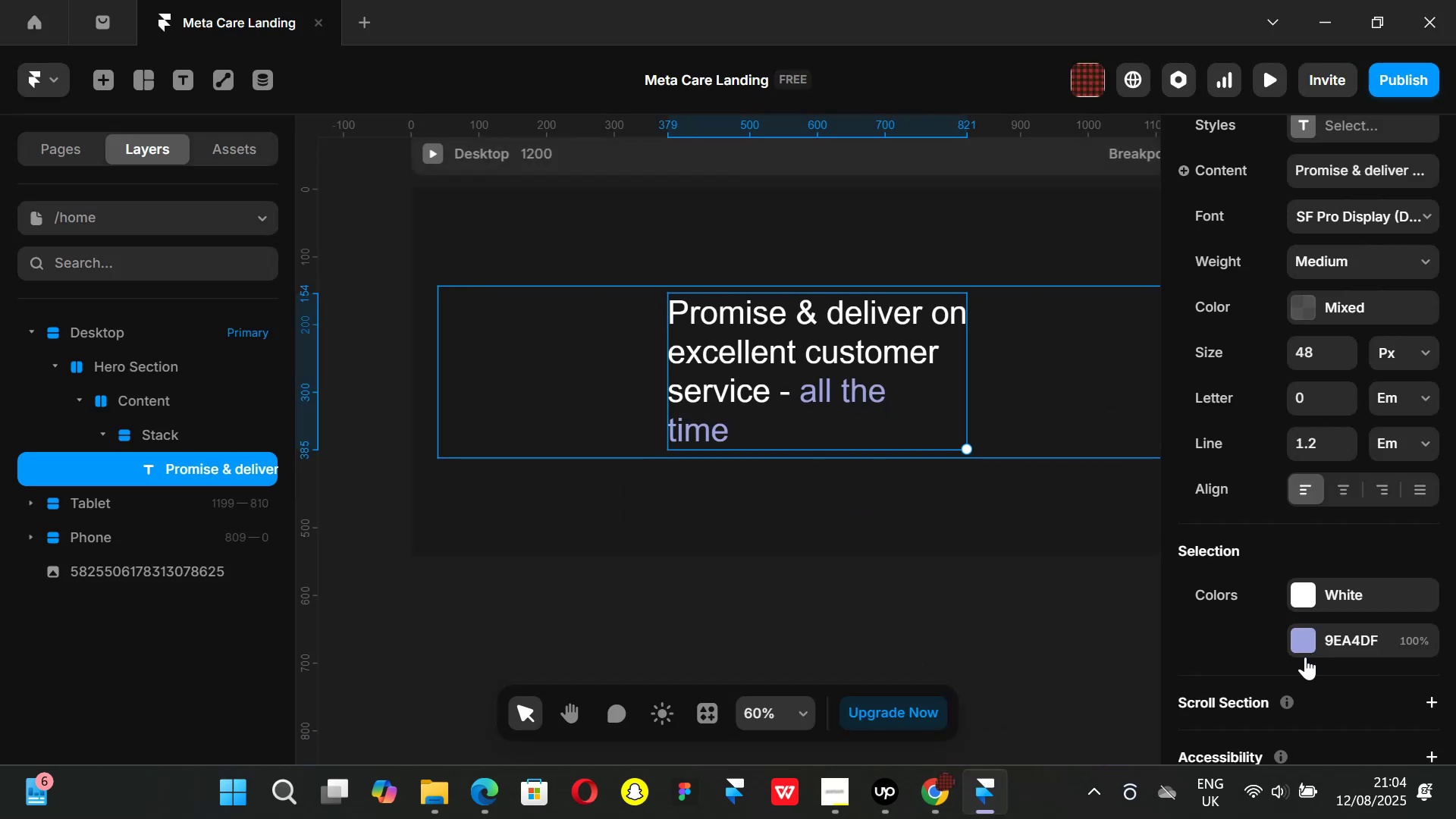 
left_click([1302, 633])
 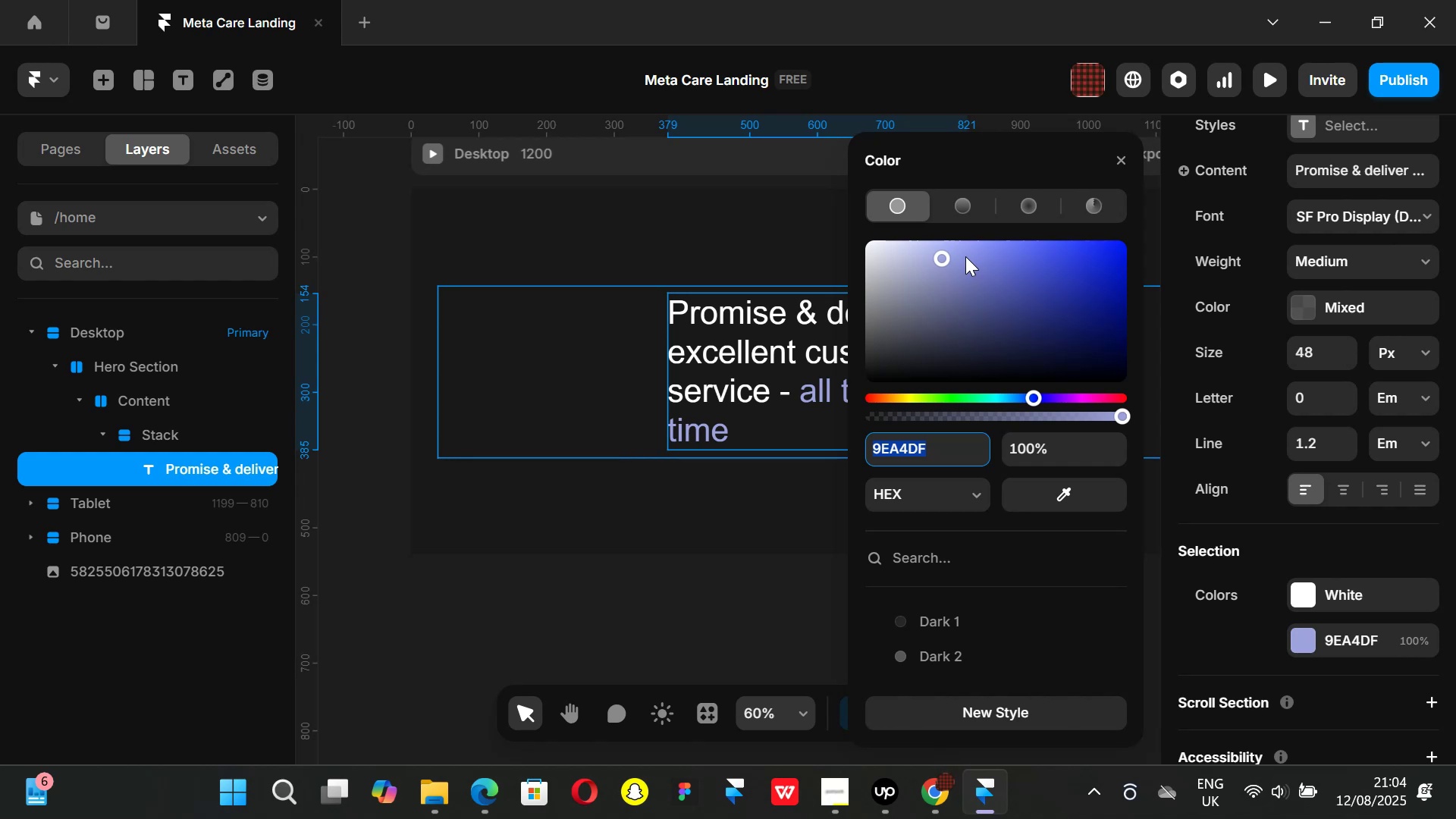 
left_click([953, 256])
 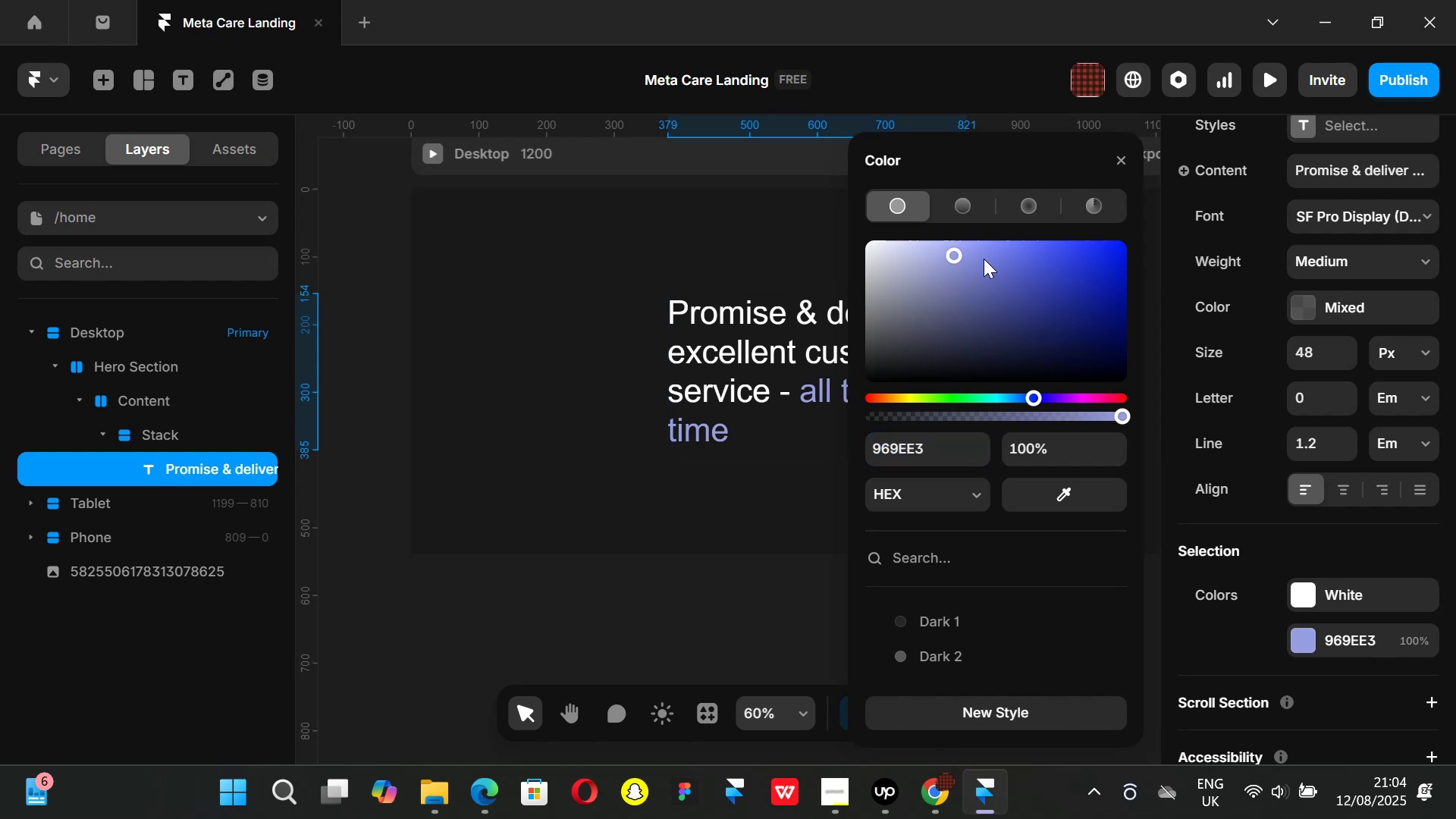 
left_click([969, 256])
 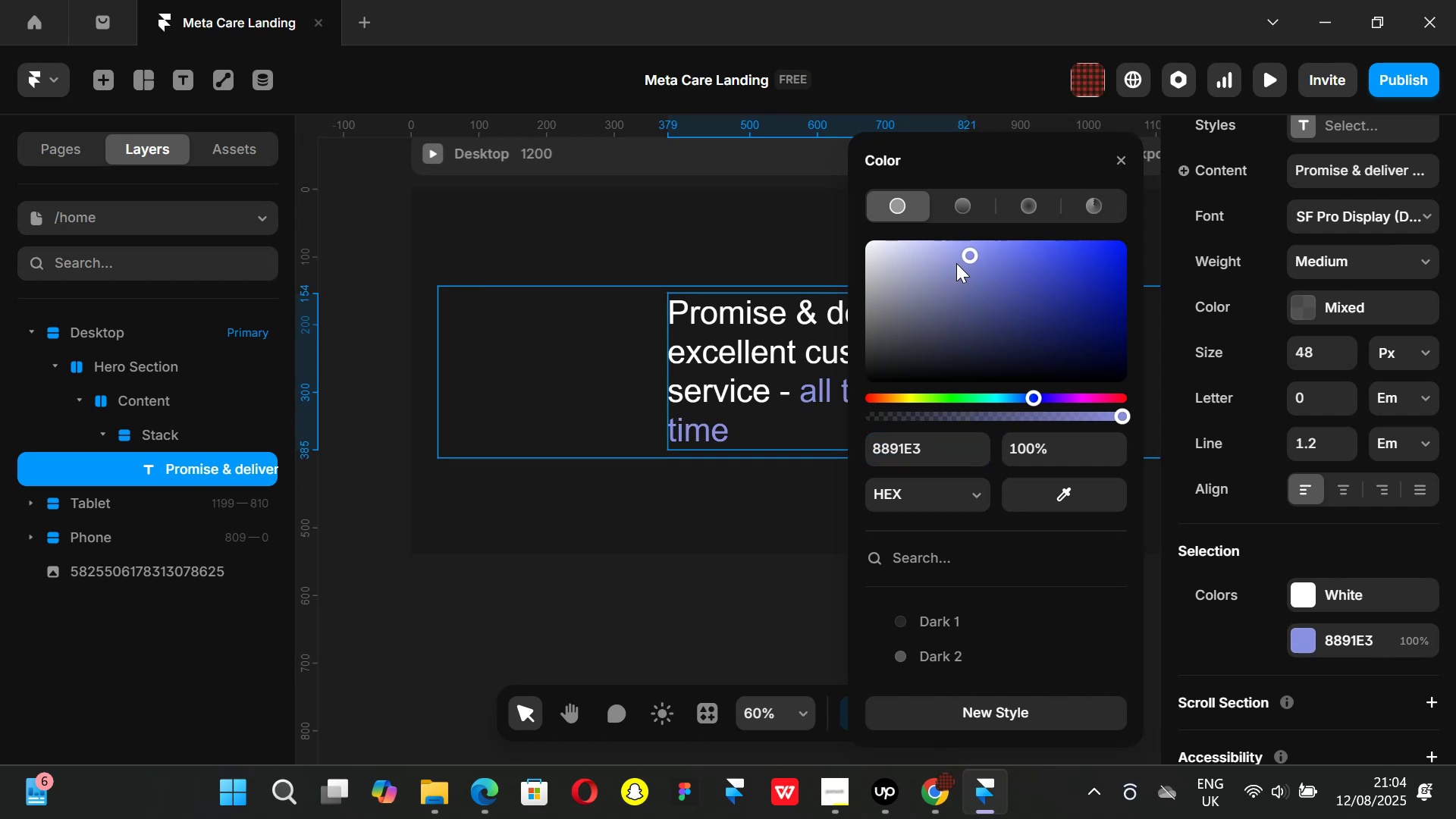 
left_click([948, 256])
 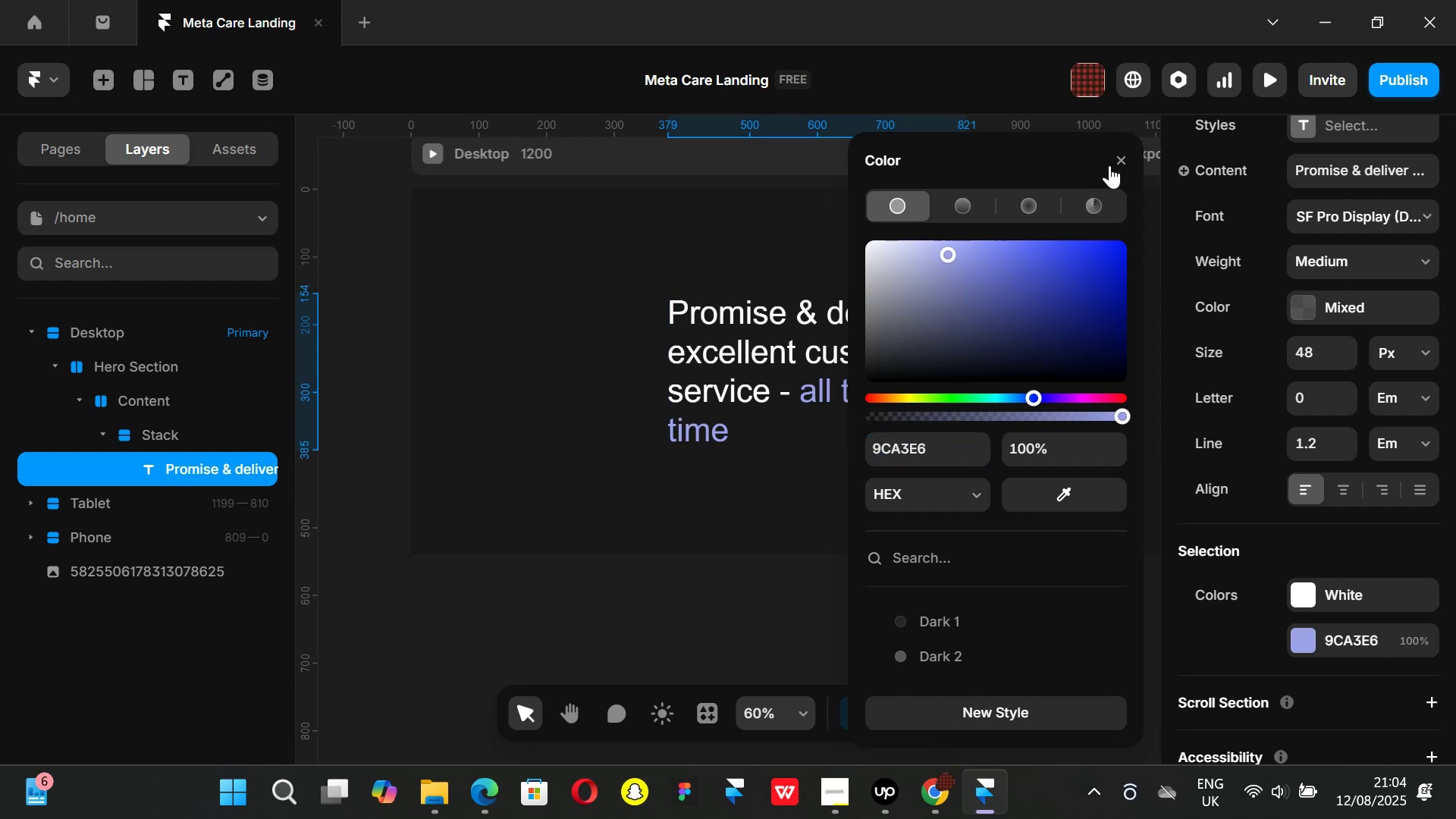 
left_click([1115, 160])
 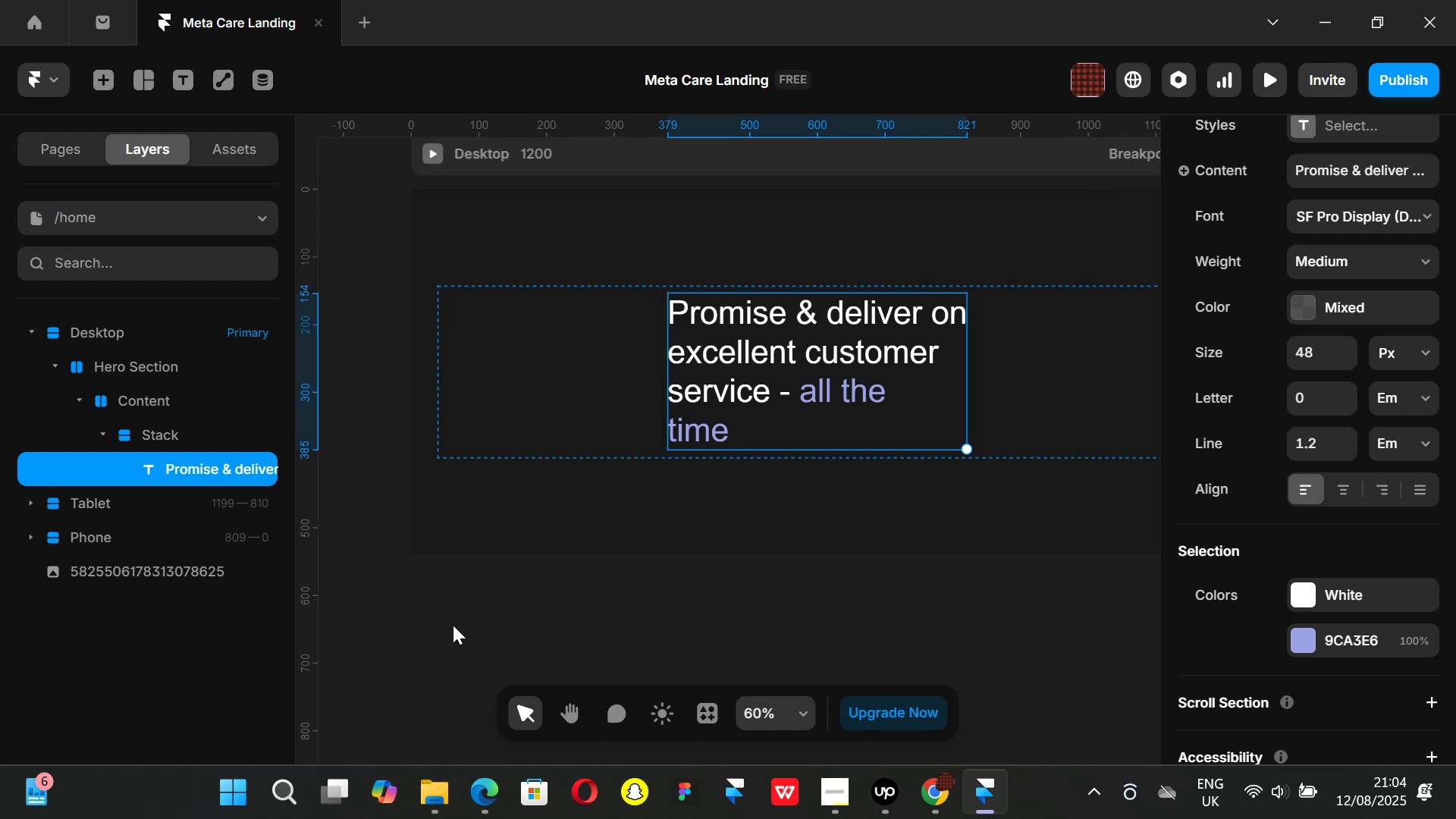 
left_click([453, 625])
 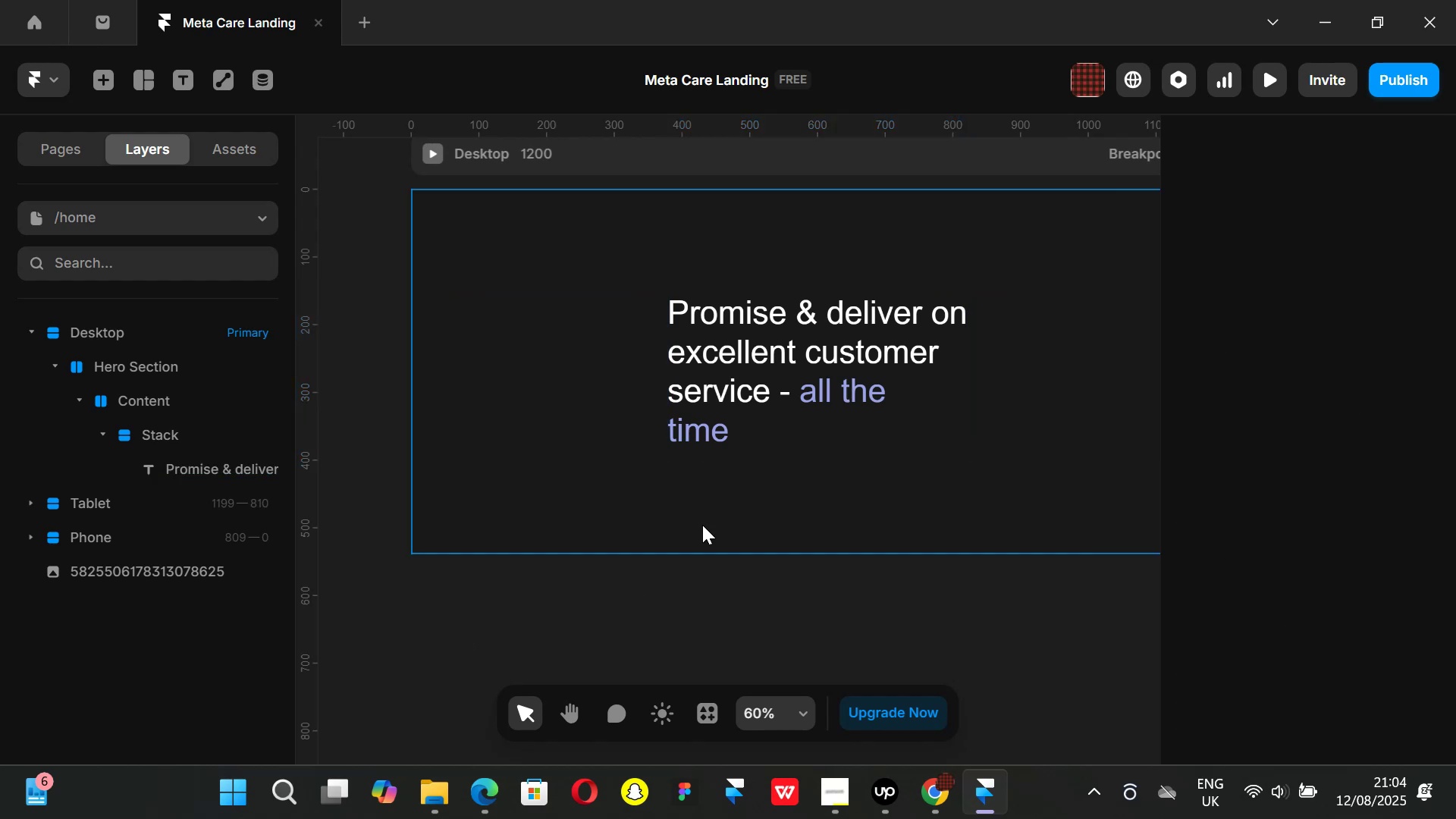 
hold_key(key=ControlLeft, duration=0.34)
scroll: coordinate [717, 506], scroll_direction: down, amount: 2.0
 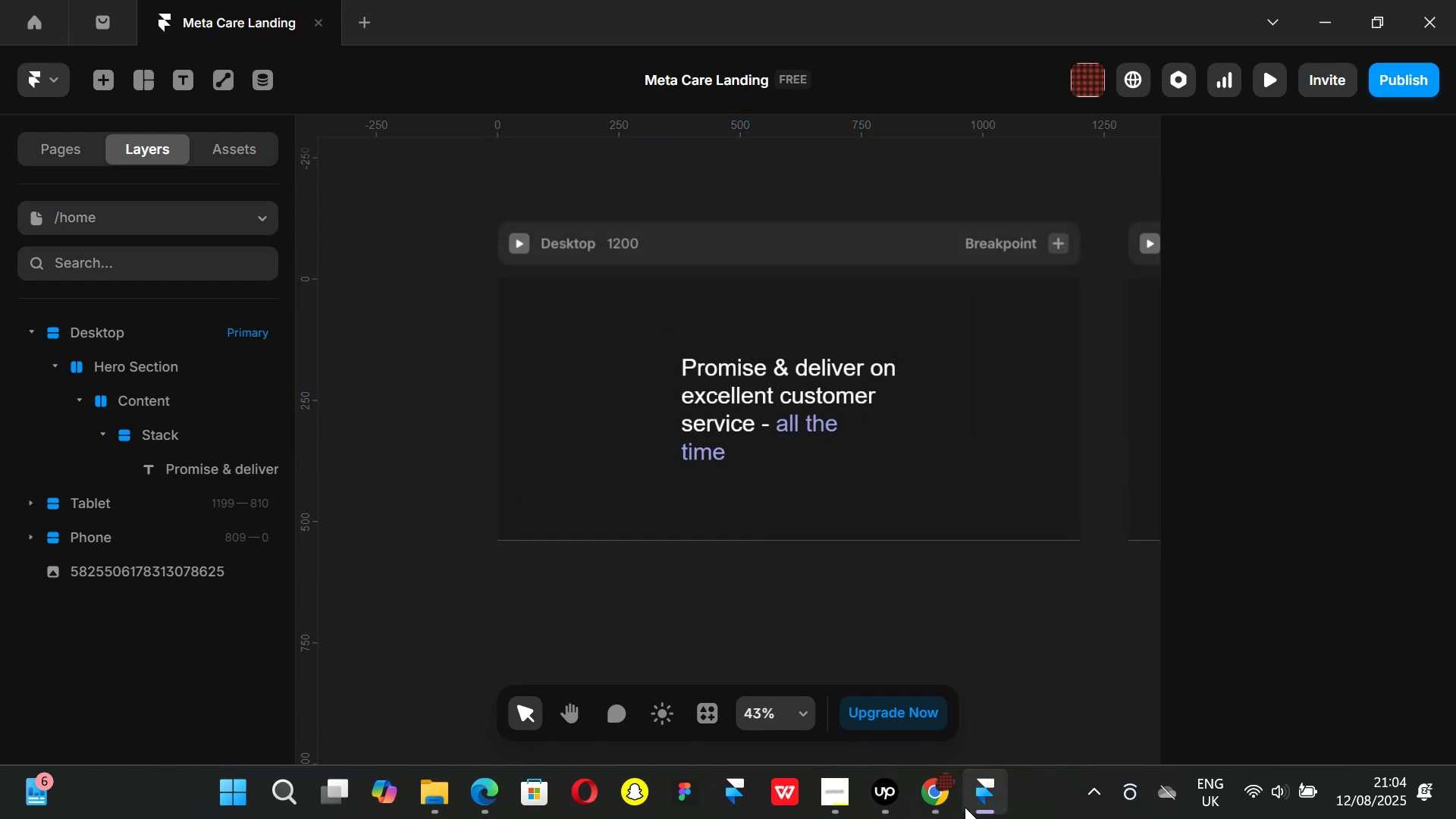 
left_click([944, 802])
 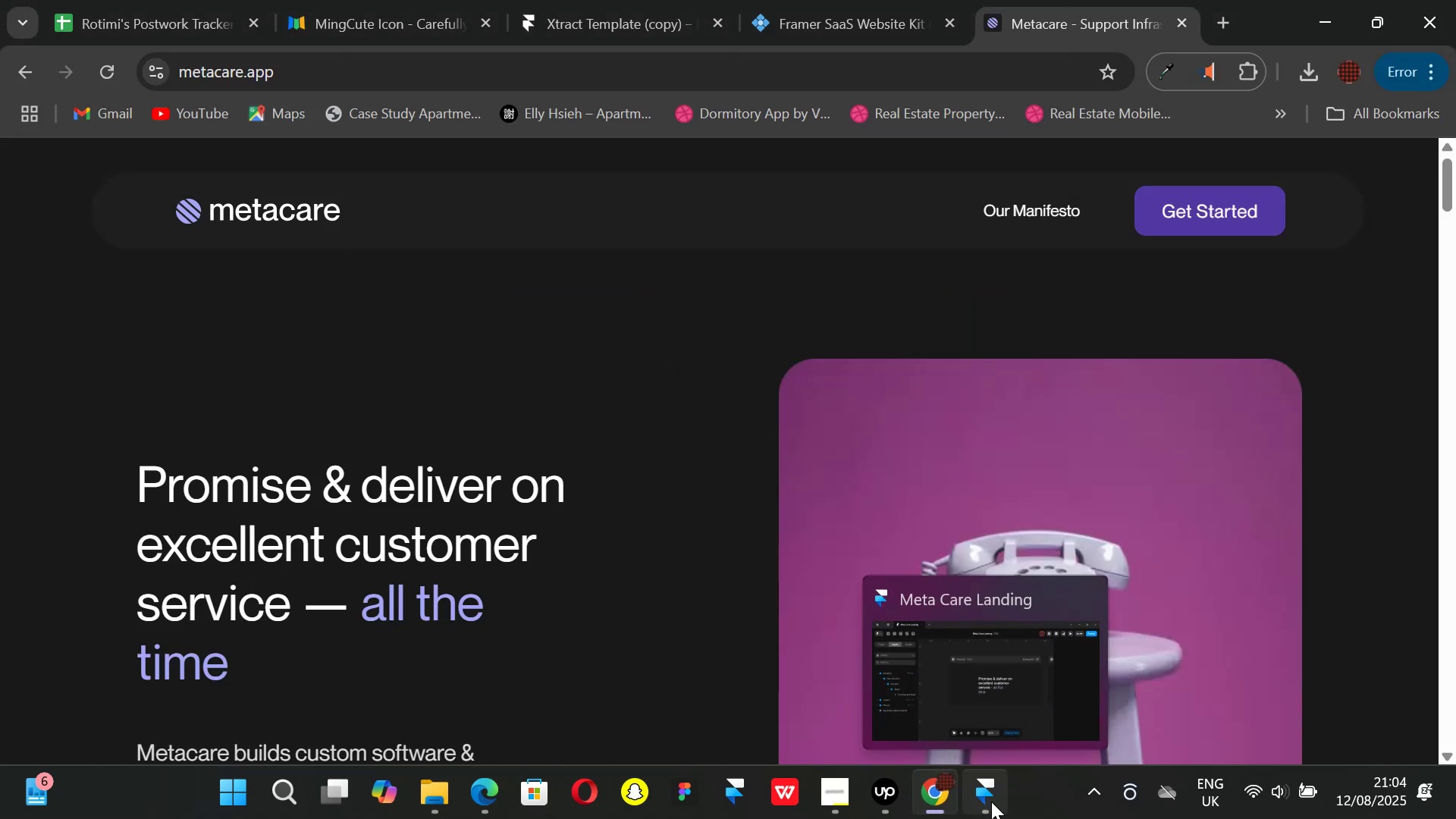 
left_click([991, 802])
 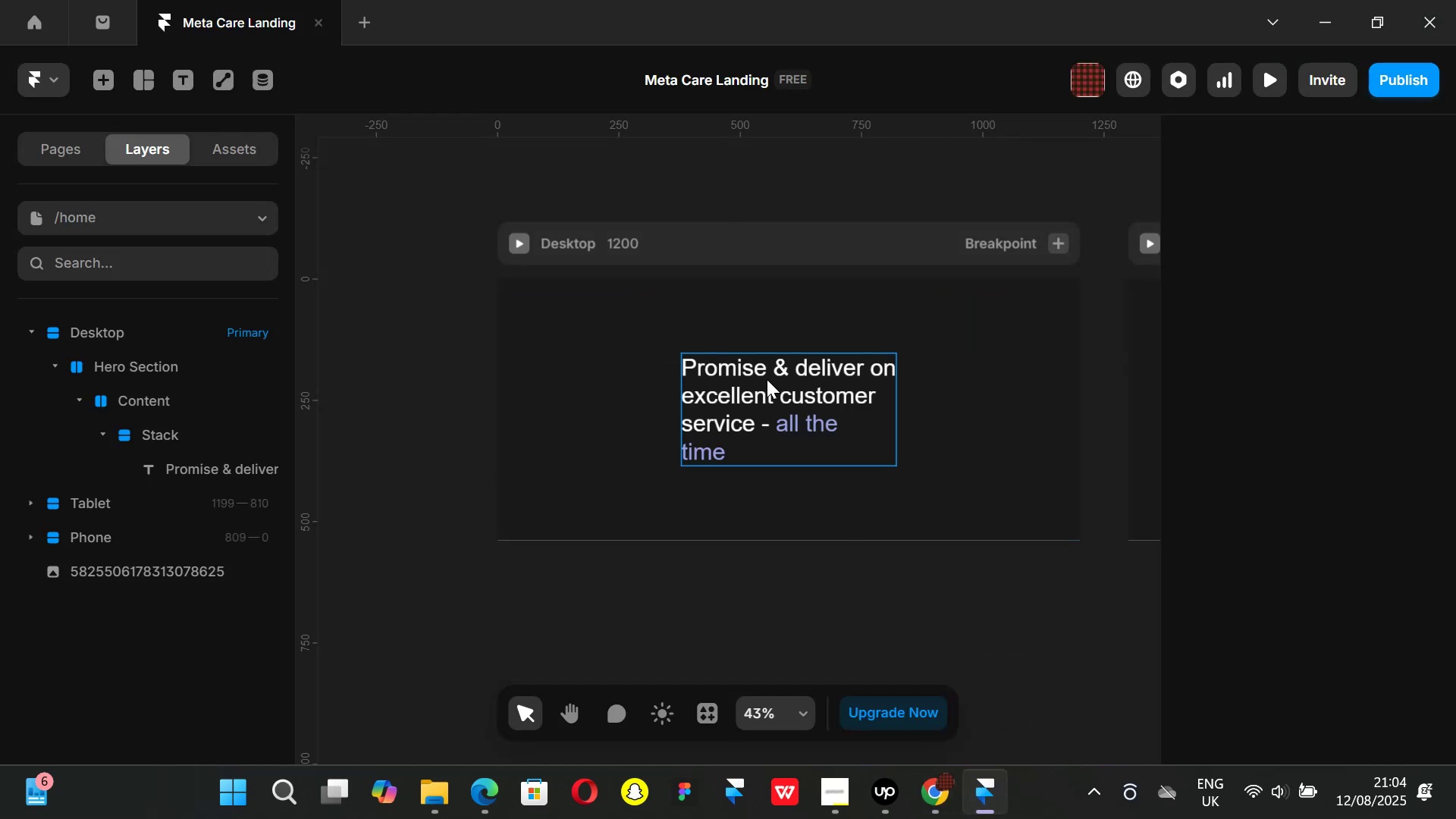 
left_click([767, 379])
 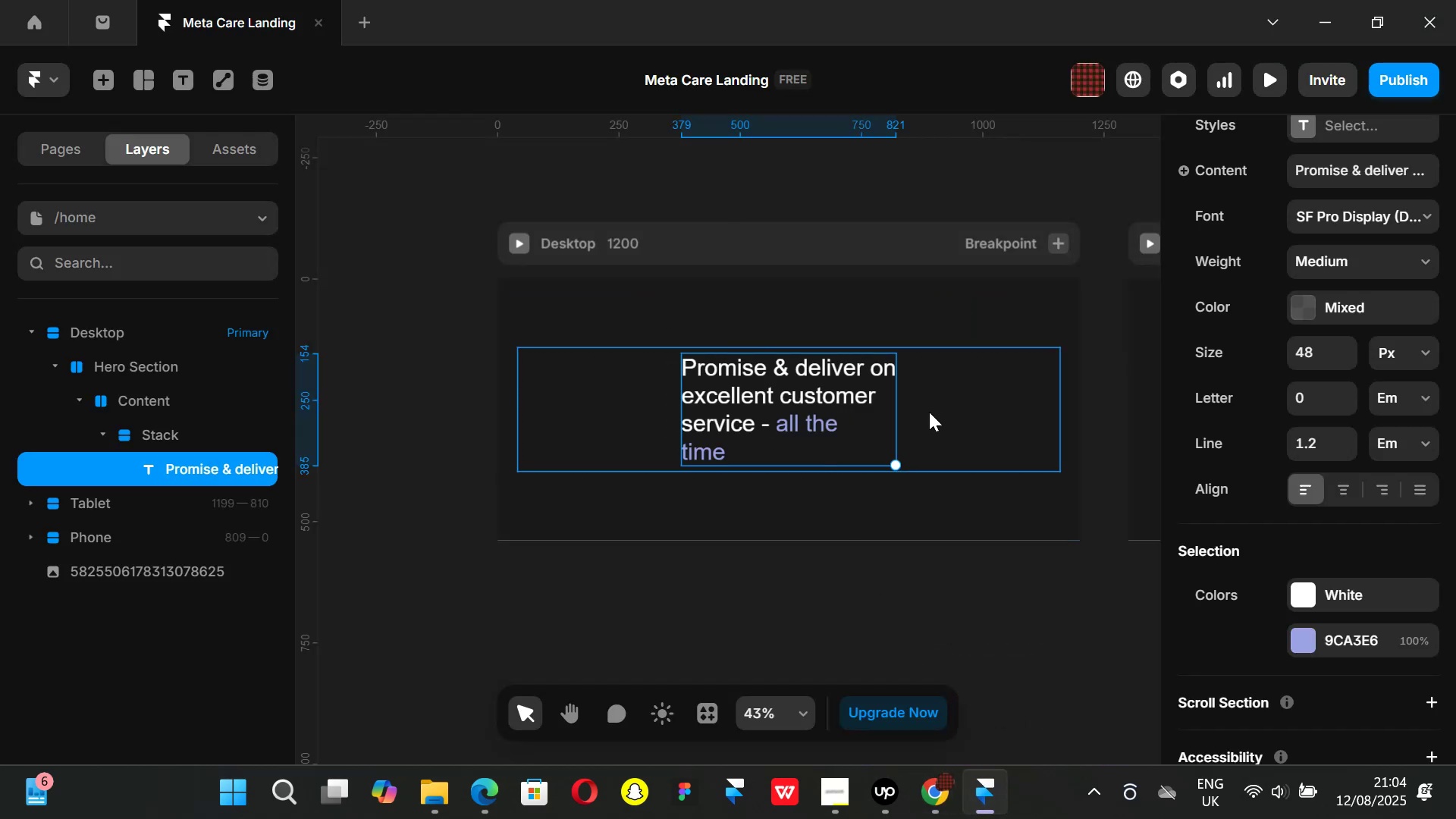 
left_click([929, 412])
 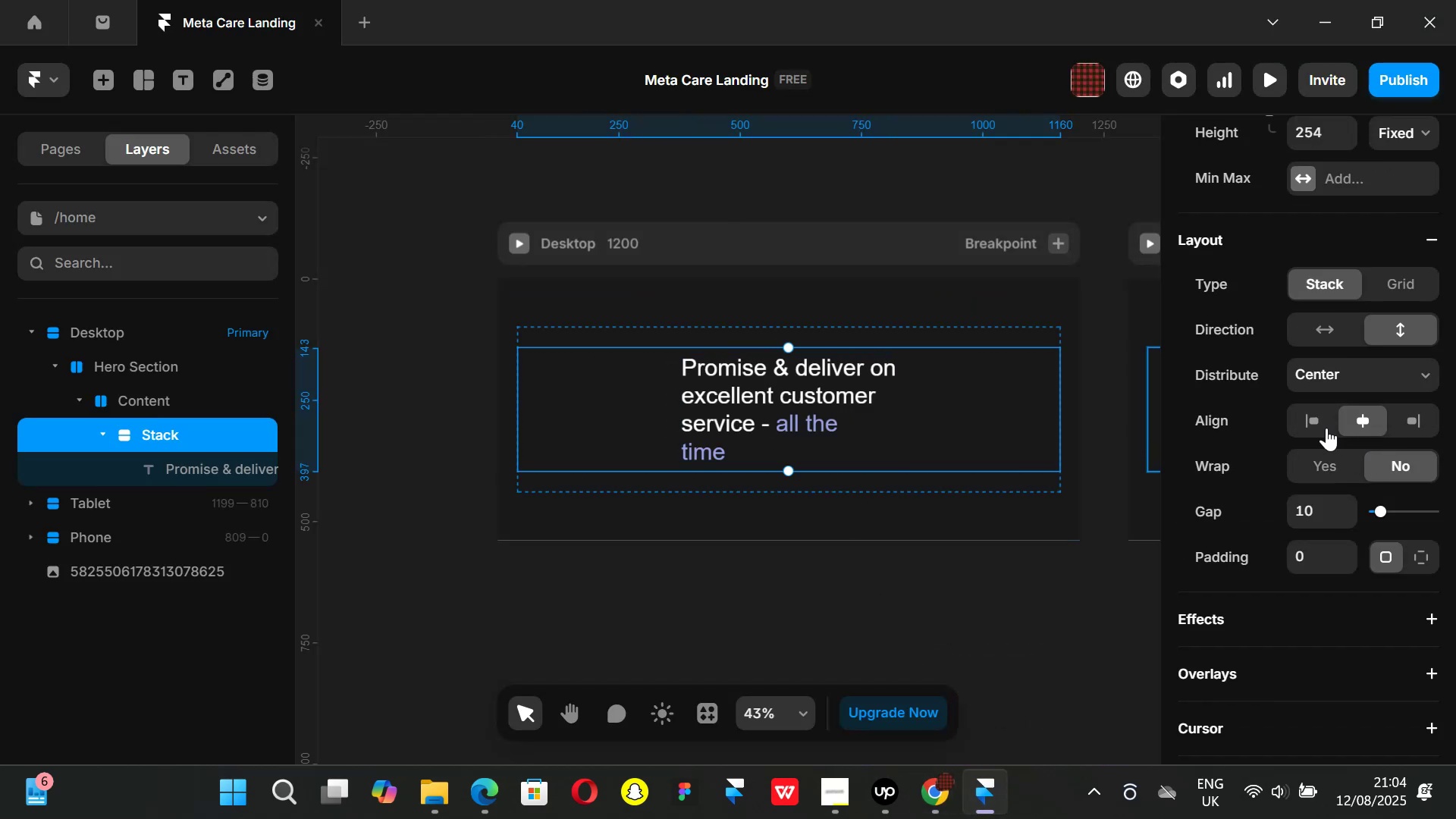 
left_click([1313, 422])
 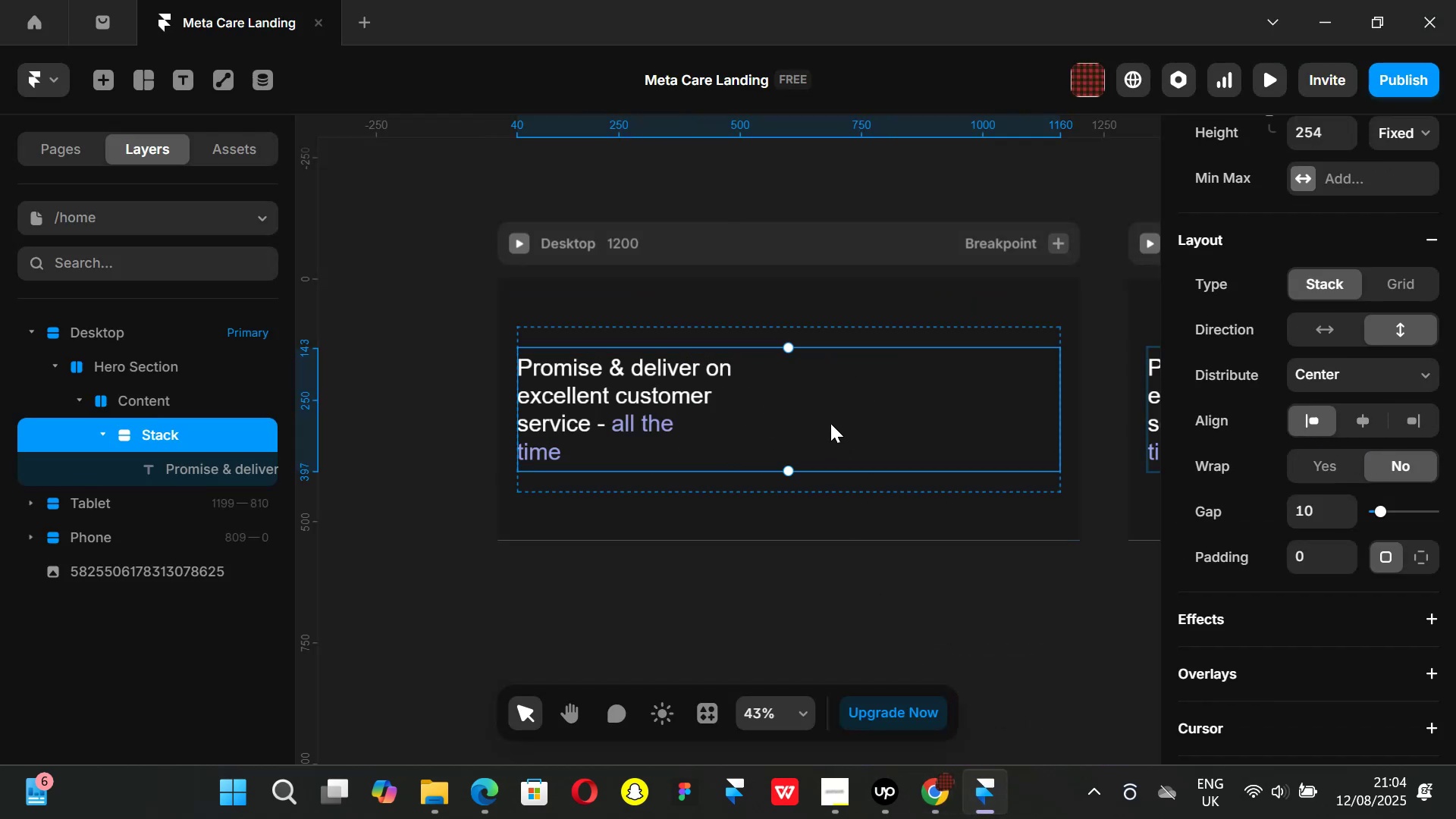 
left_click([910, 419])
 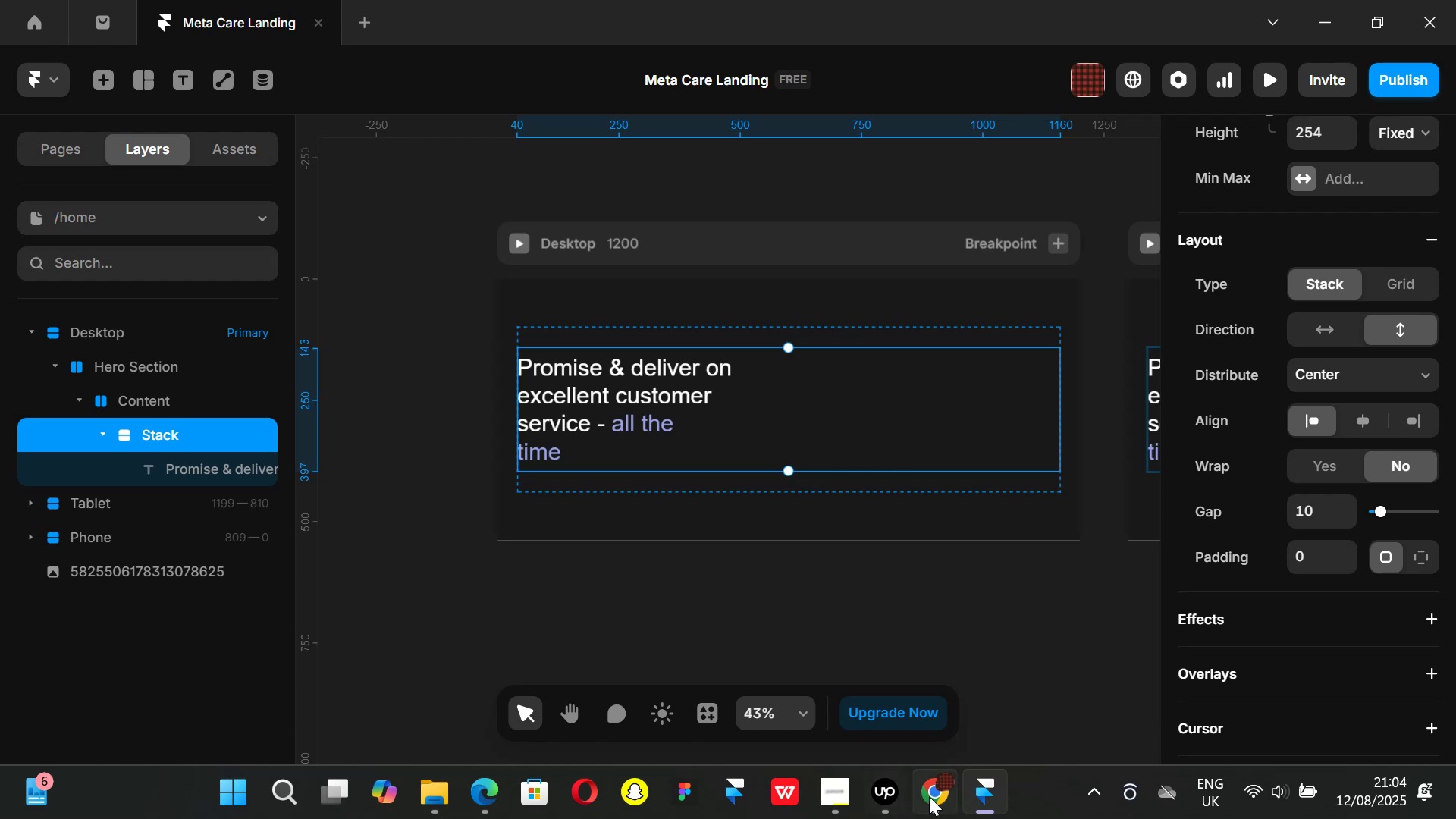 
left_click([937, 796])
 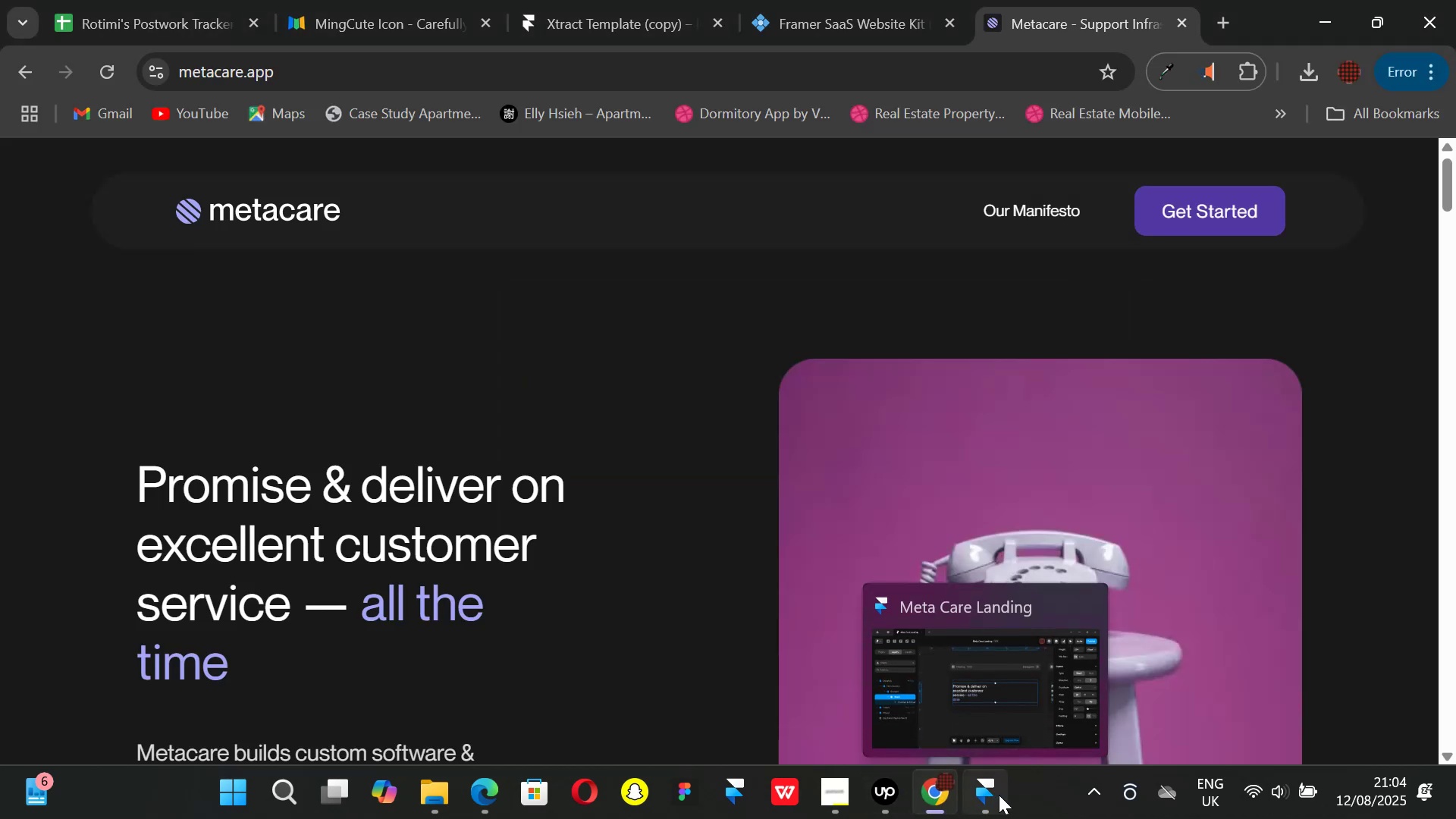 
left_click([997, 795])
 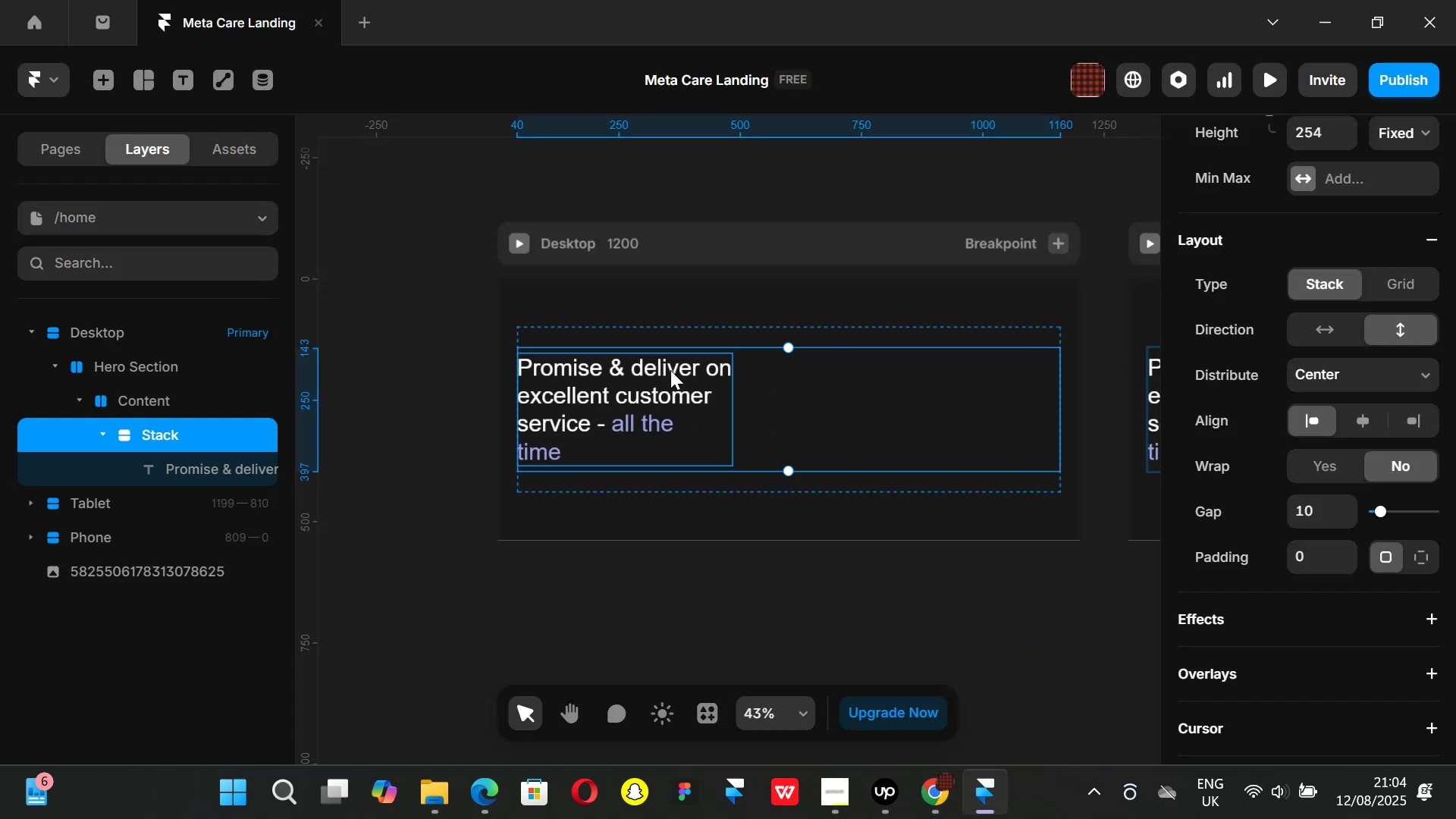 
left_click([650, 386])
 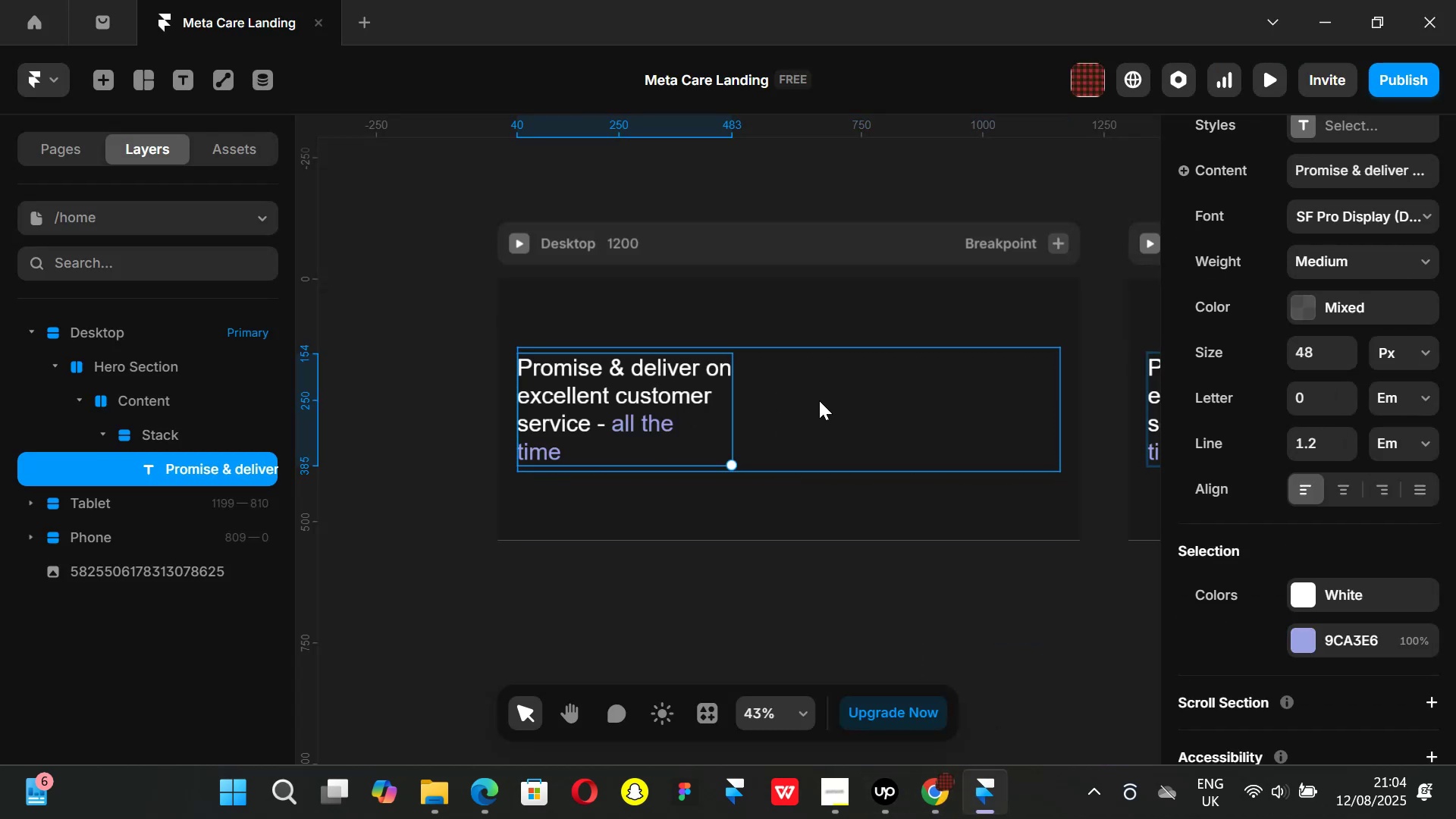 
hold_key(key=AltLeft, duration=0.49)
 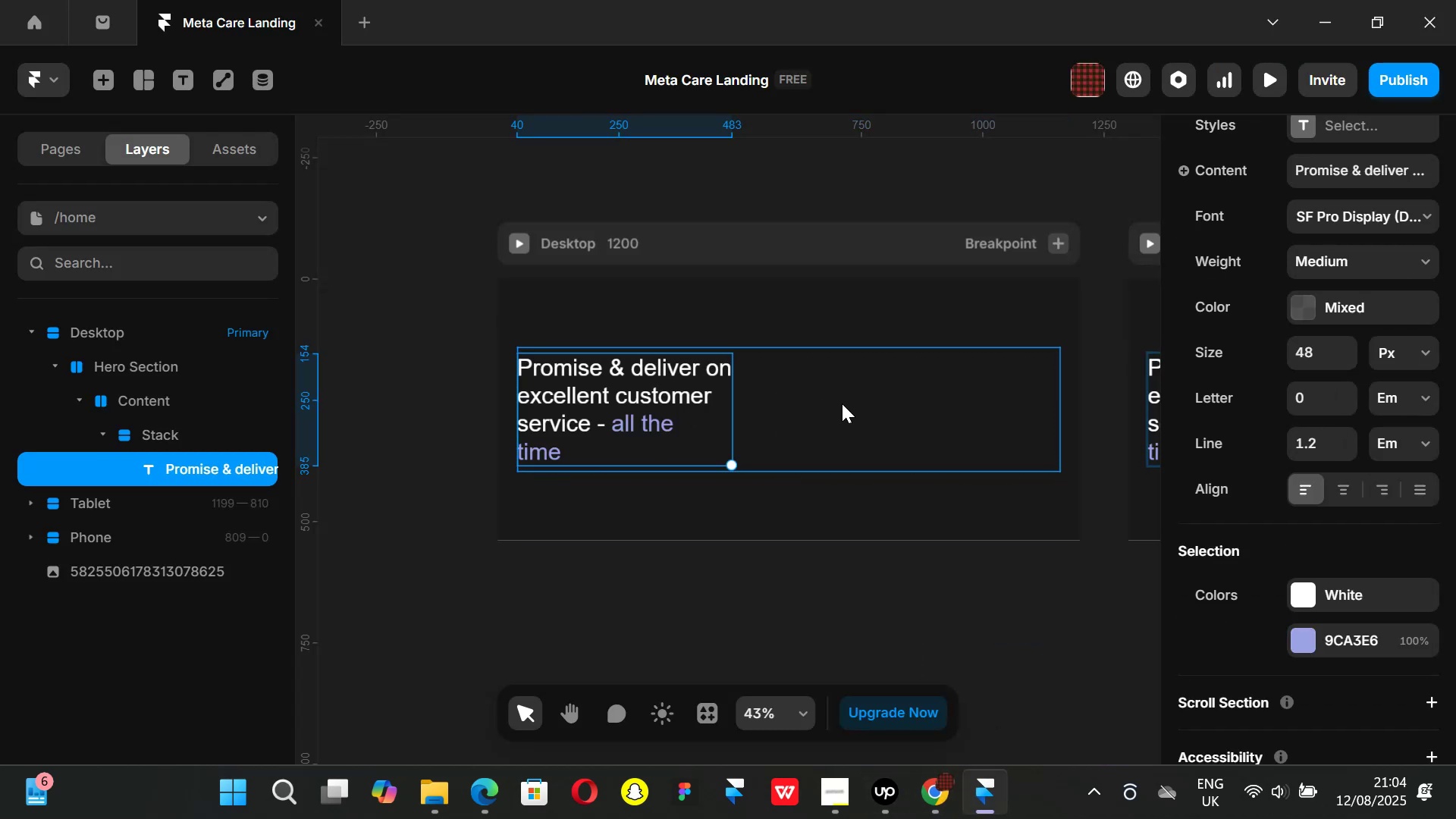 
hold_key(key=AltLeft, duration=0.52)
 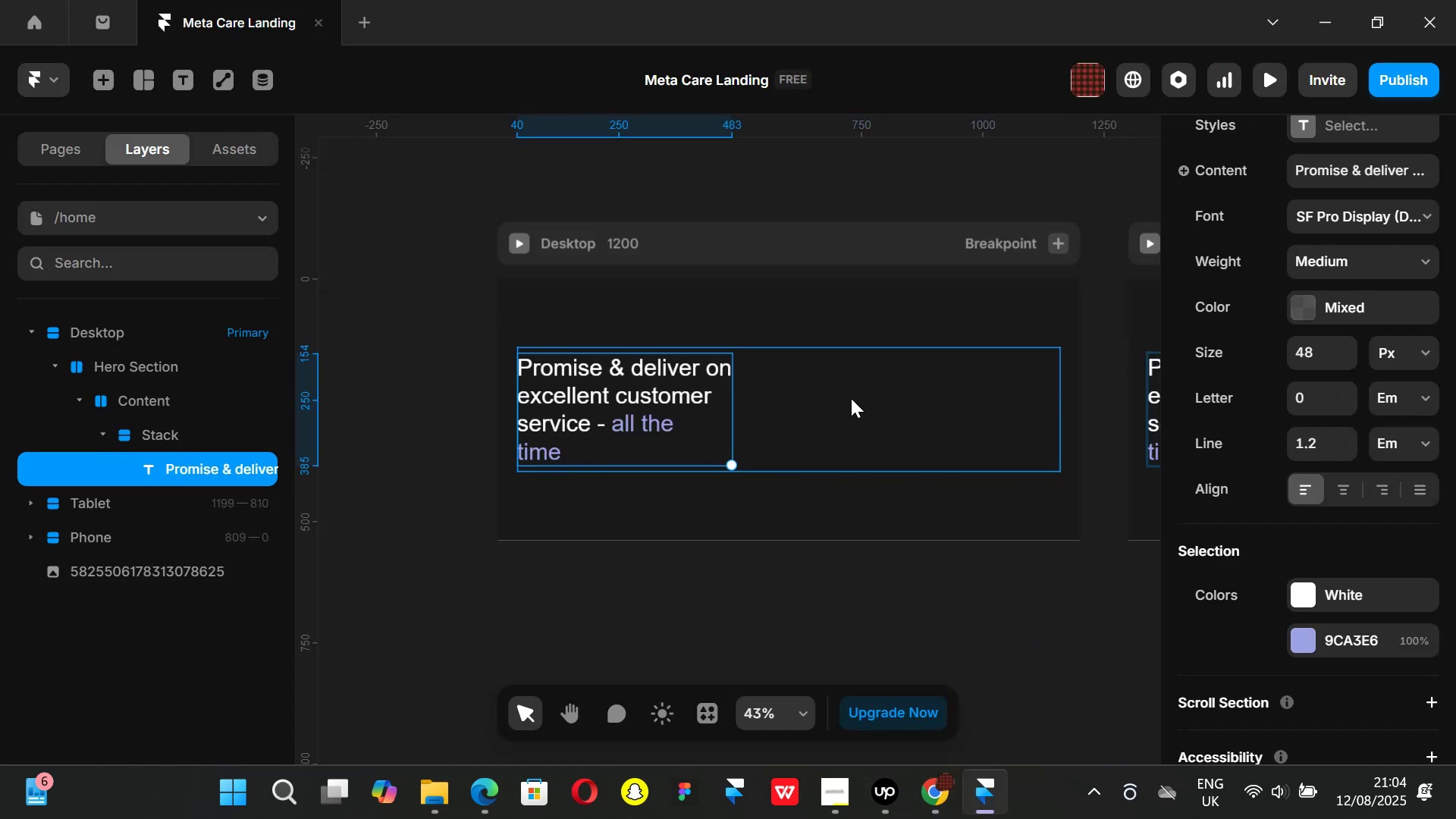 
left_click([851, 398])
 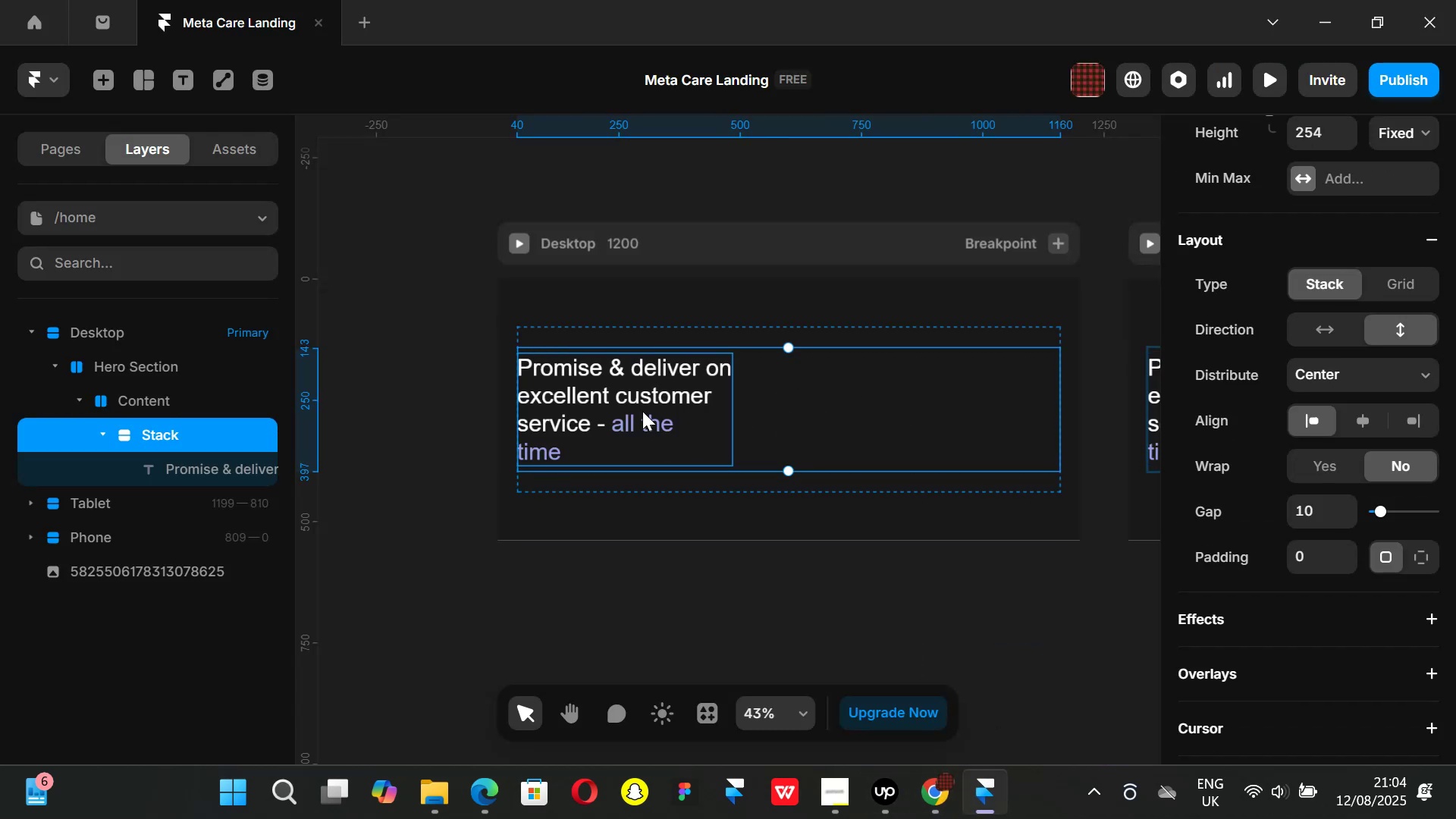 
left_click([642, 411])
 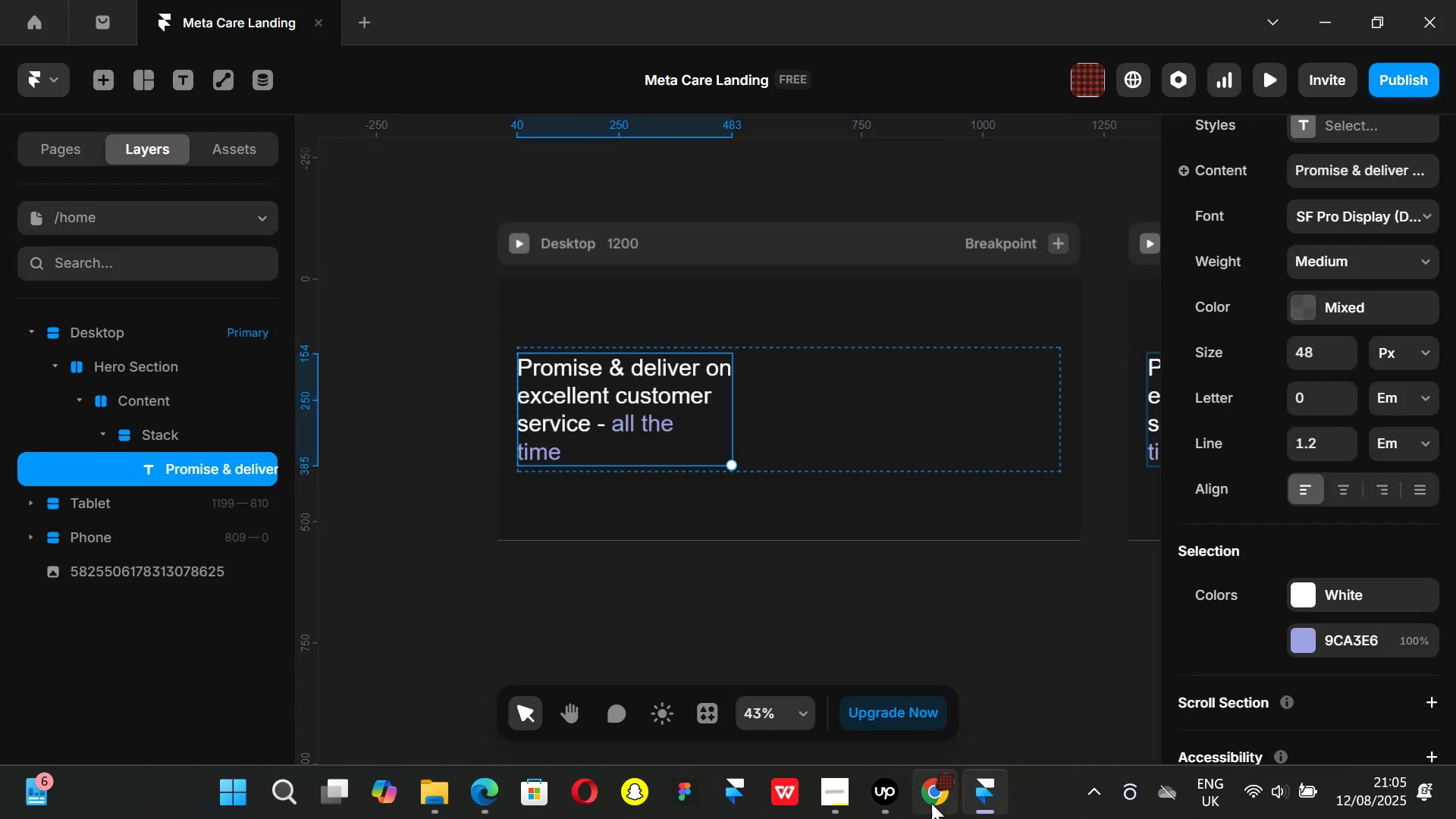 
left_click([934, 800])
 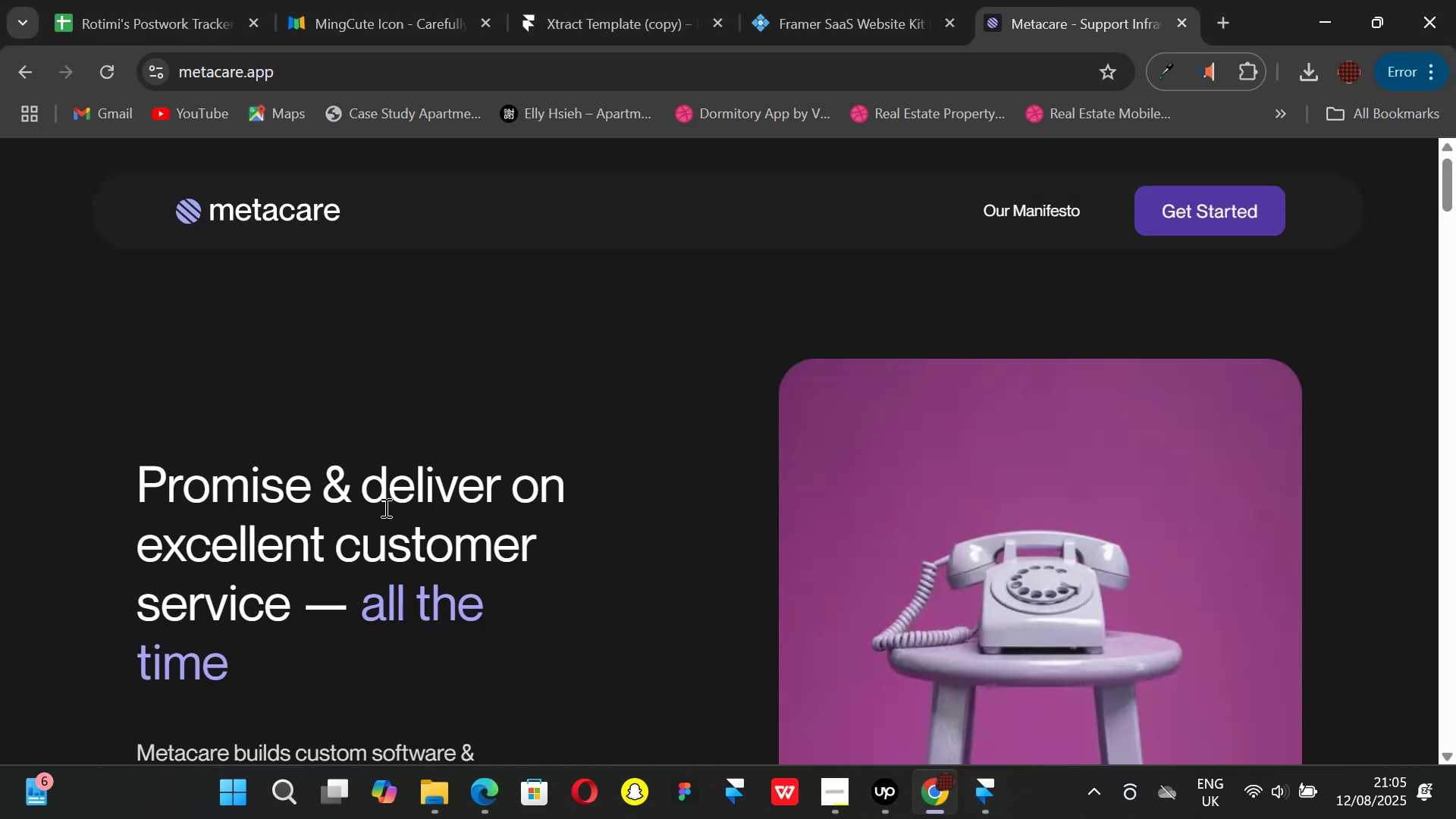 
scroll: coordinate [397, 502], scroll_direction: down, amount: 2.0
 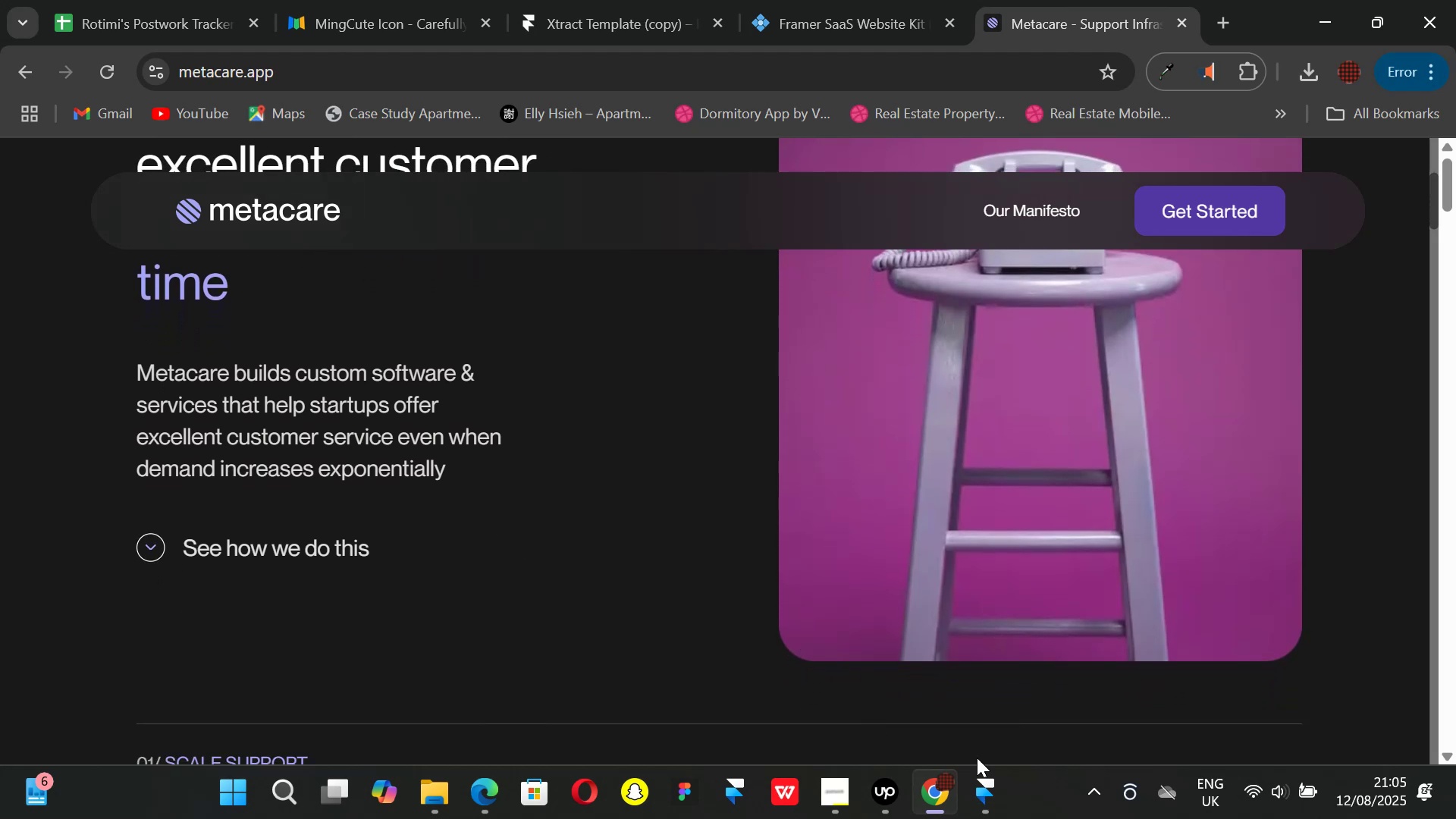 
left_click([984, 799])
 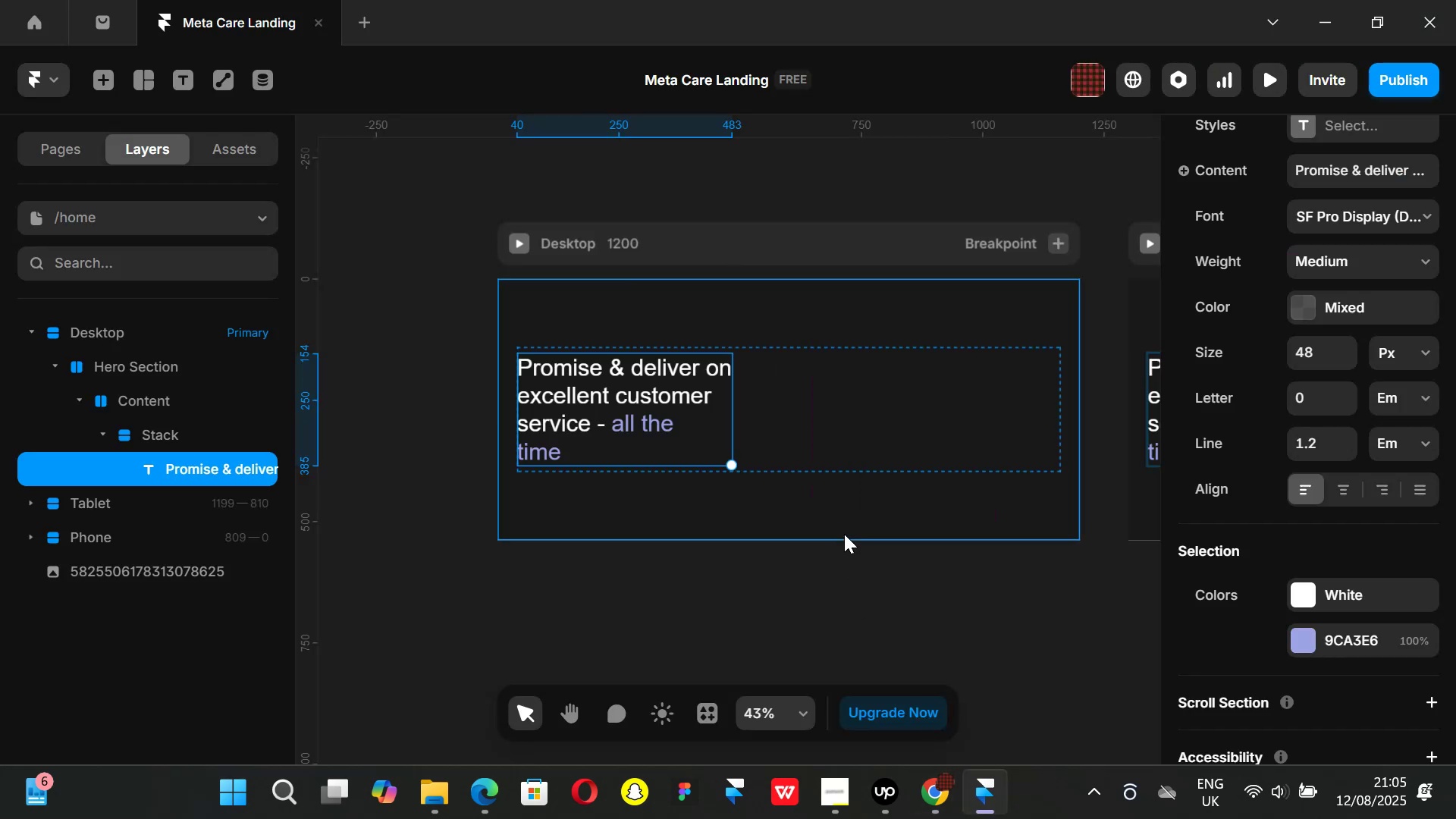 
key(Control+ControlLeft)
 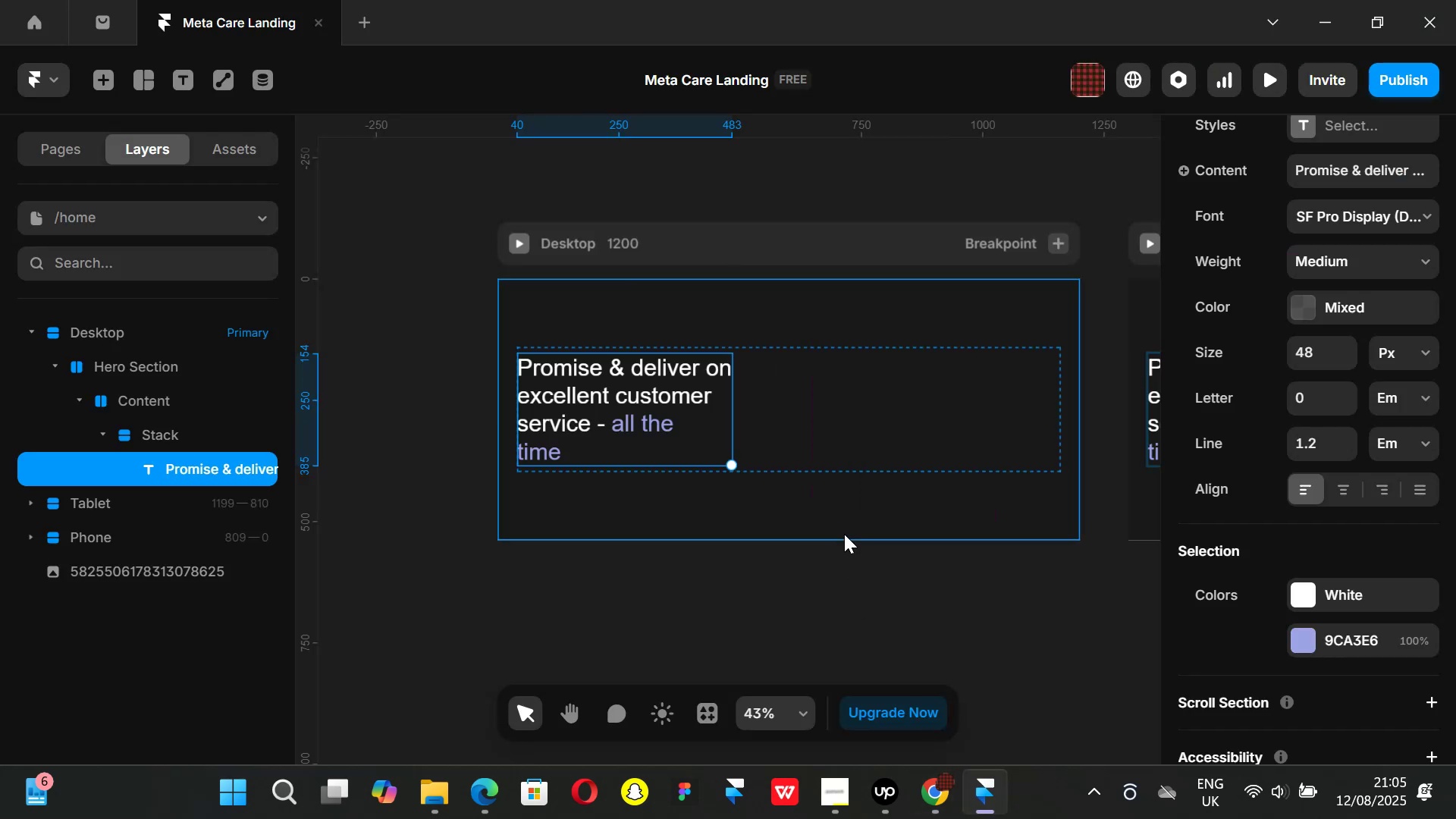 
key(Control+D)
 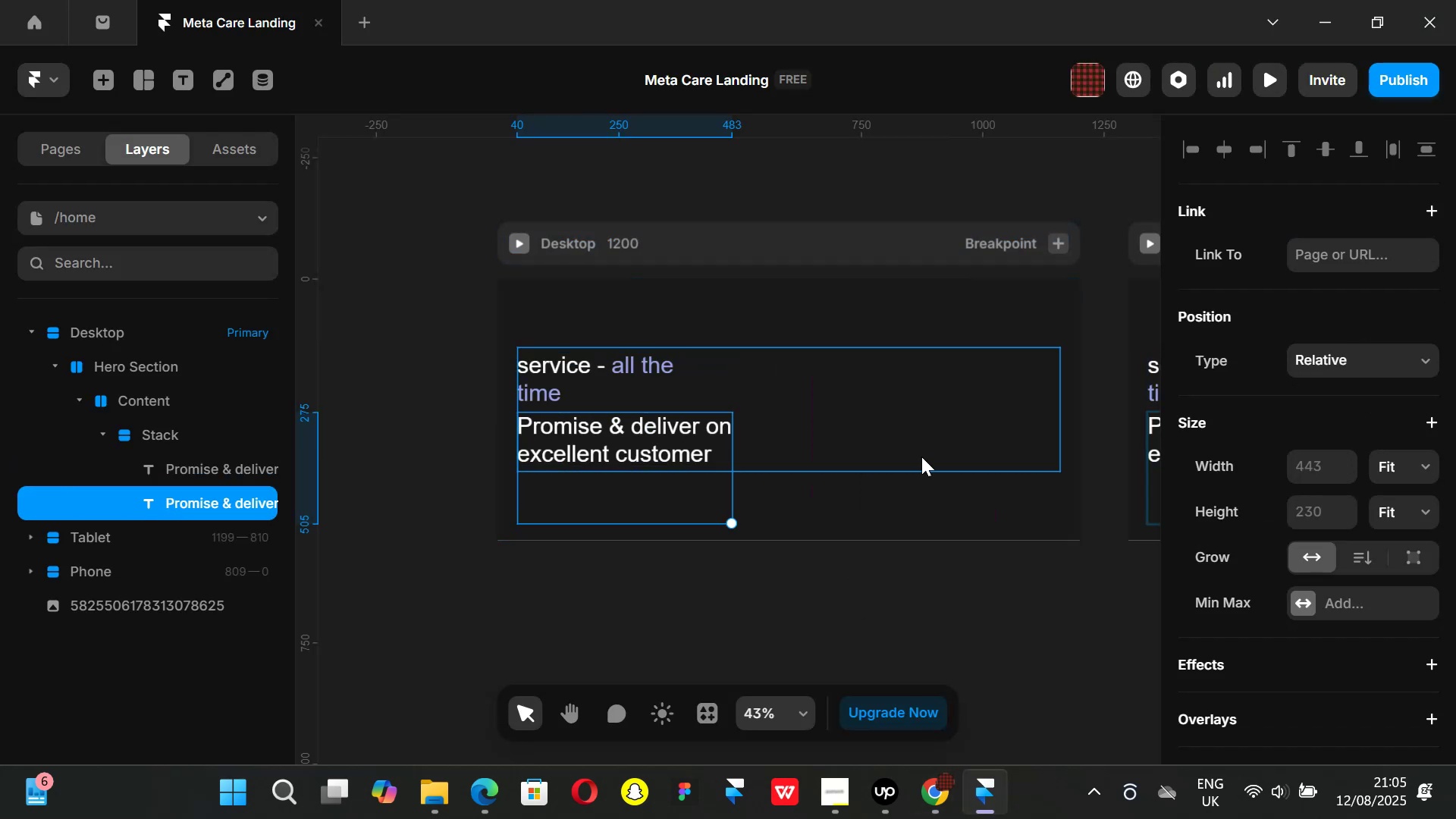 
left_click([902, 442])
 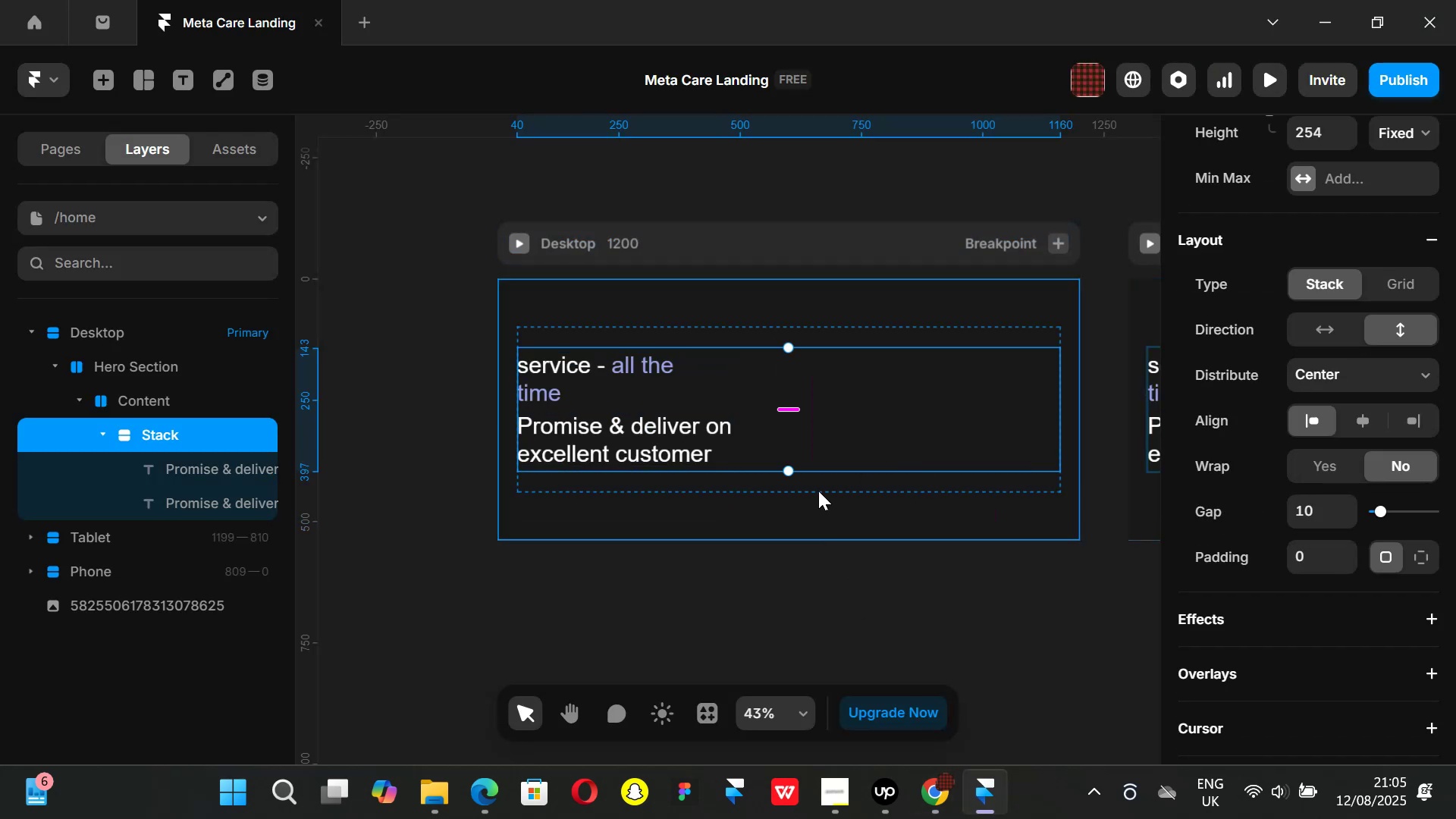 
left_click([818, 490])
 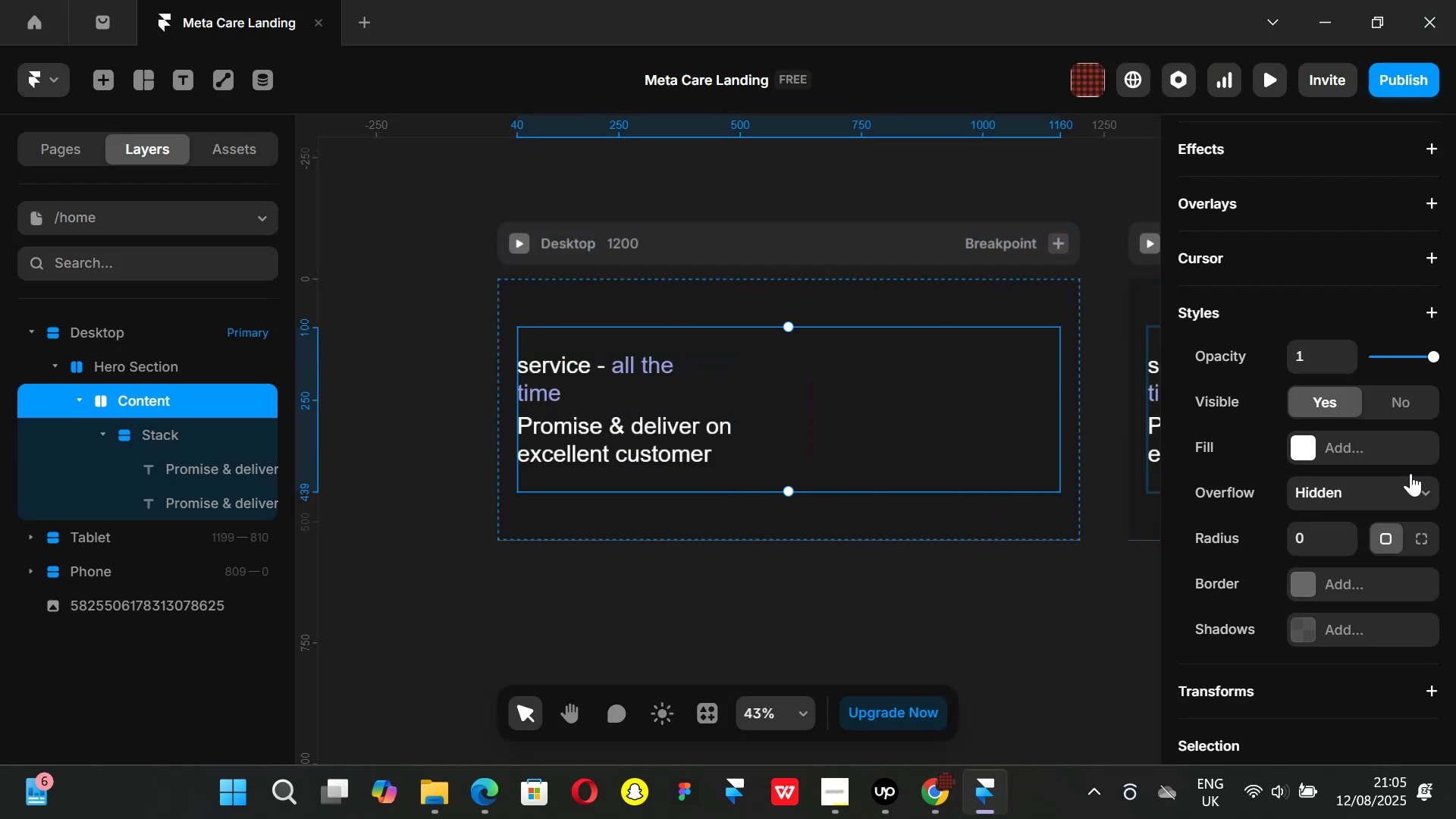 
scroll: coordinate [1404, 421], scroll_direction: up, amount: 3.0
 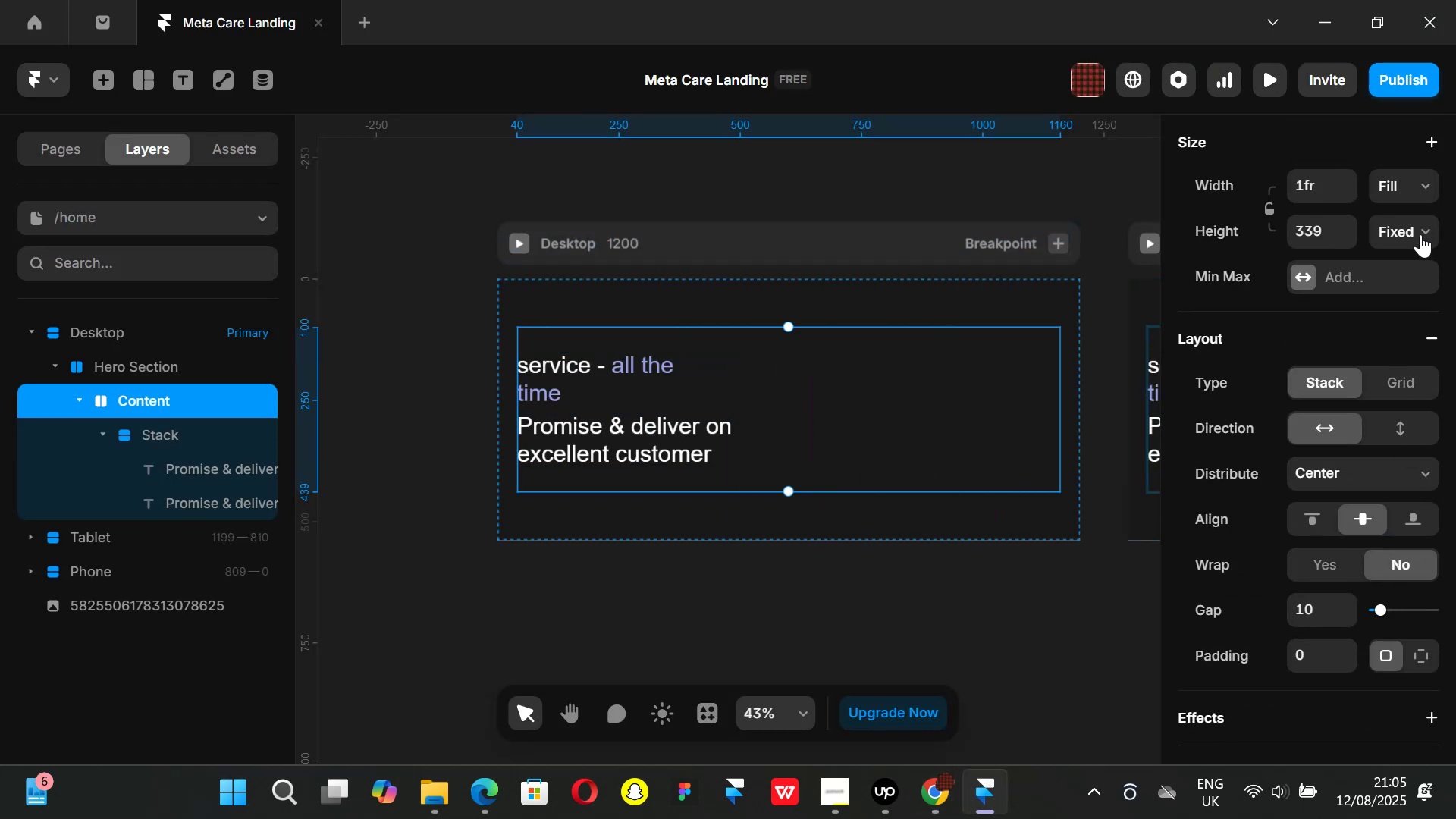 
left_click([1421, 234])
 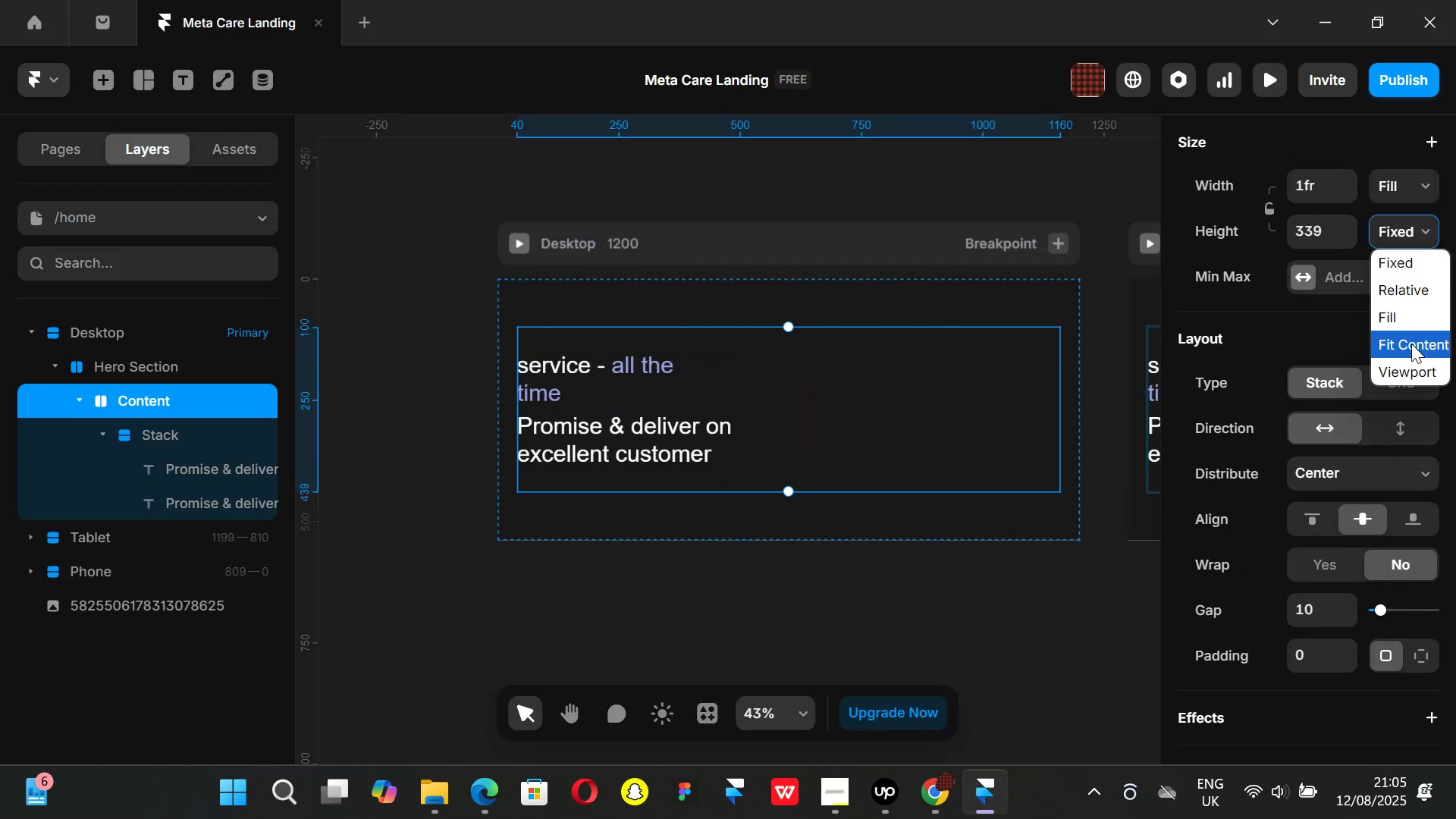 
left_click([1411, 344])
 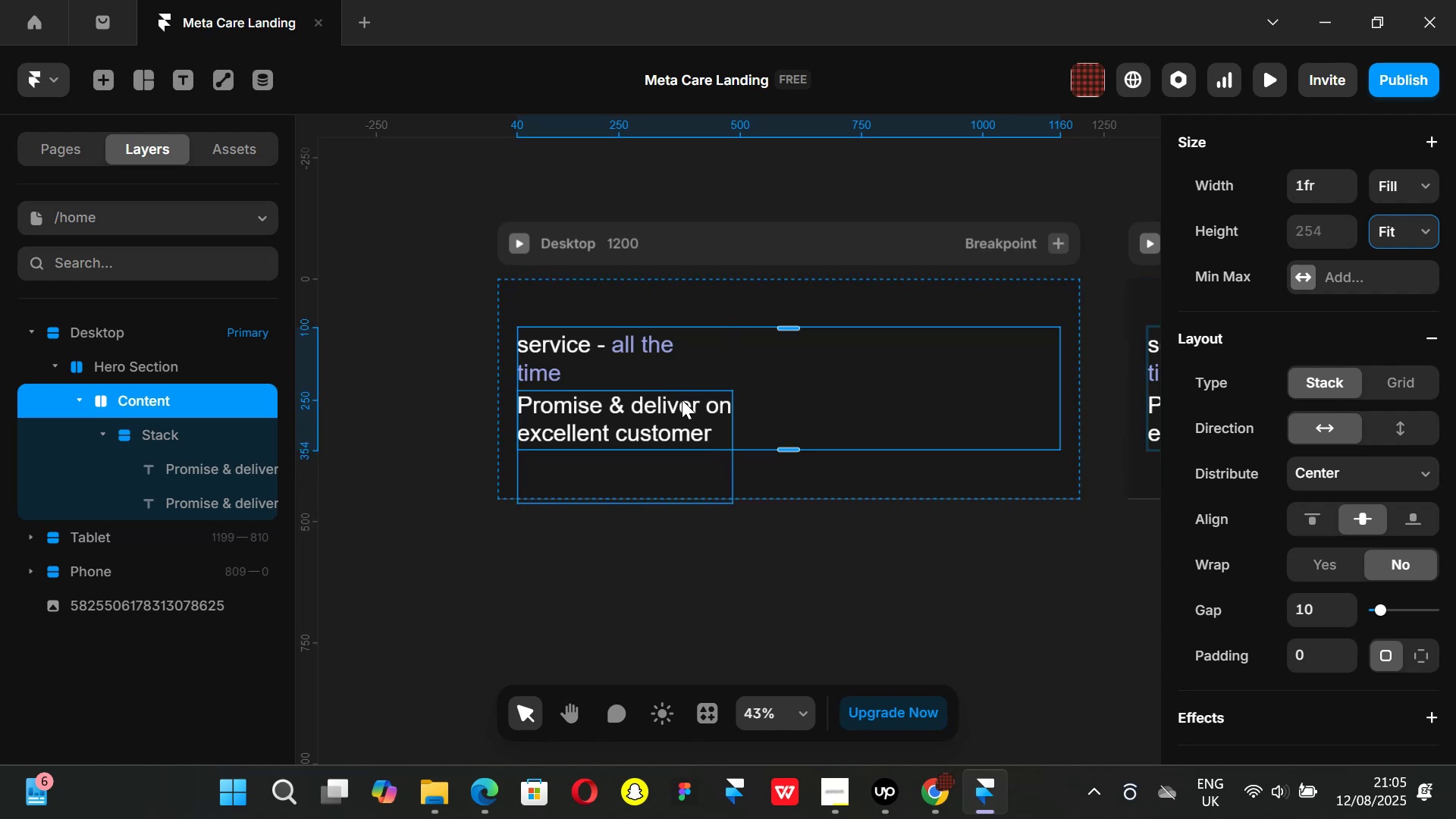 
left_click([680, 362])
 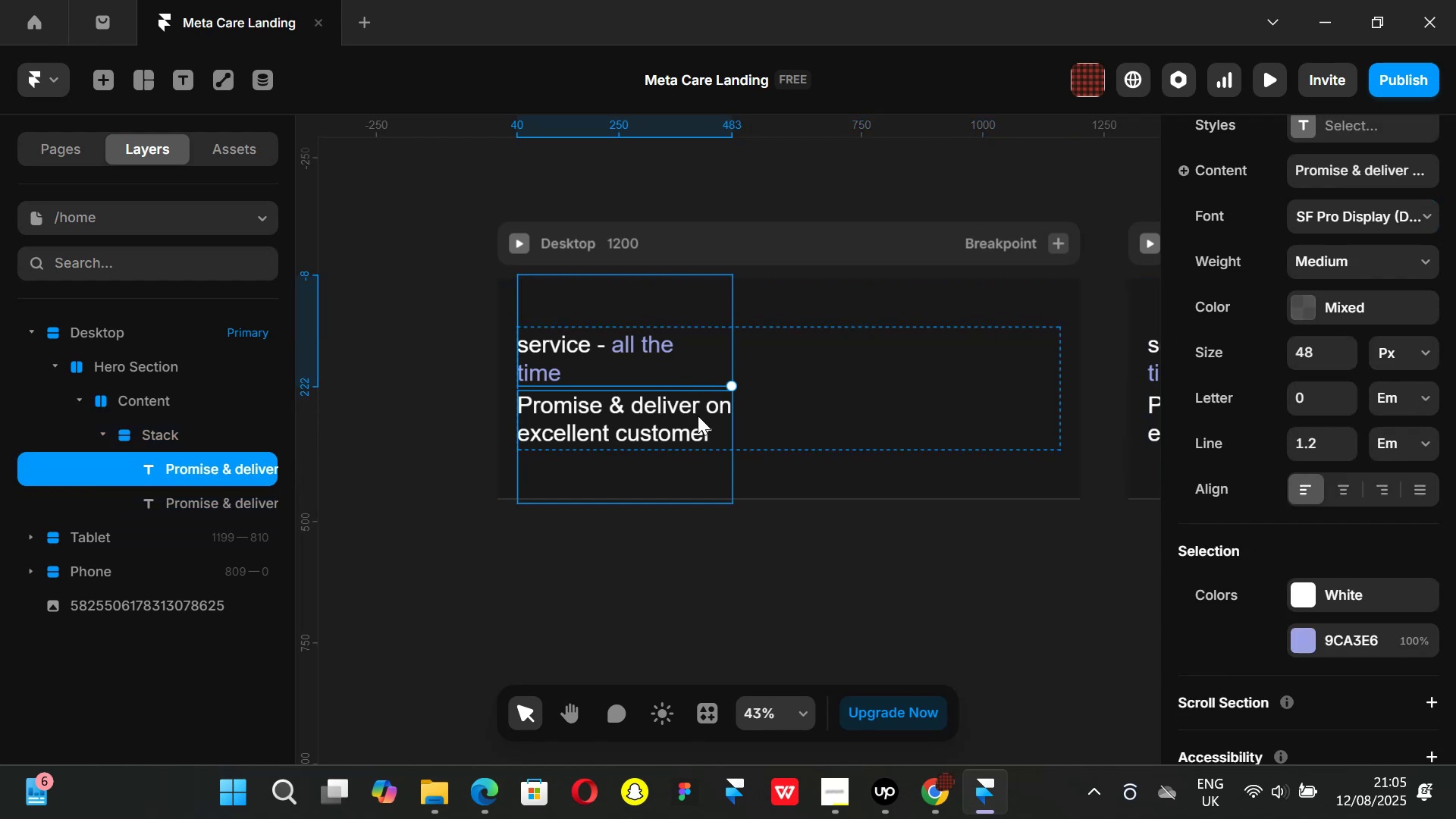 
left_click([694, 422])
 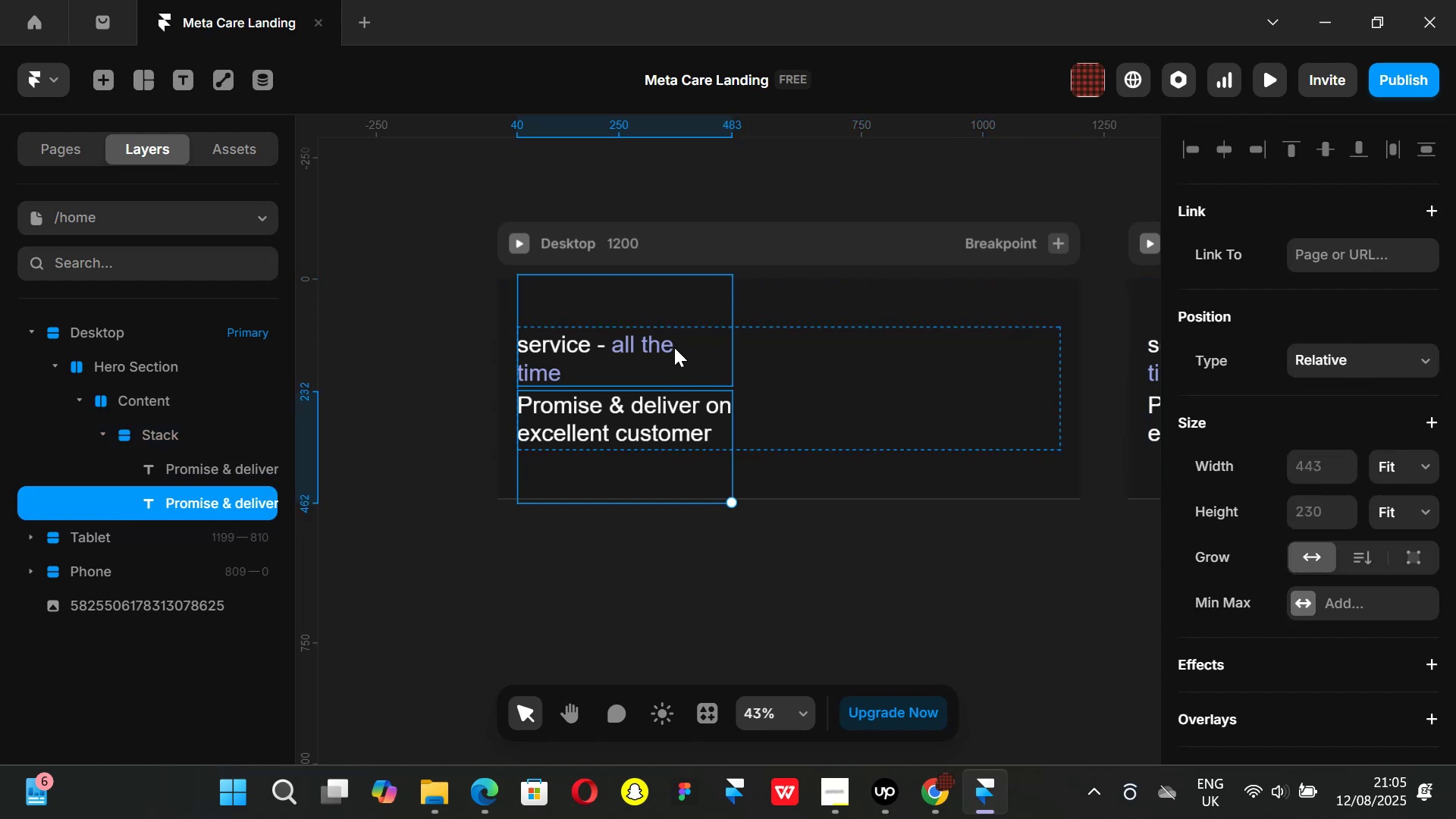 
left_click([674, 347])
 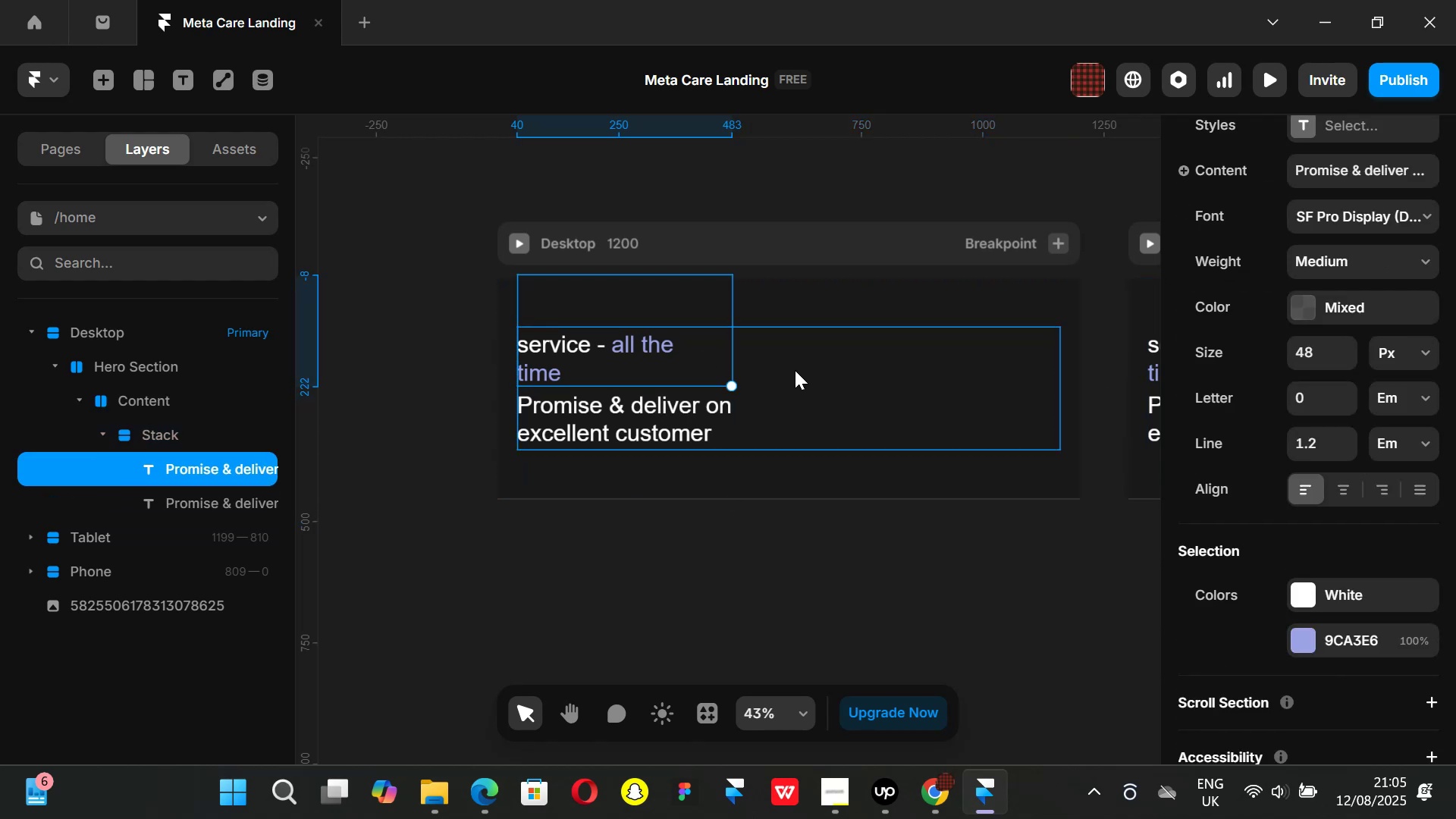 
left_click([795, 370])
 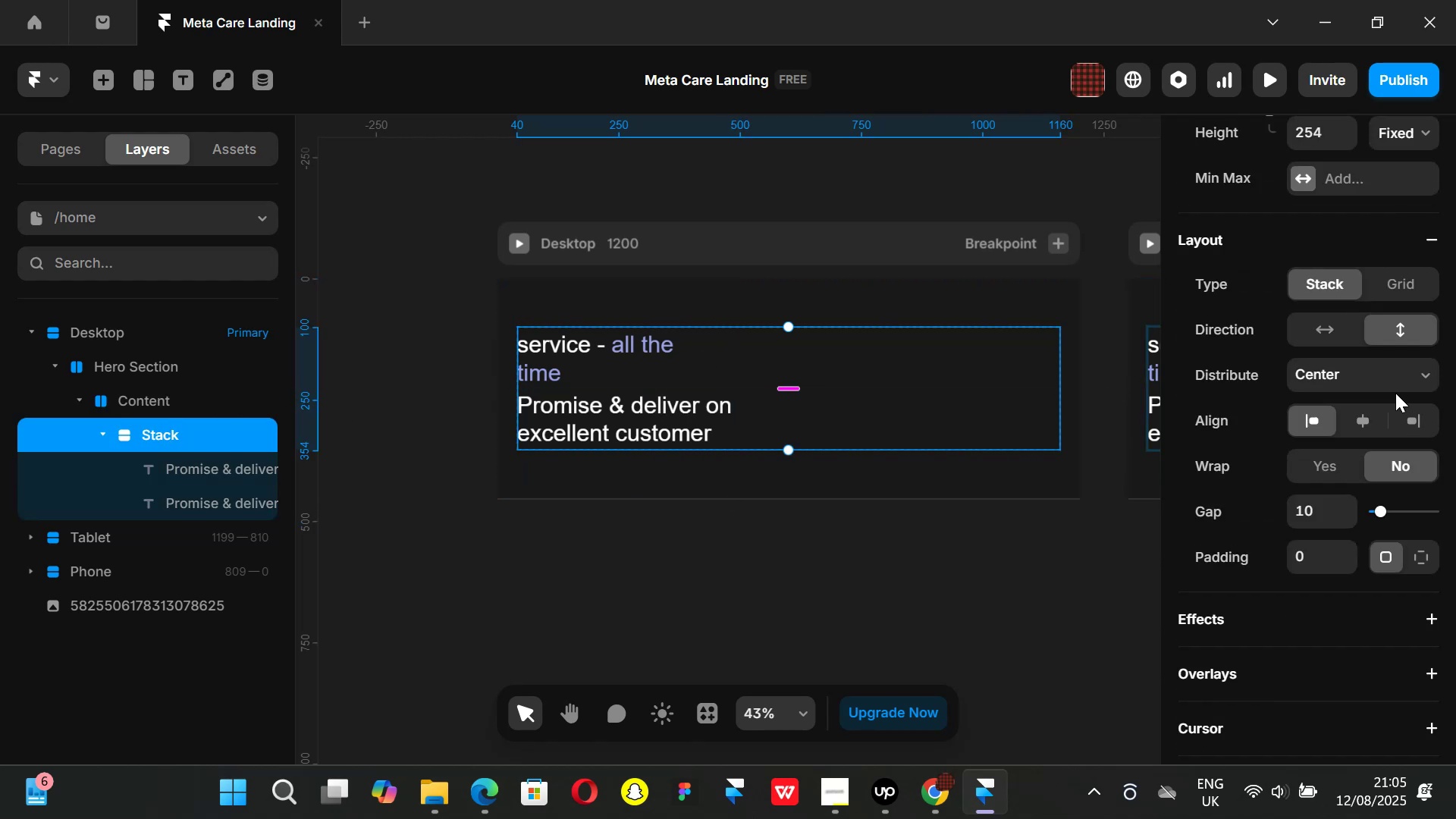 
scroll: coordinate [1405, 312], scroll_direction: up, amount: 1.0
 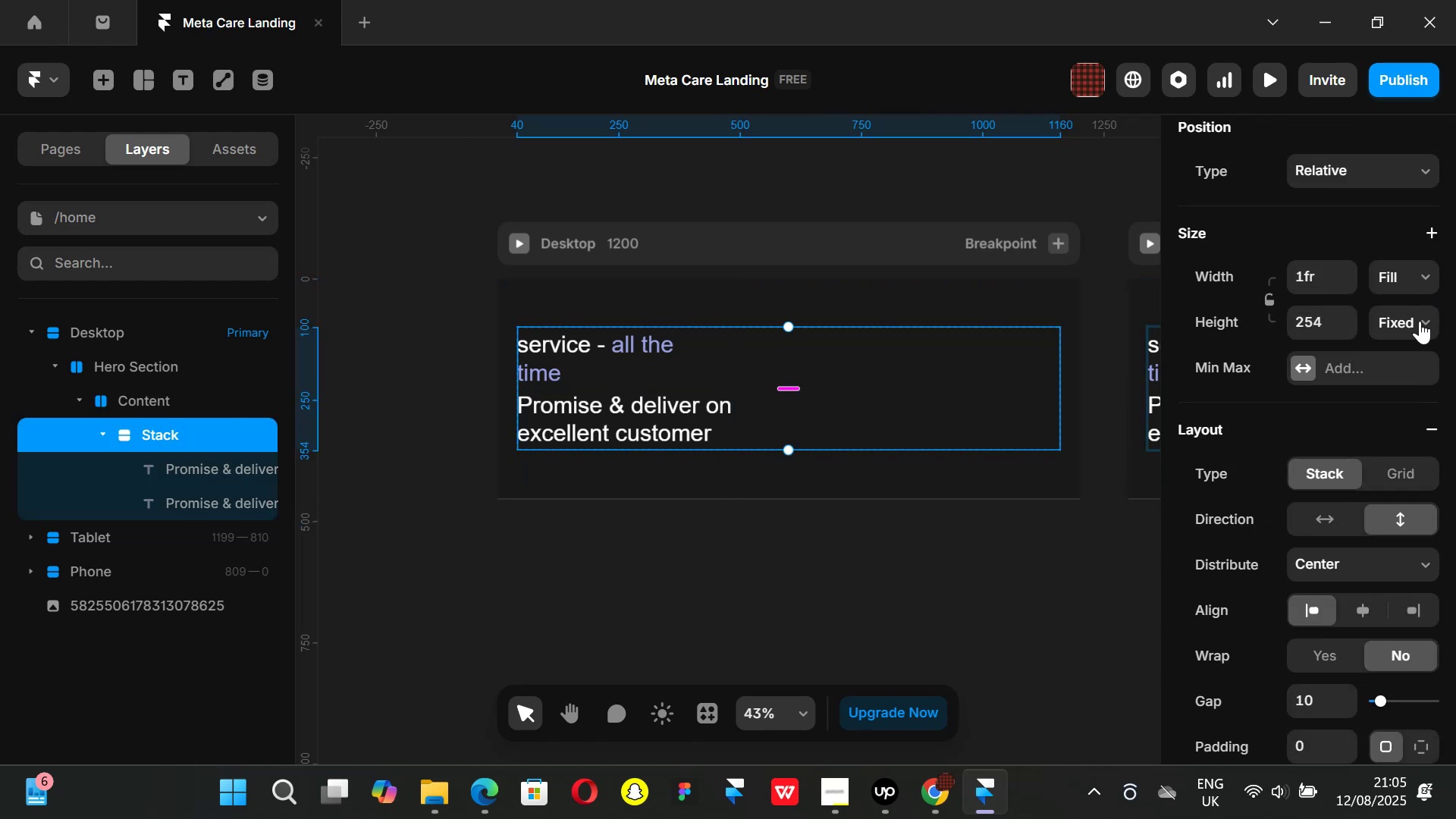 
left_click([1429, 320])
 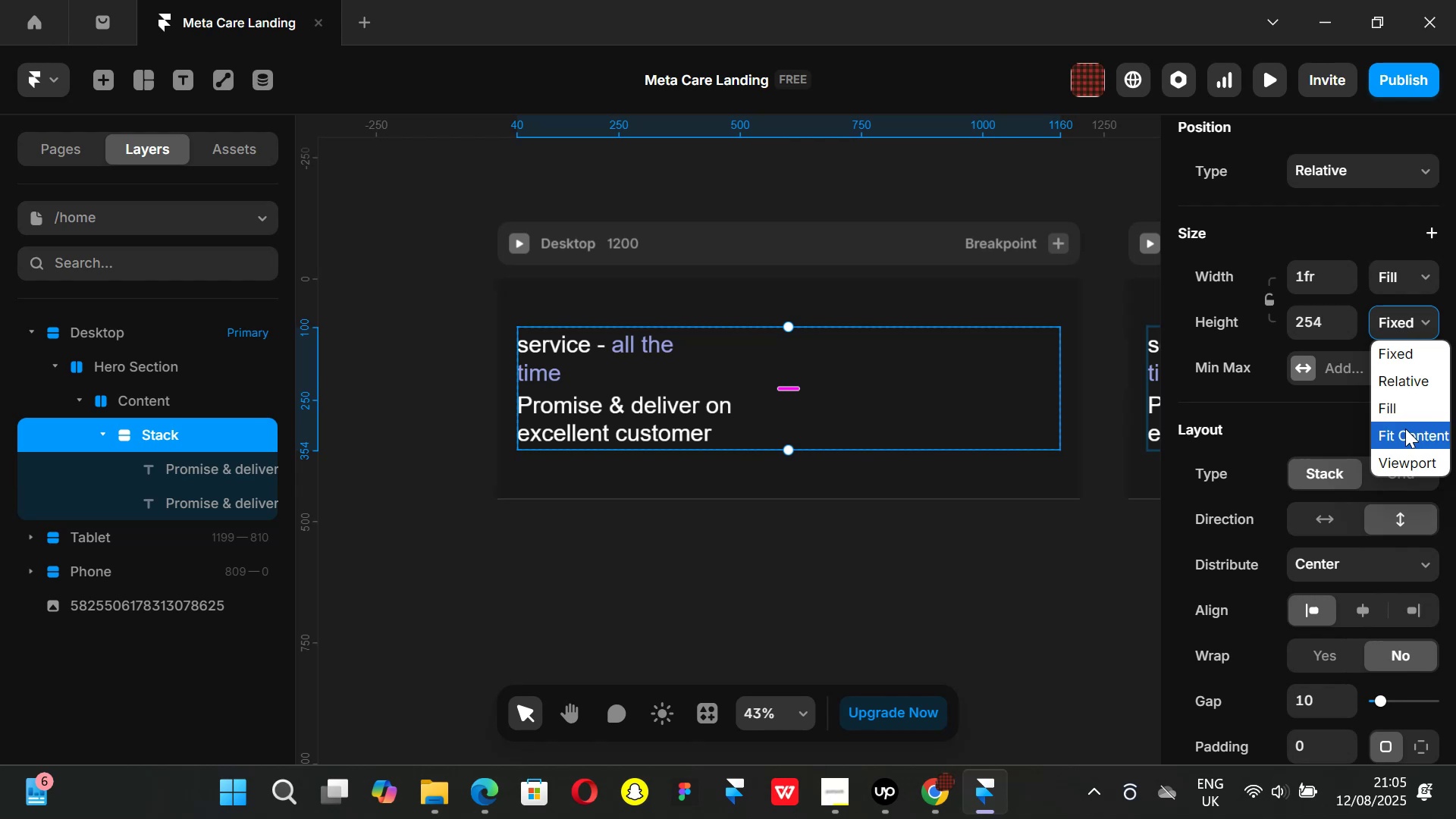 
left_click([1405, 430])
 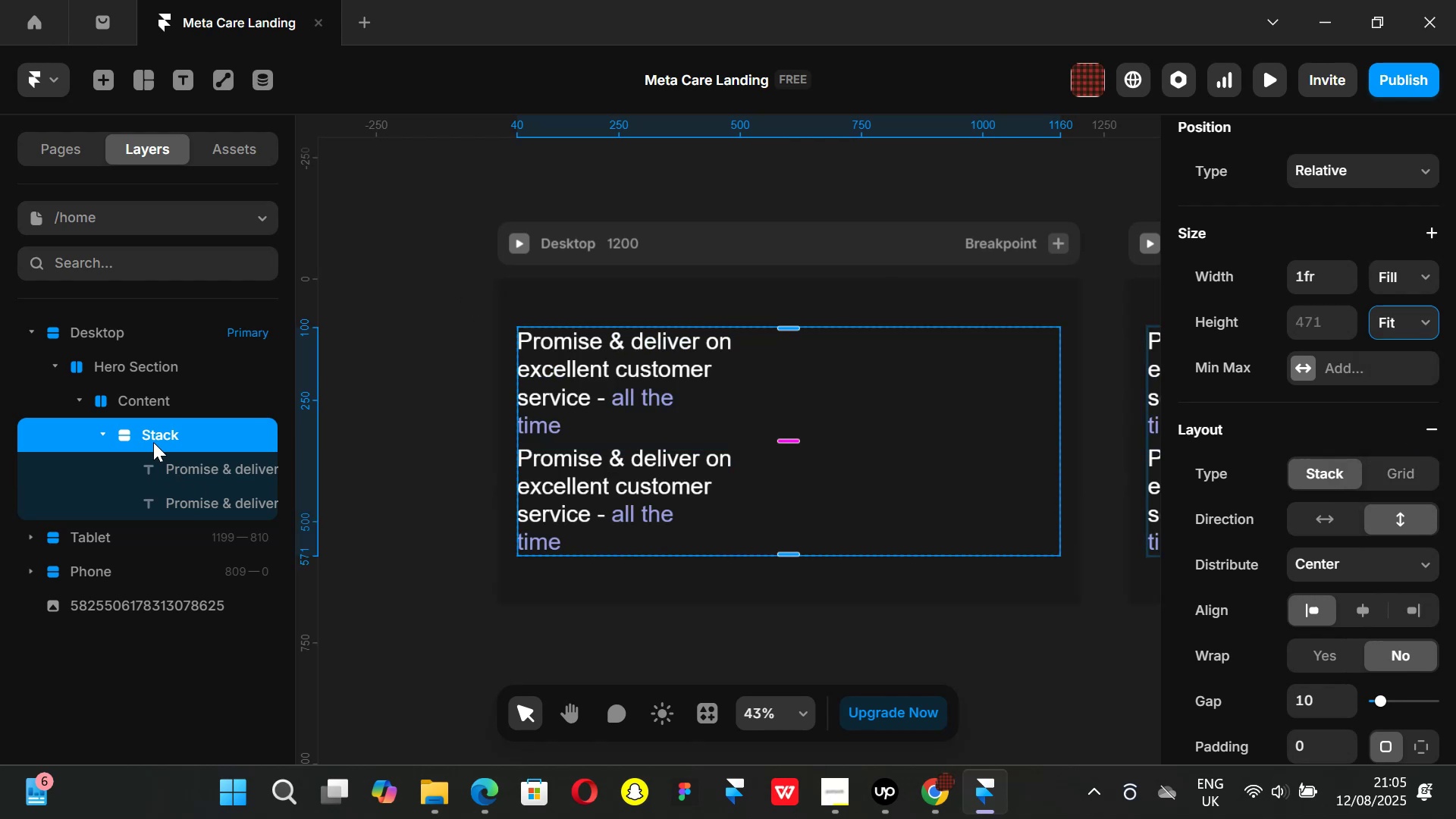 
double_click([157, 428])
 